 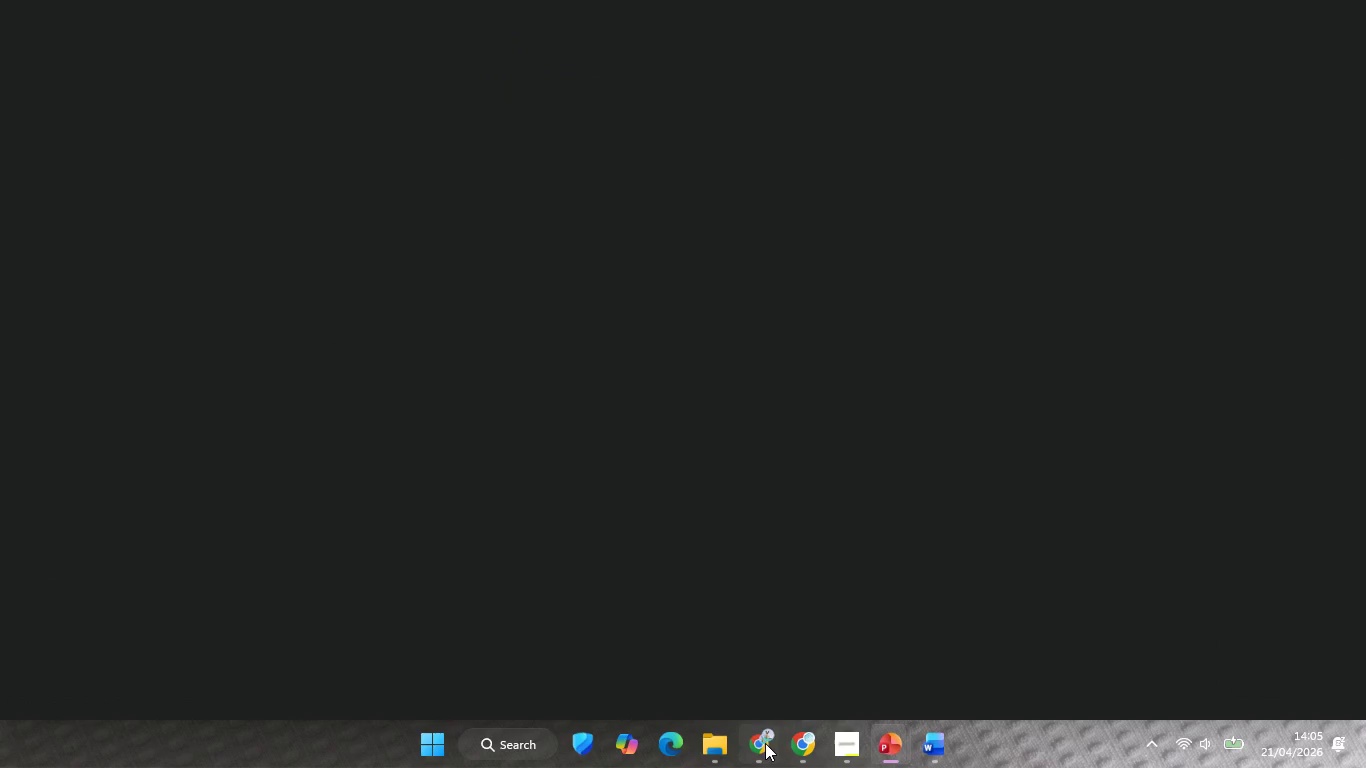 
left_click([649, 17])
 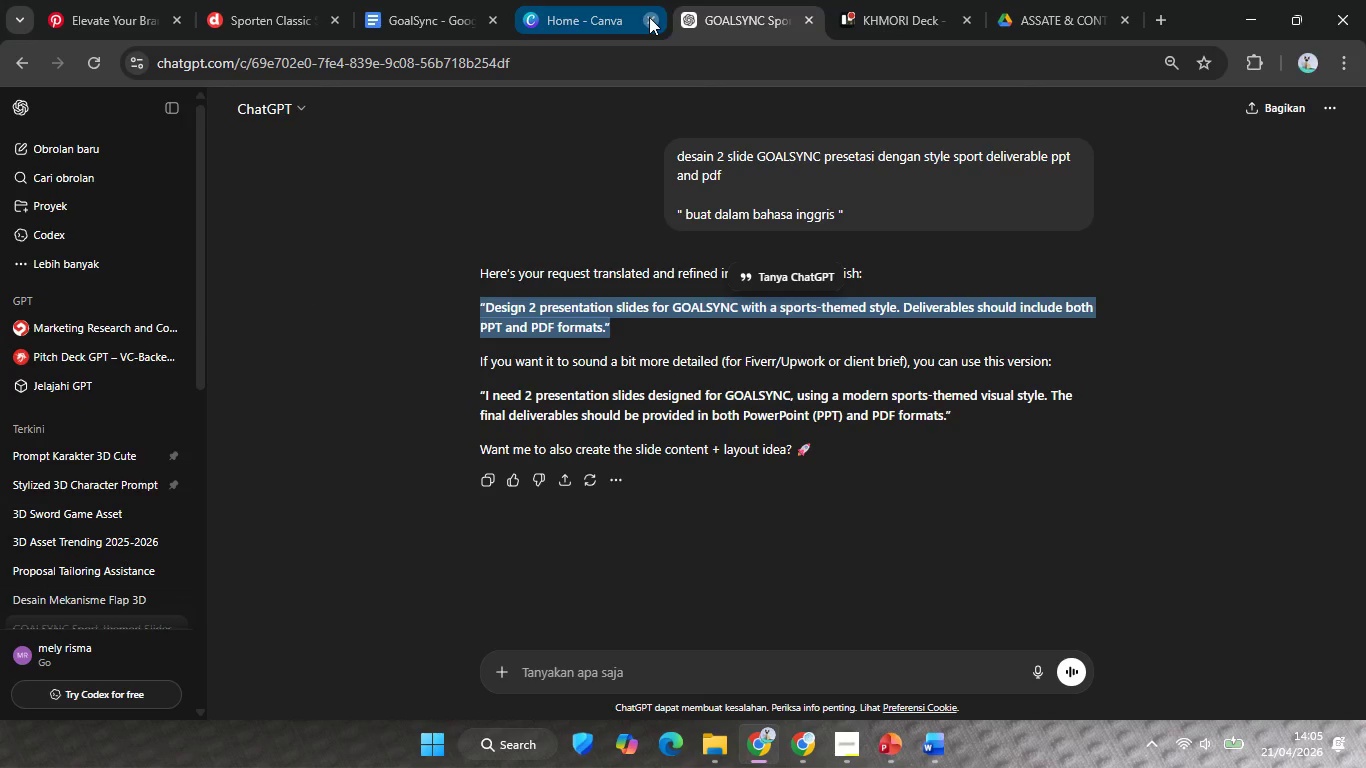 
left_click([494, 18])
 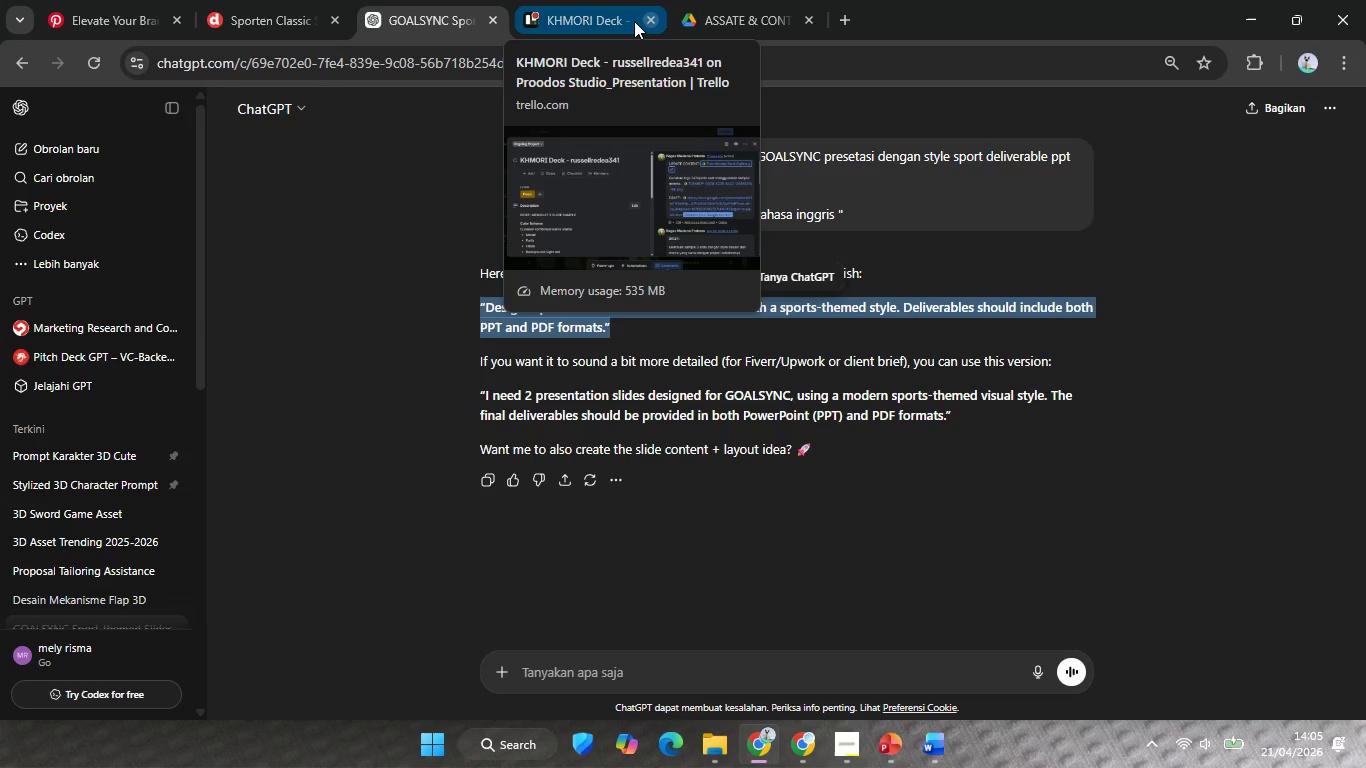 
left_click([646, 18])
 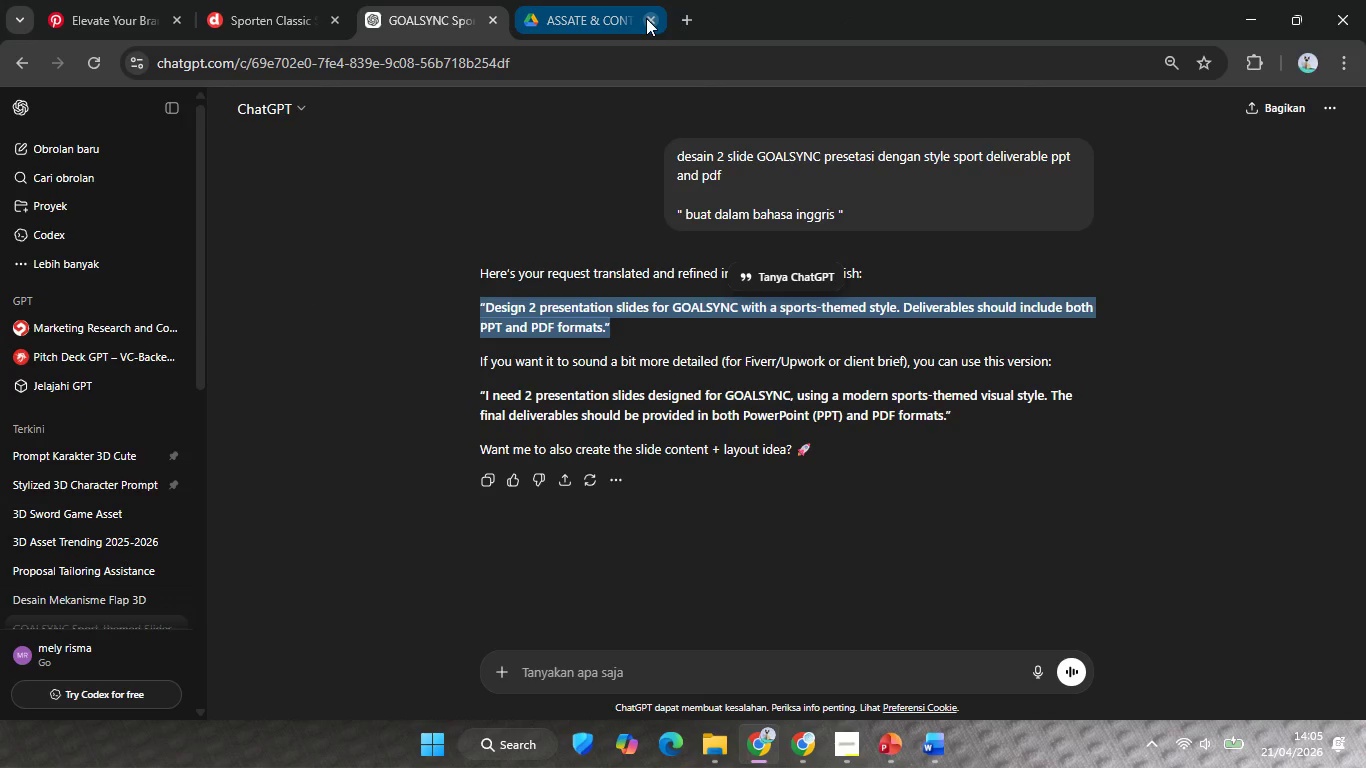 
left_click([646, 18])
 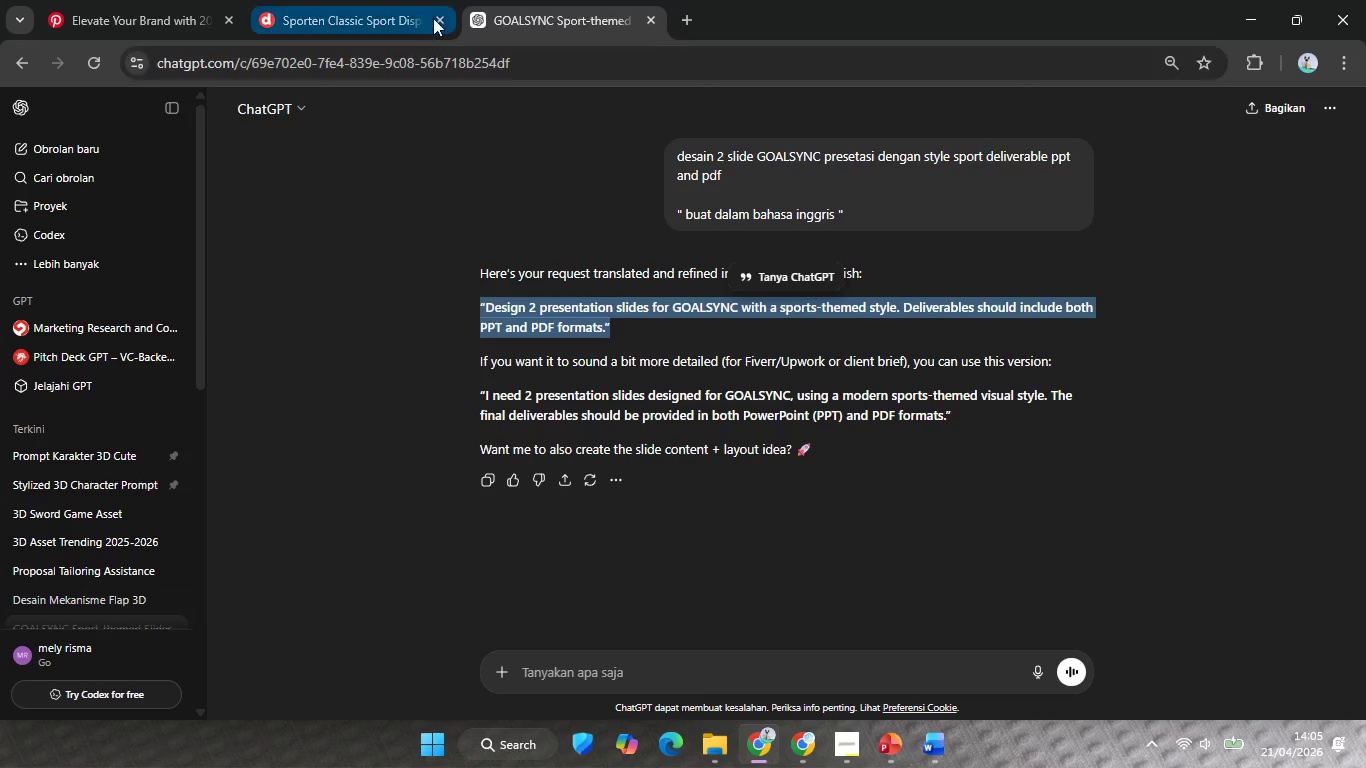 
left_click([446, 17])
 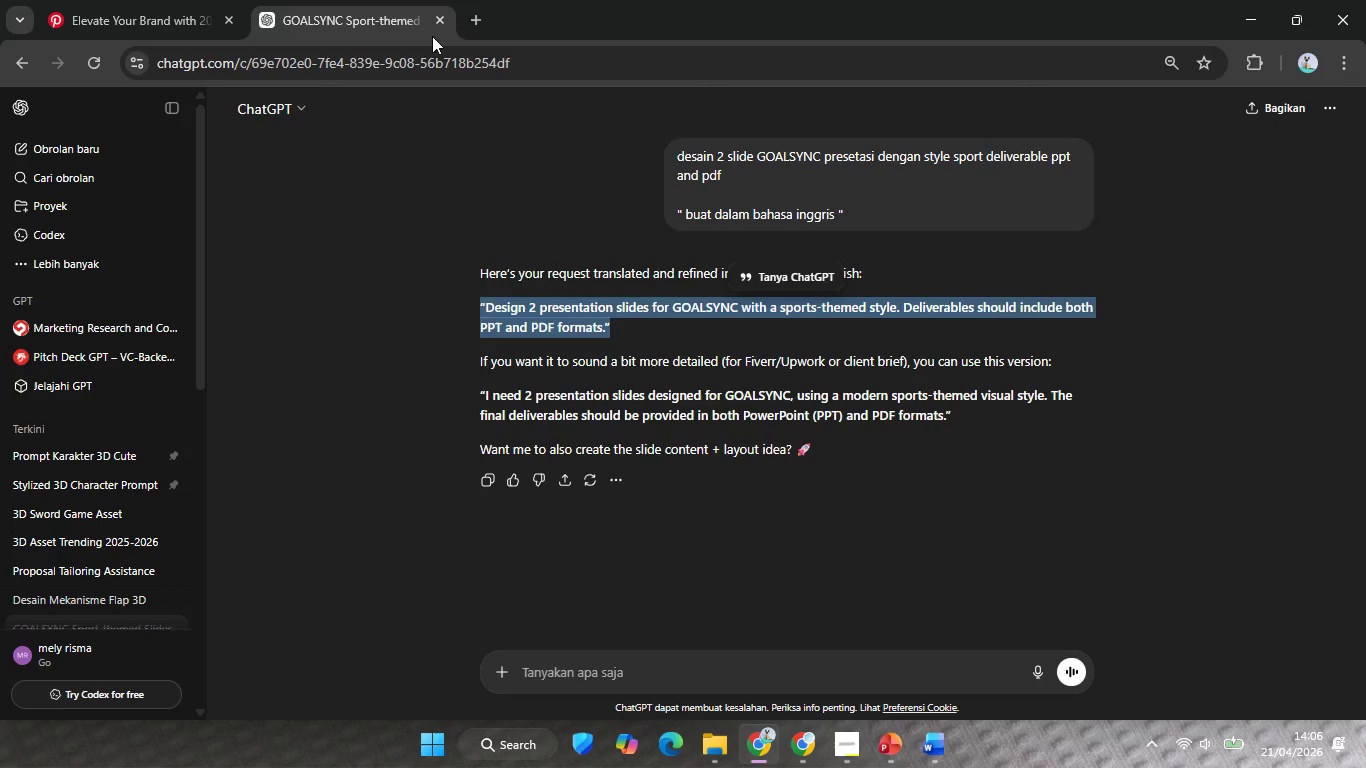 
left_click([142, 0])
 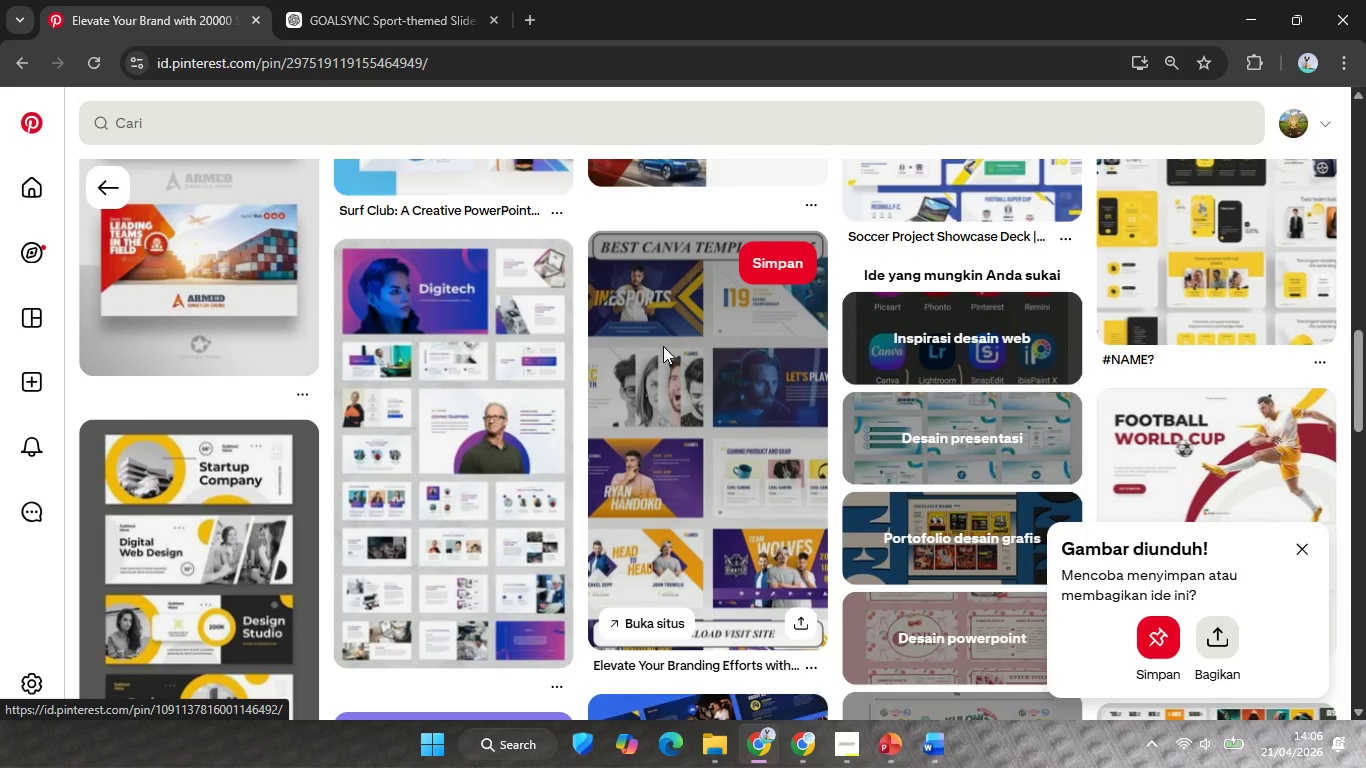 
scroll: coordinate [663, 346], scroll_direction: down, amount: 2.0
 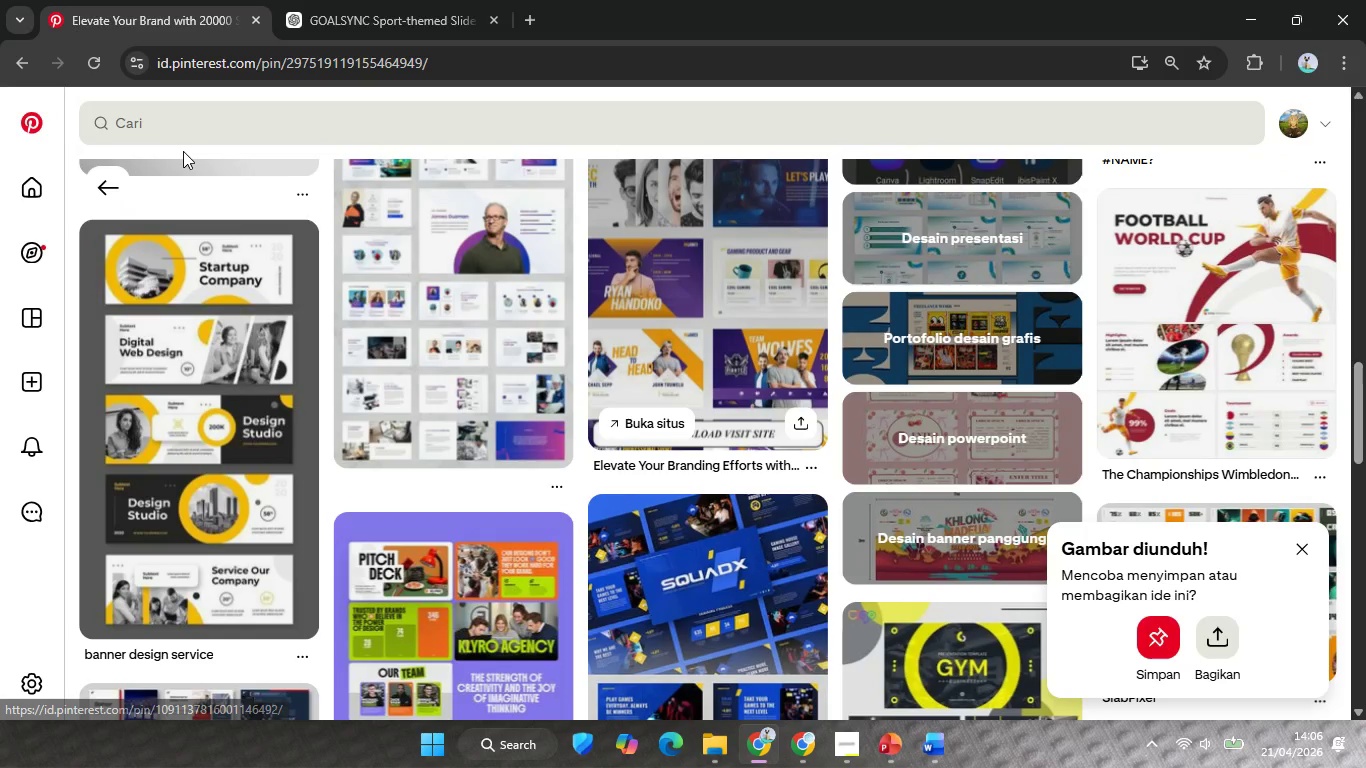 
left_click([98, 189])
 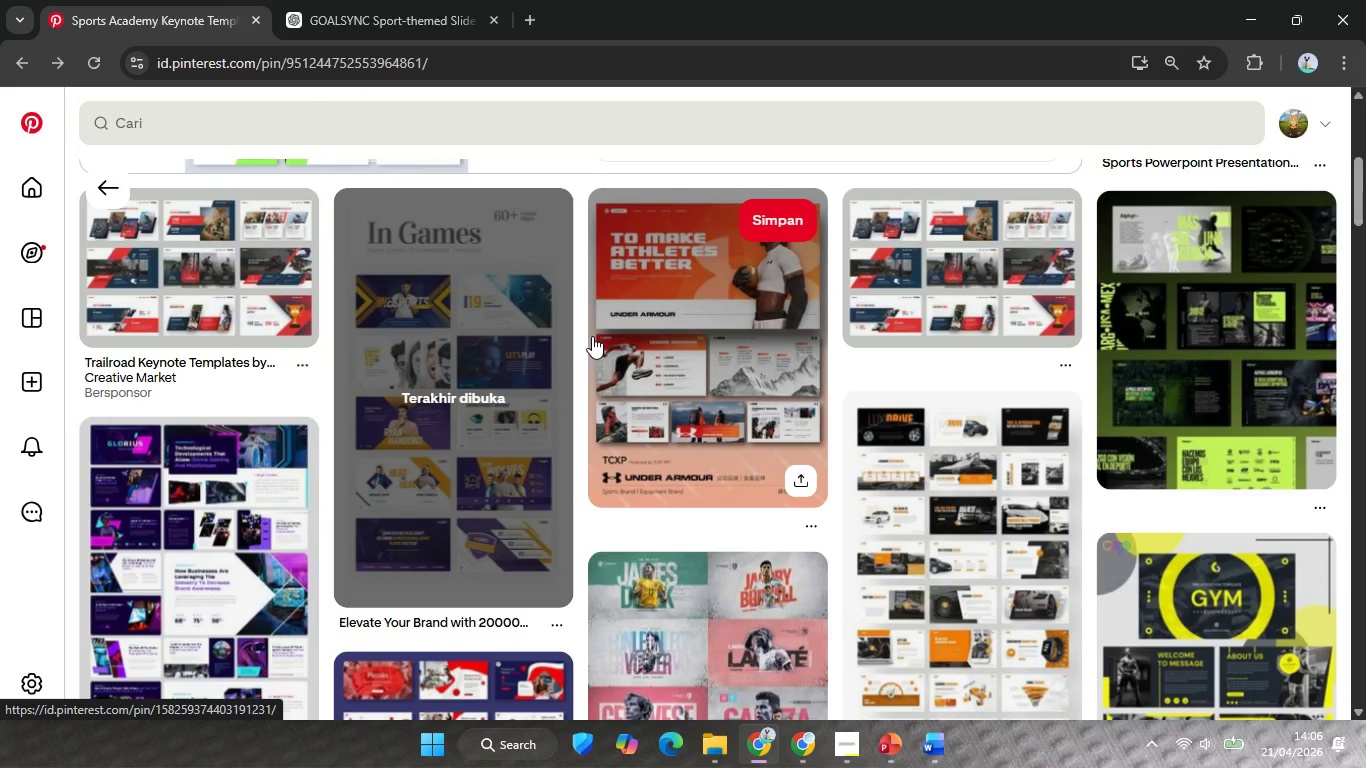 
wait(9.56)
 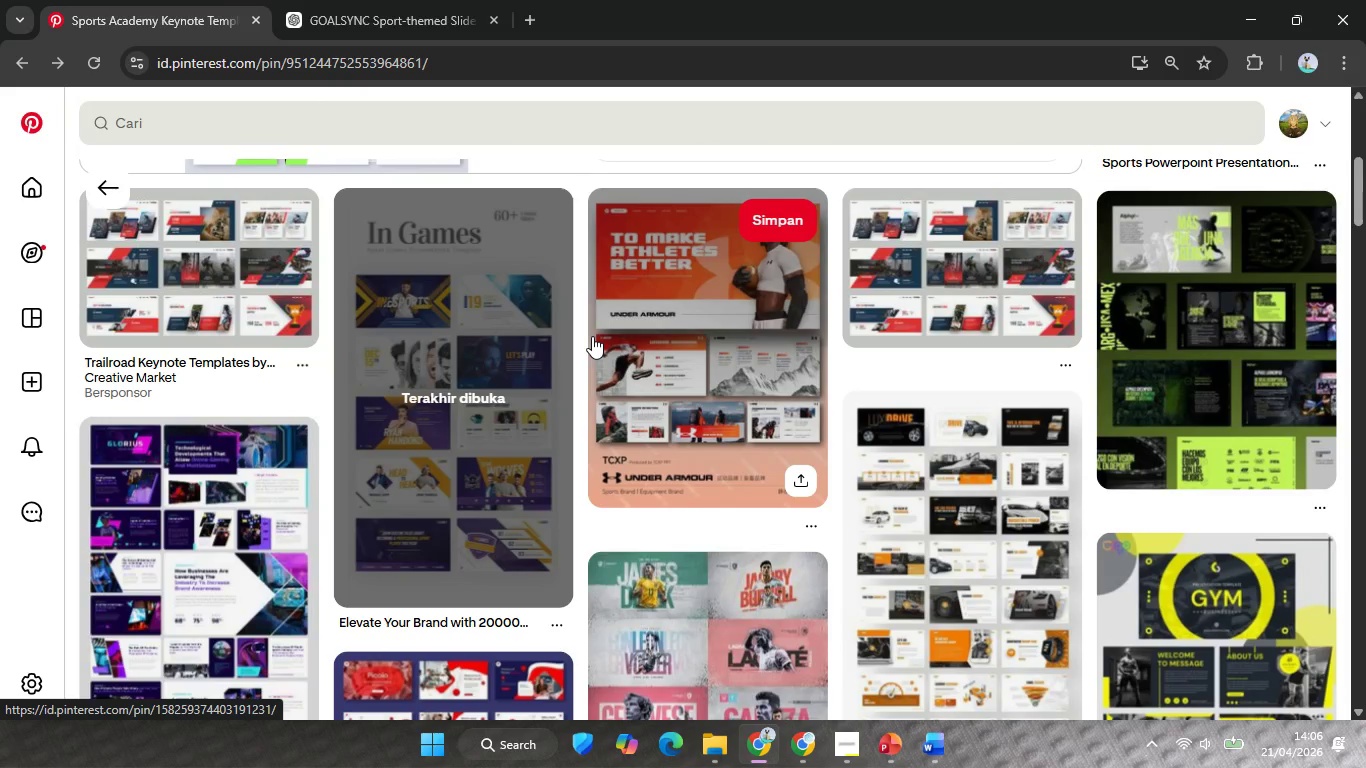 
scroll: coordinate [592, 336], scroll_direction: down, amount: 5.0
 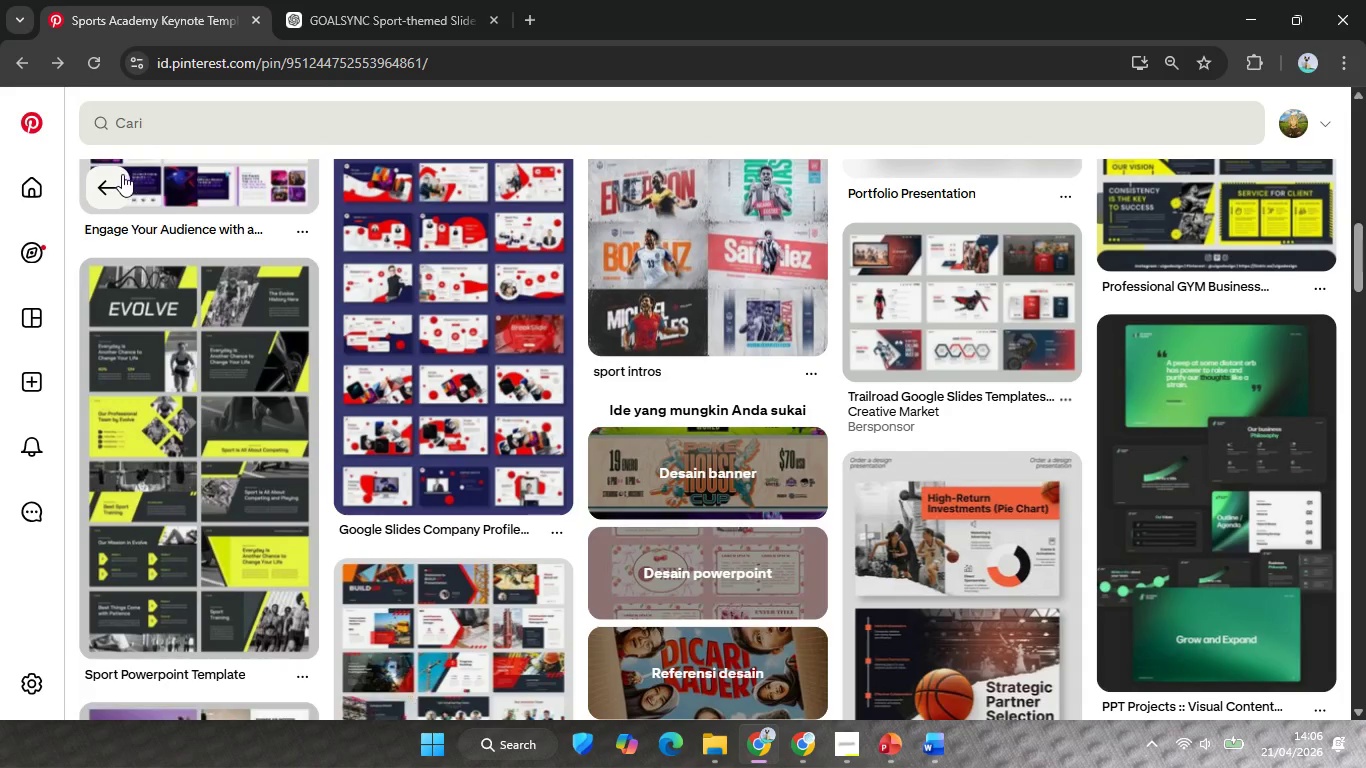 
left_click([119, 174])
 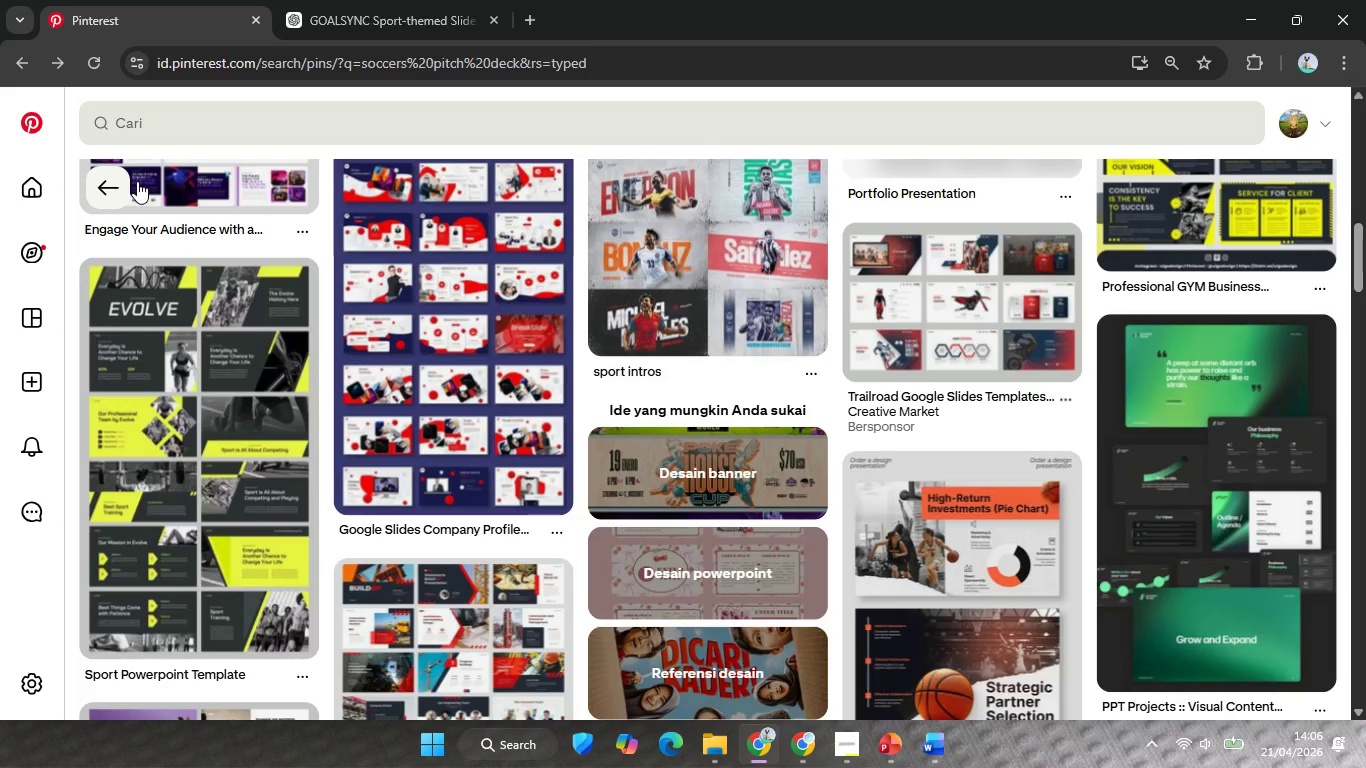 
scroll: coordinate [523, 340], scroll_direction: down, amount: 9.0
 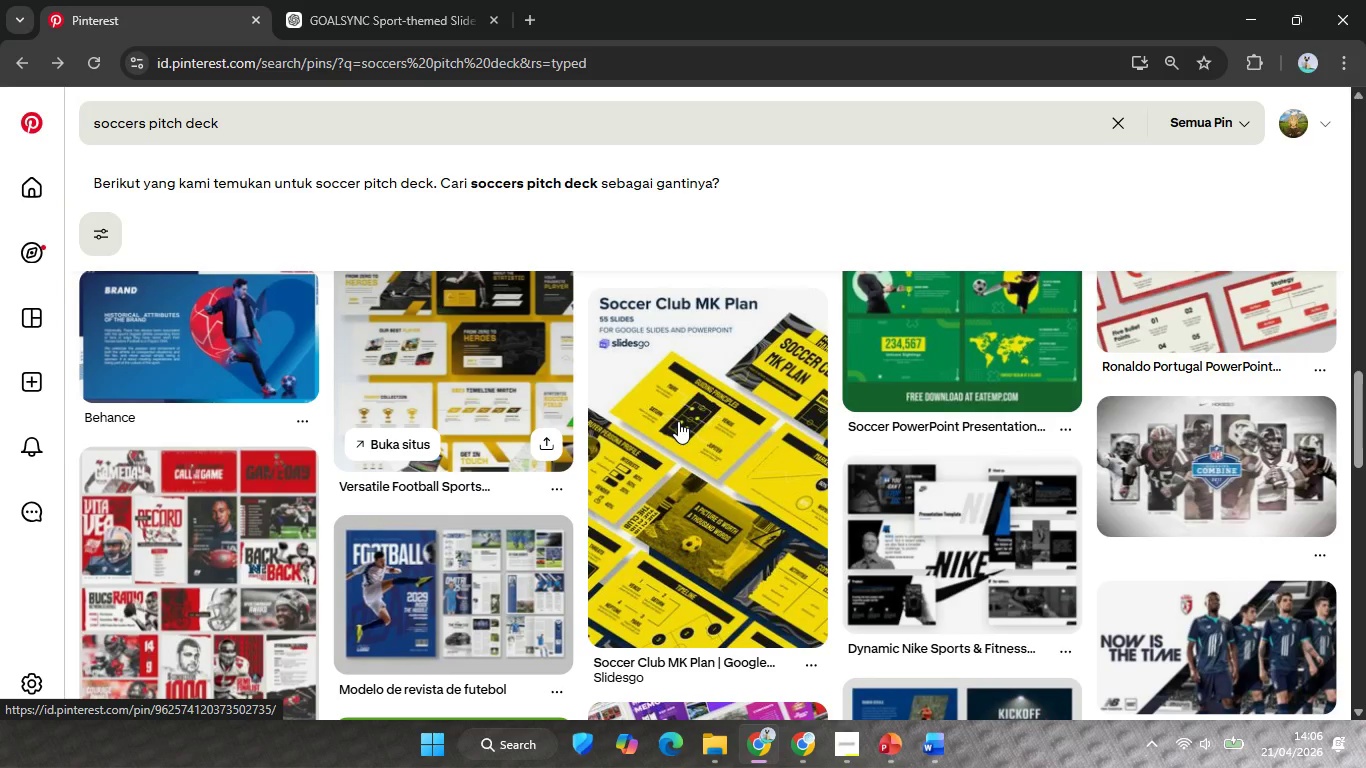 
left_click([1246, 0])
 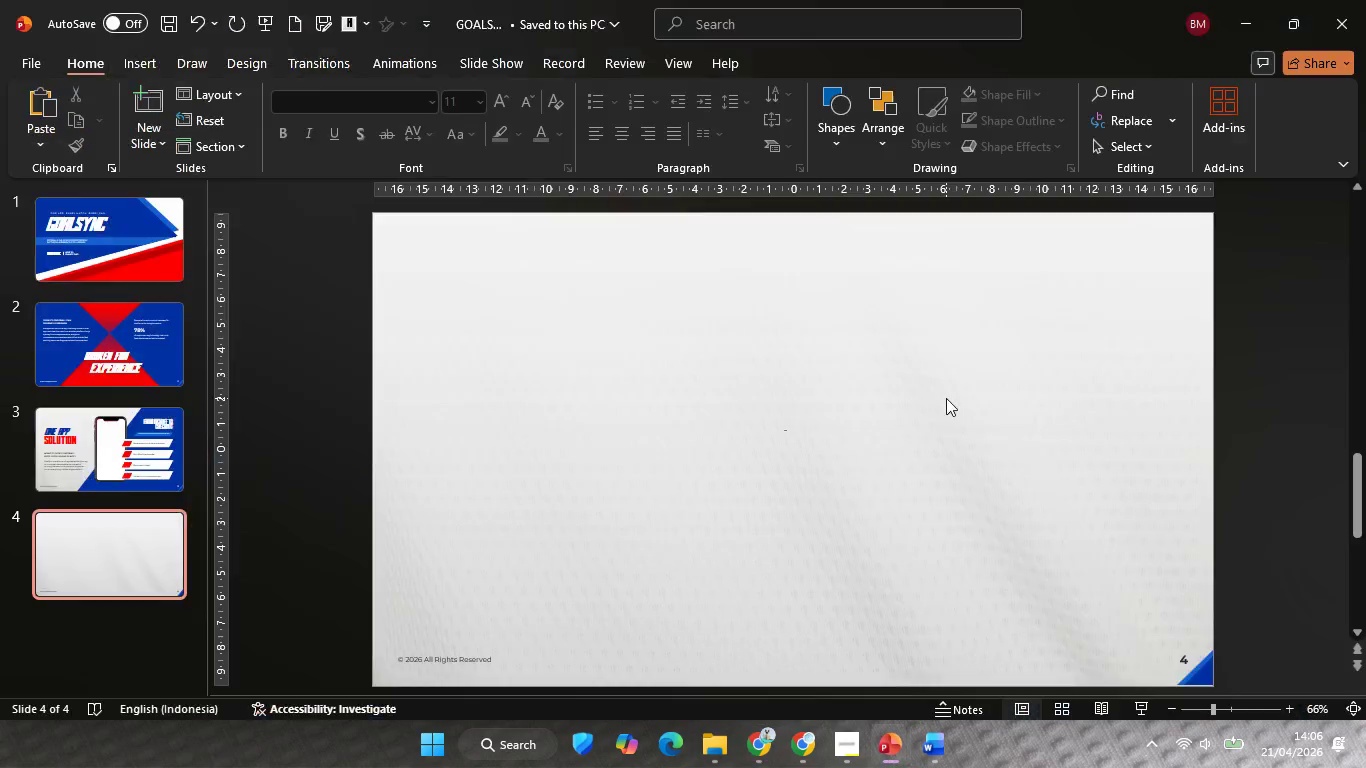 
left_click([946, 398])
 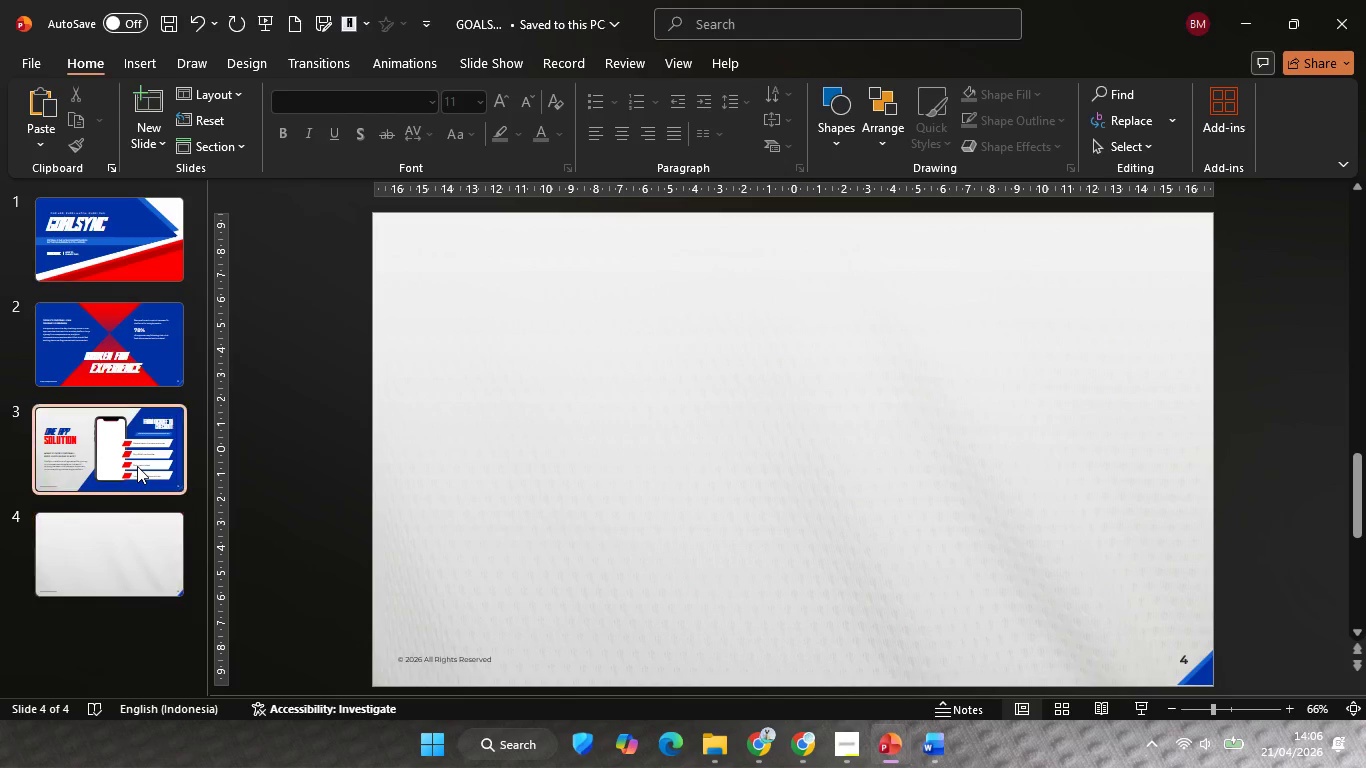 
left_click([137, 466])
 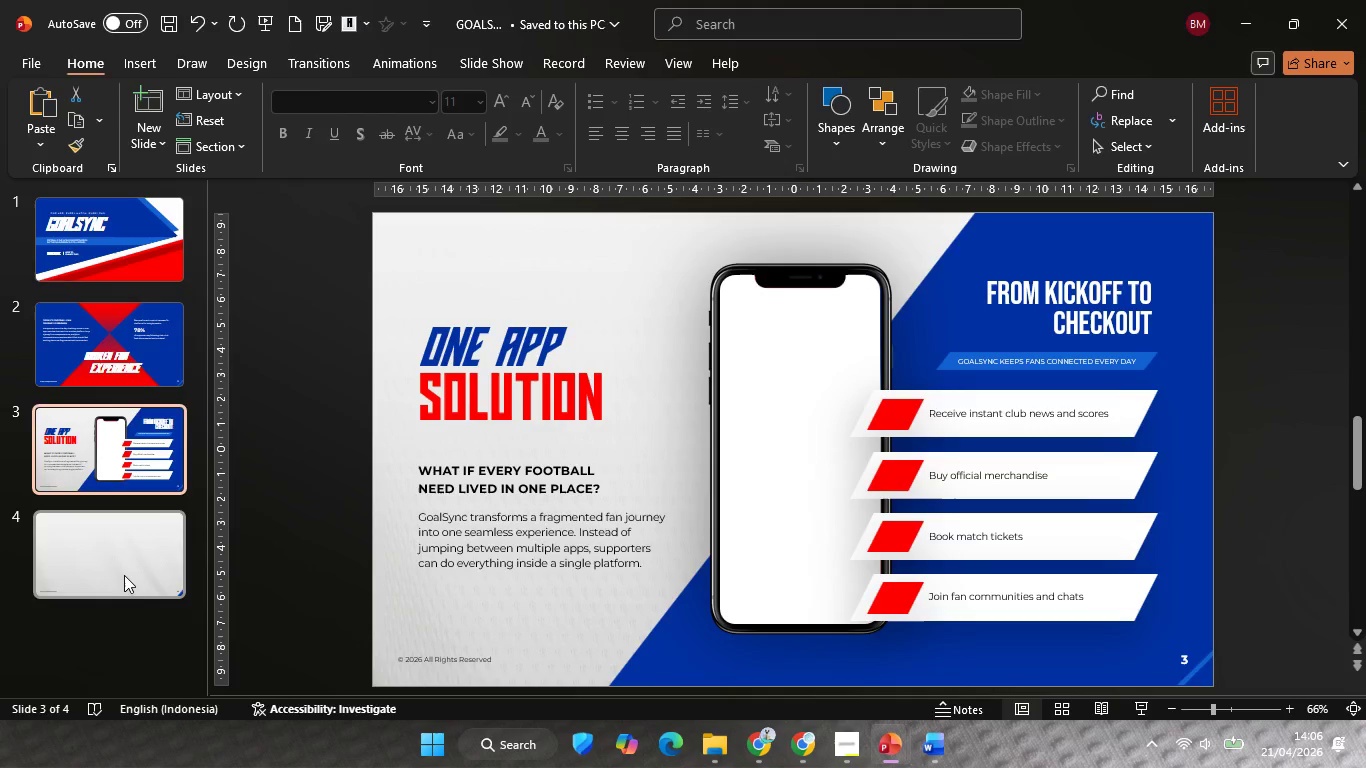 
left_click([120, 574])
 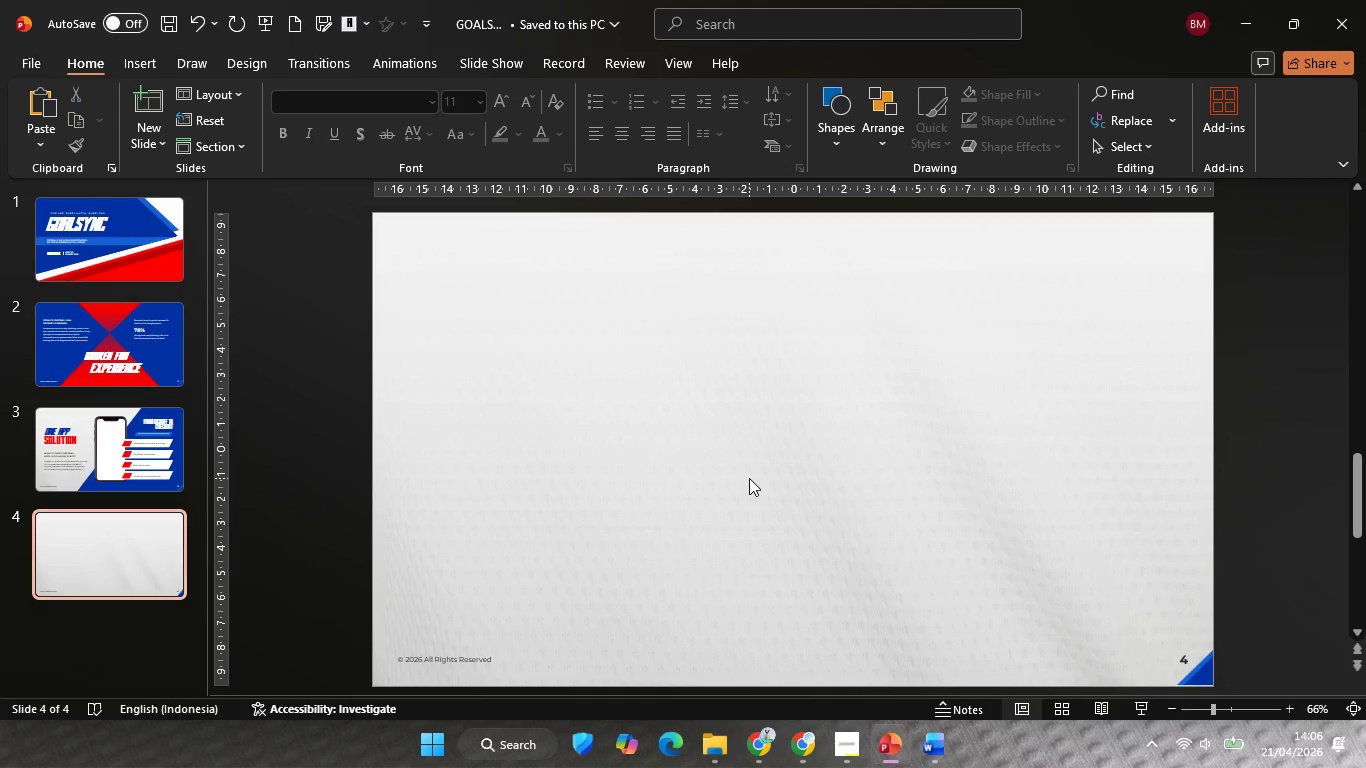 
left_click([749, 478])
 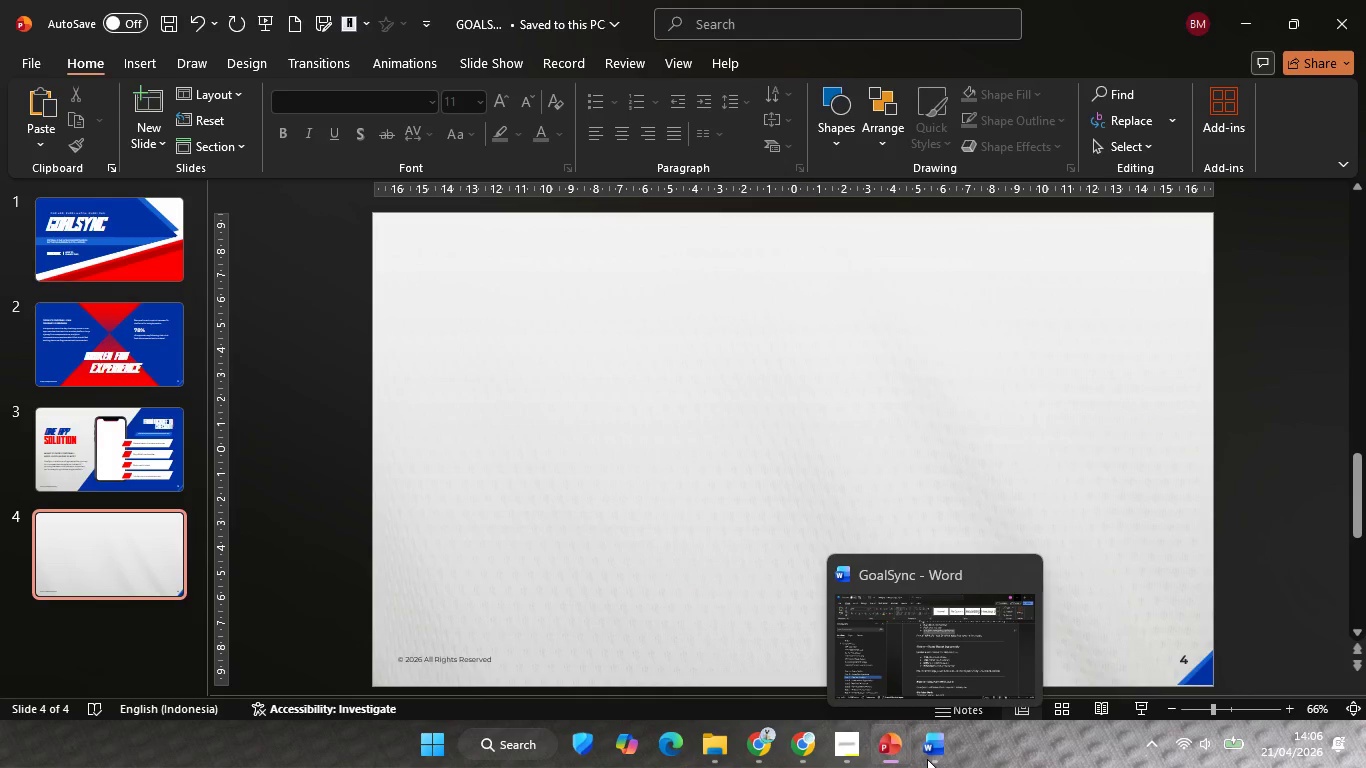 
left_click([927, 759])
 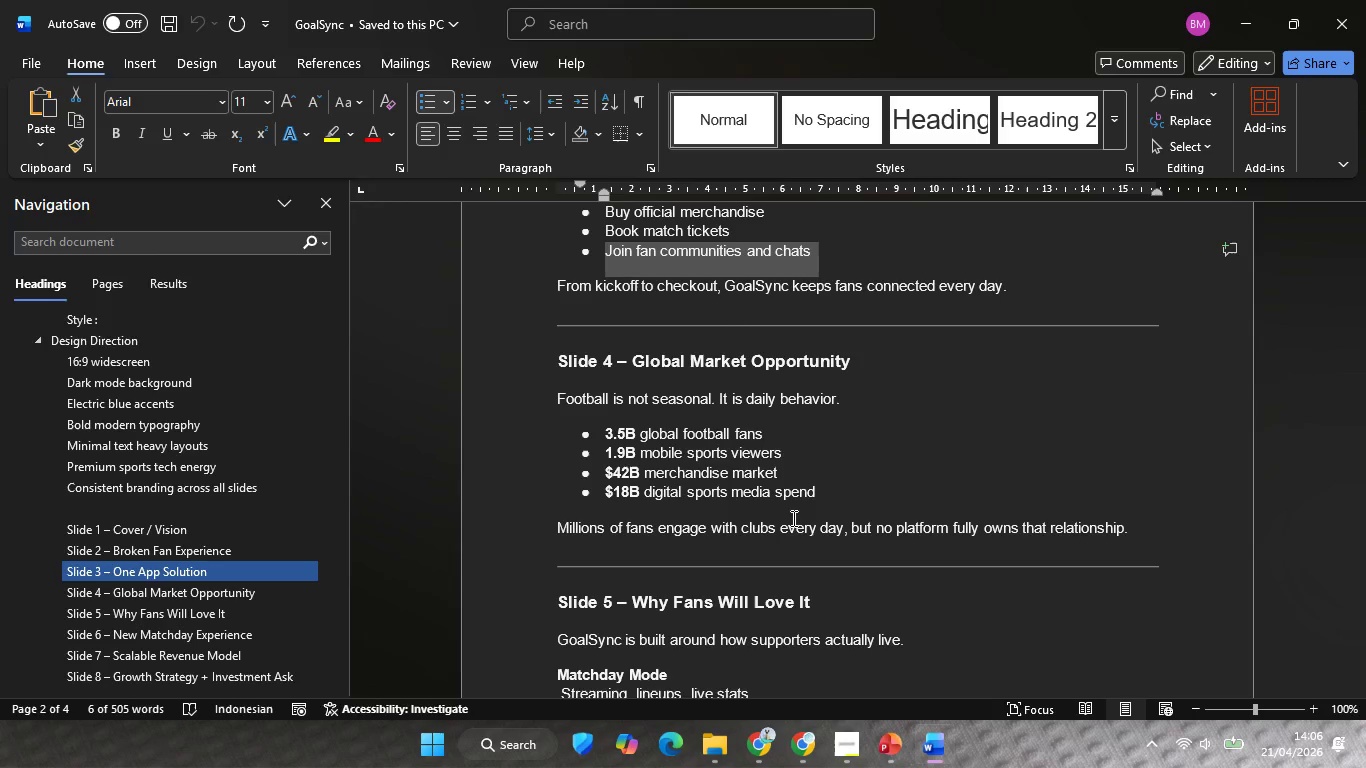 
scroll: coordinate [792, 518], scroll_direction: down, amount: 7.0
 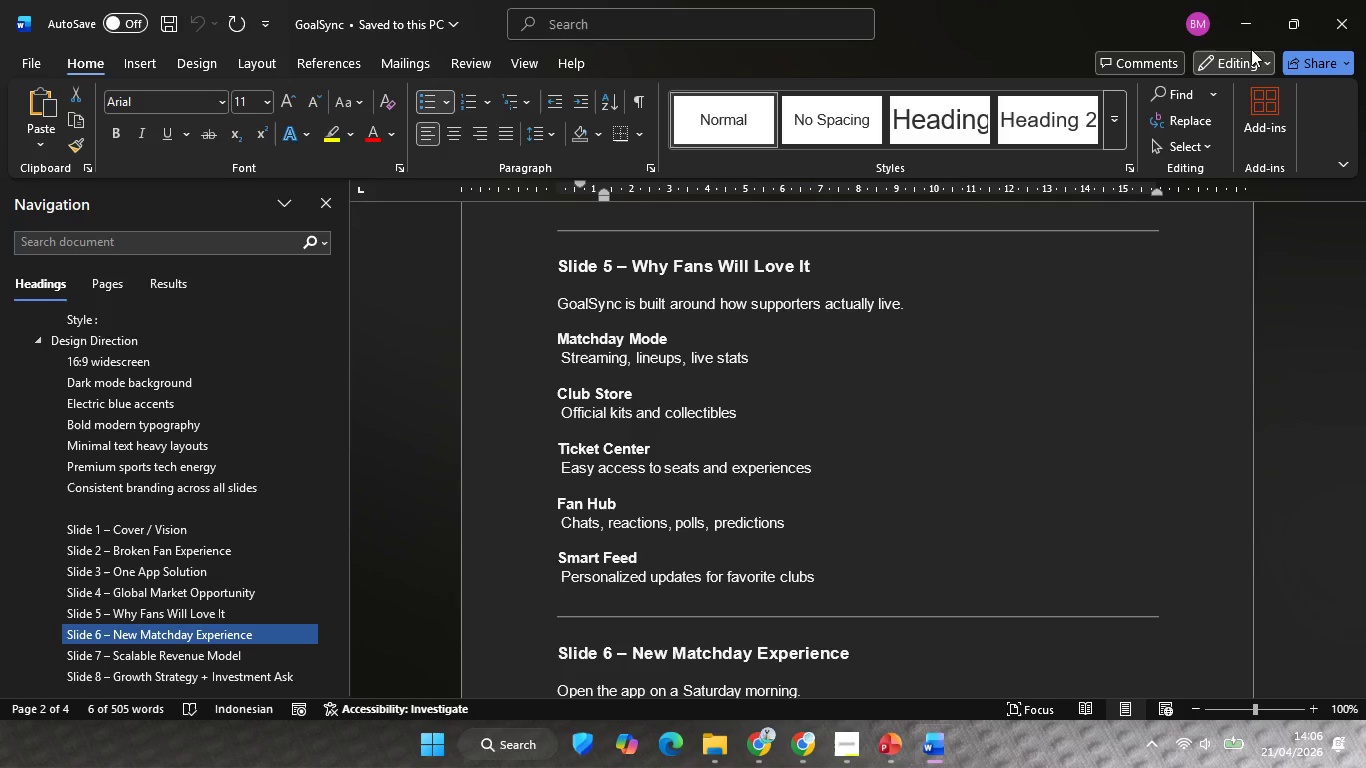 
left_click([1245, 39])
 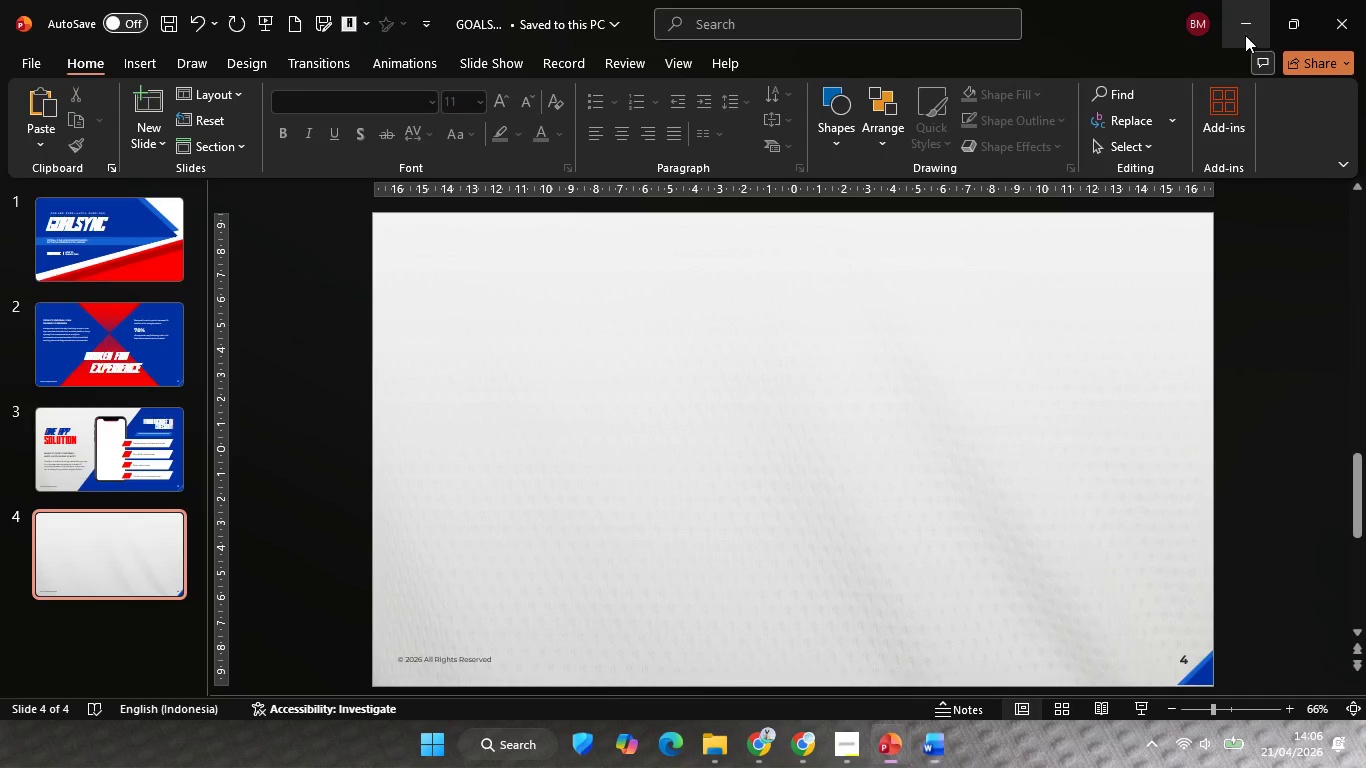 
left_click([858, 362])
 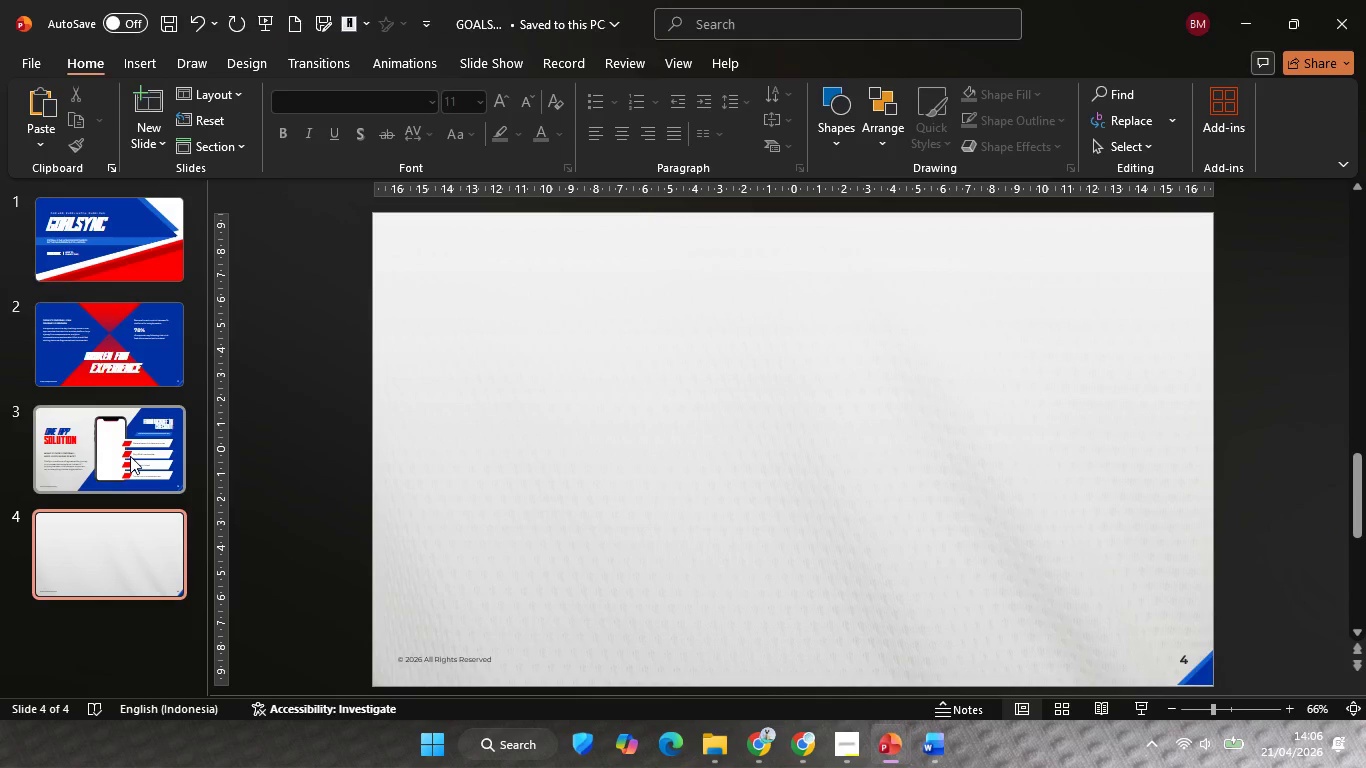 
left_click([130, 456])
 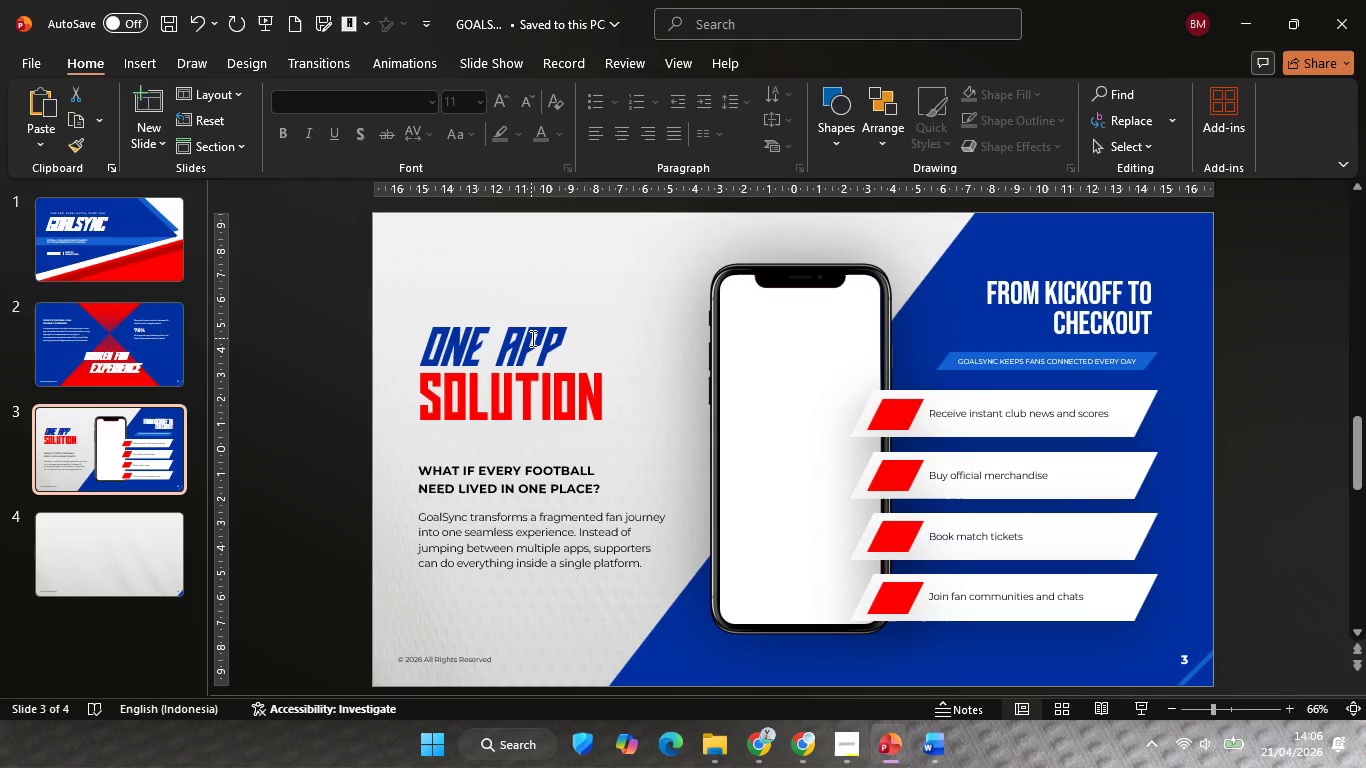 
left_click([531, 338])
 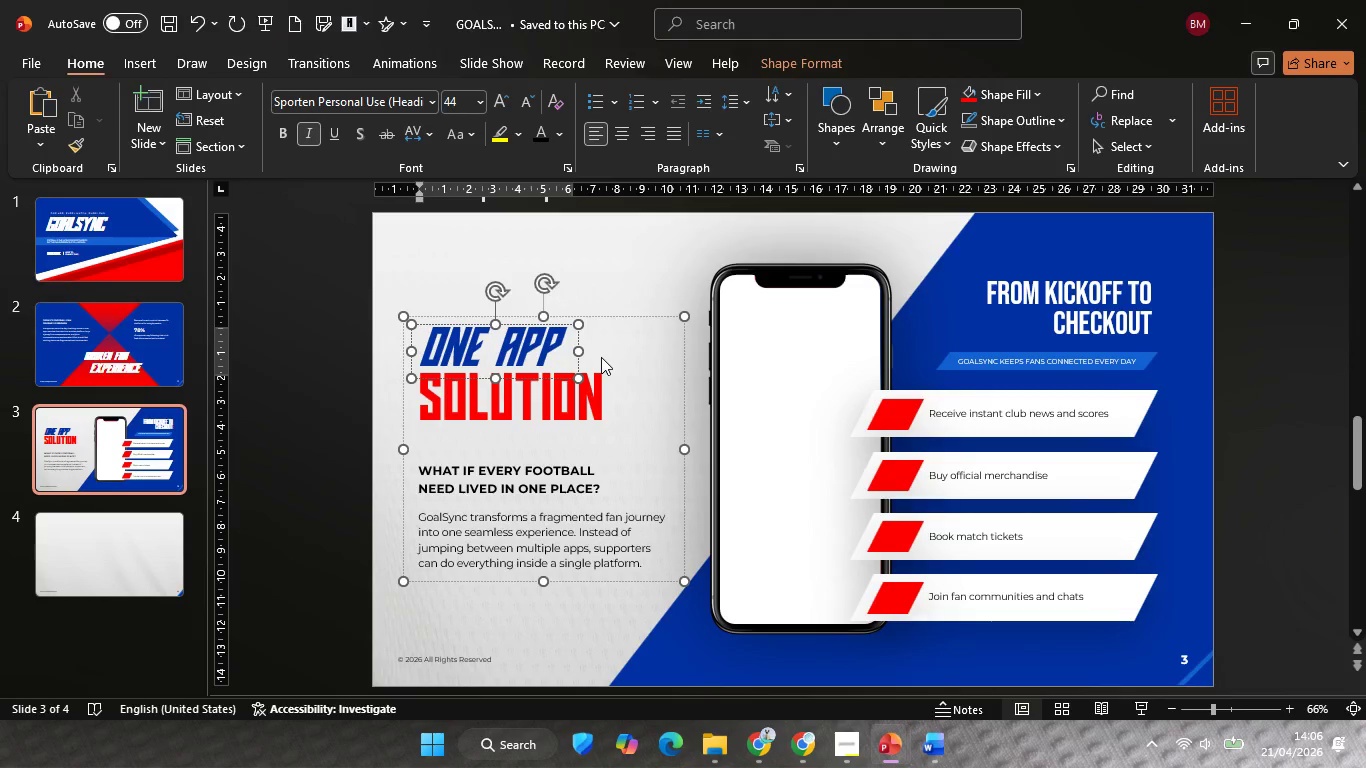 
key(Control+Shift+G)
 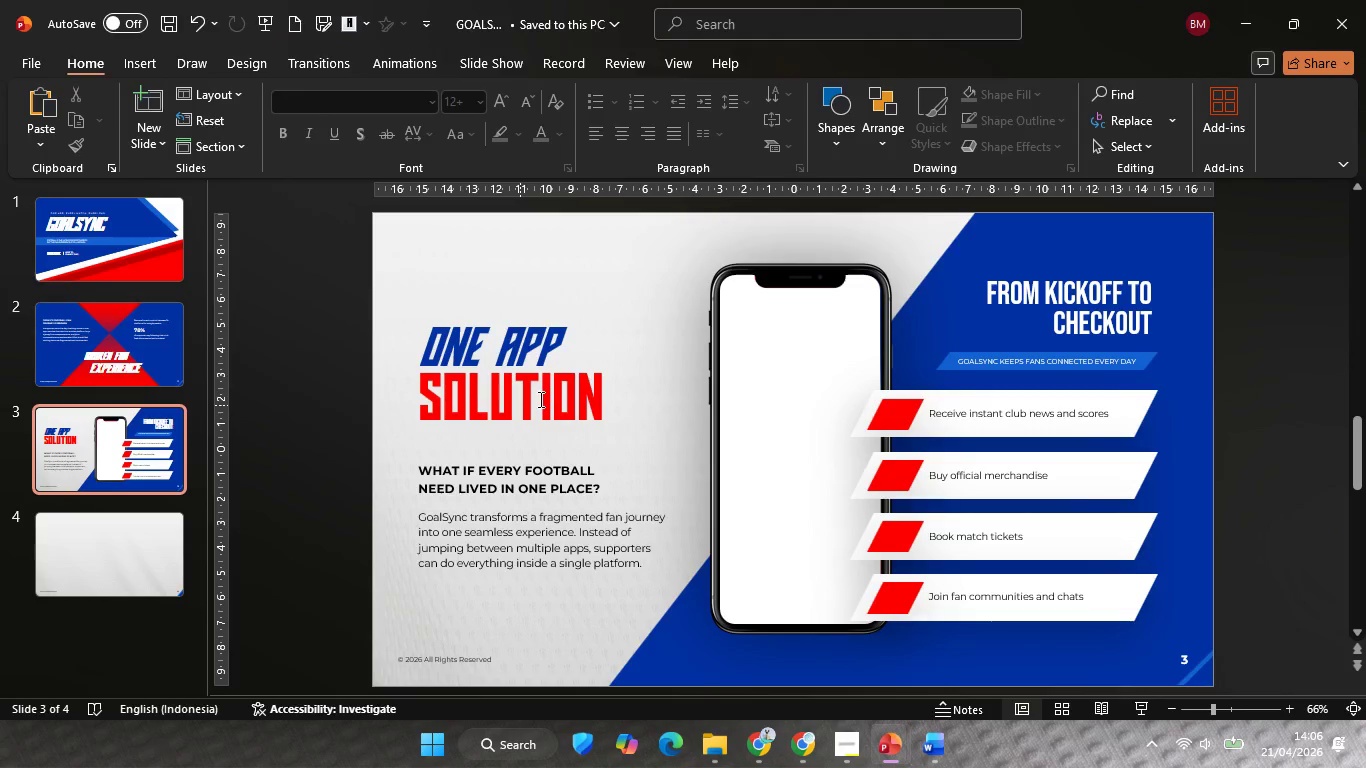 
double_click([557, 392])
 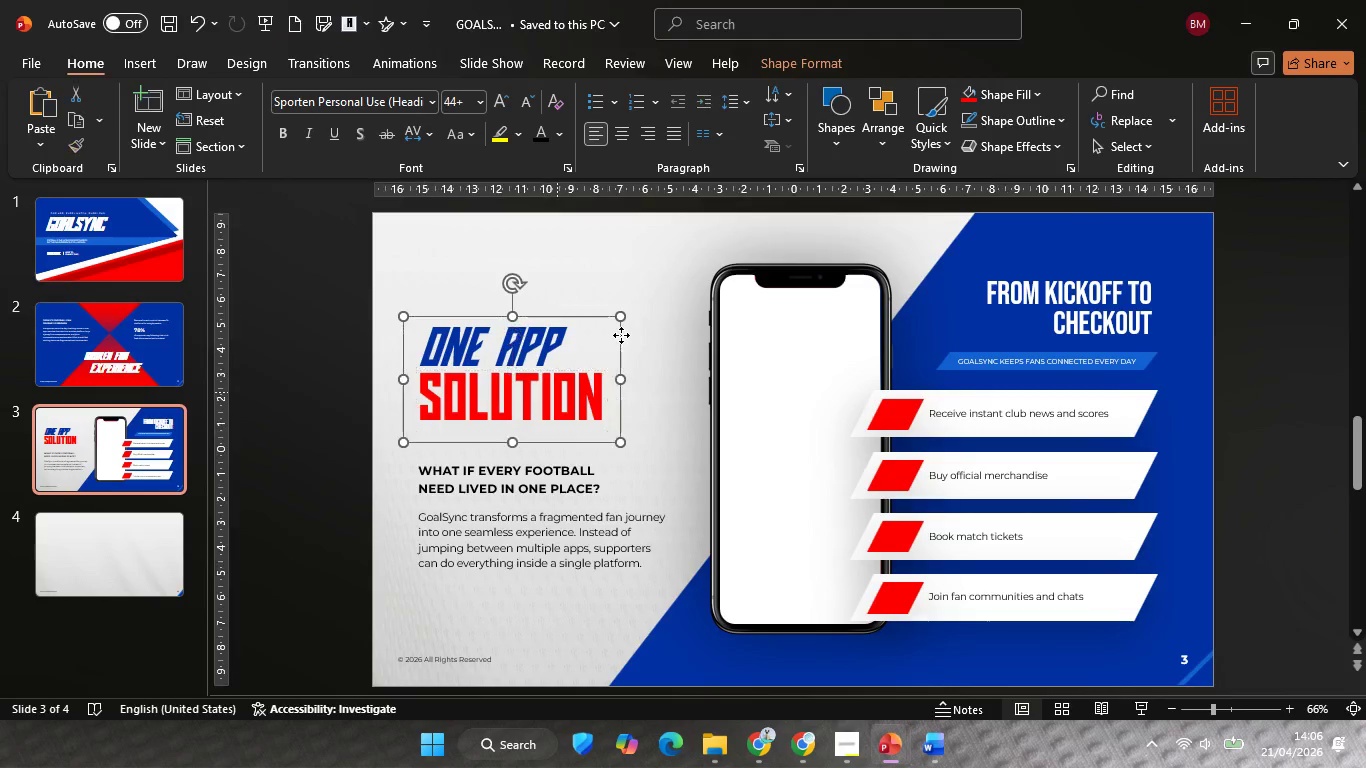 
left_click([621, 335])
 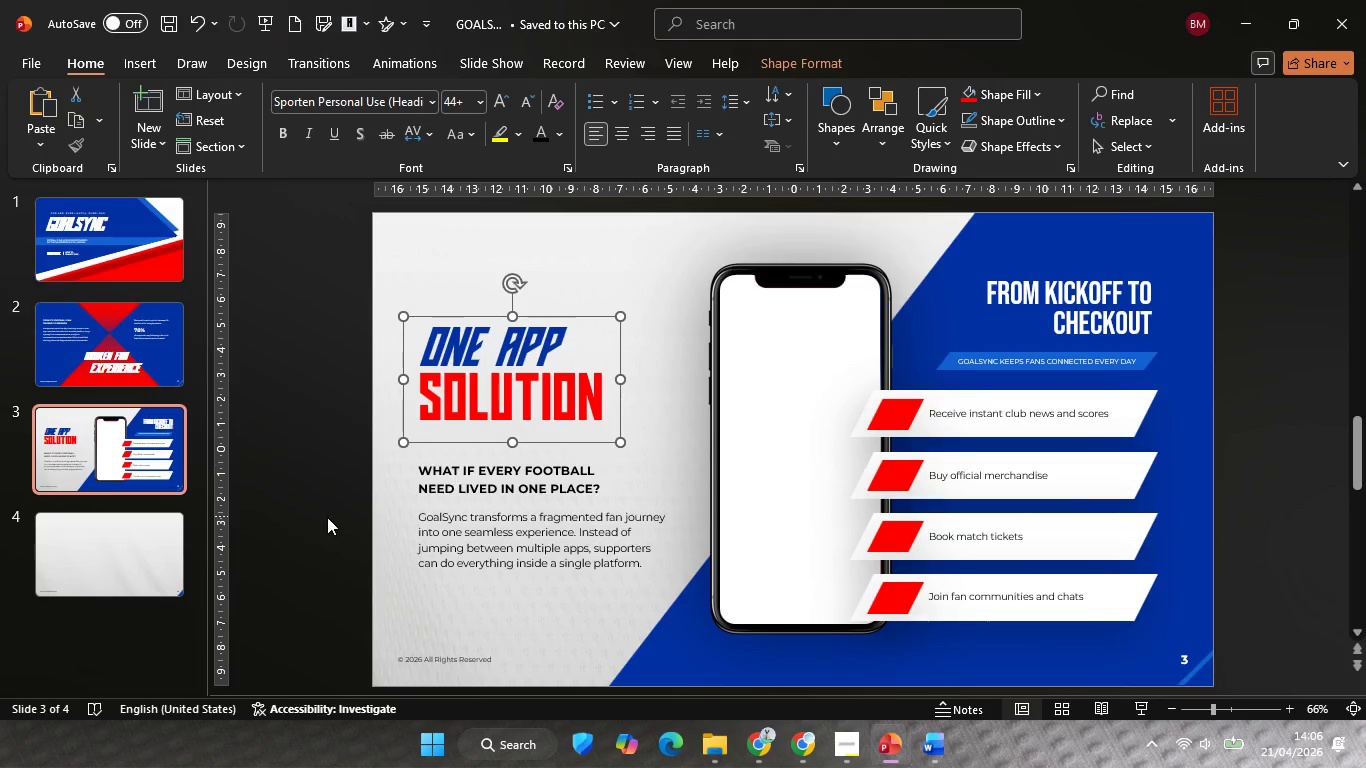 
key(Control+C)
 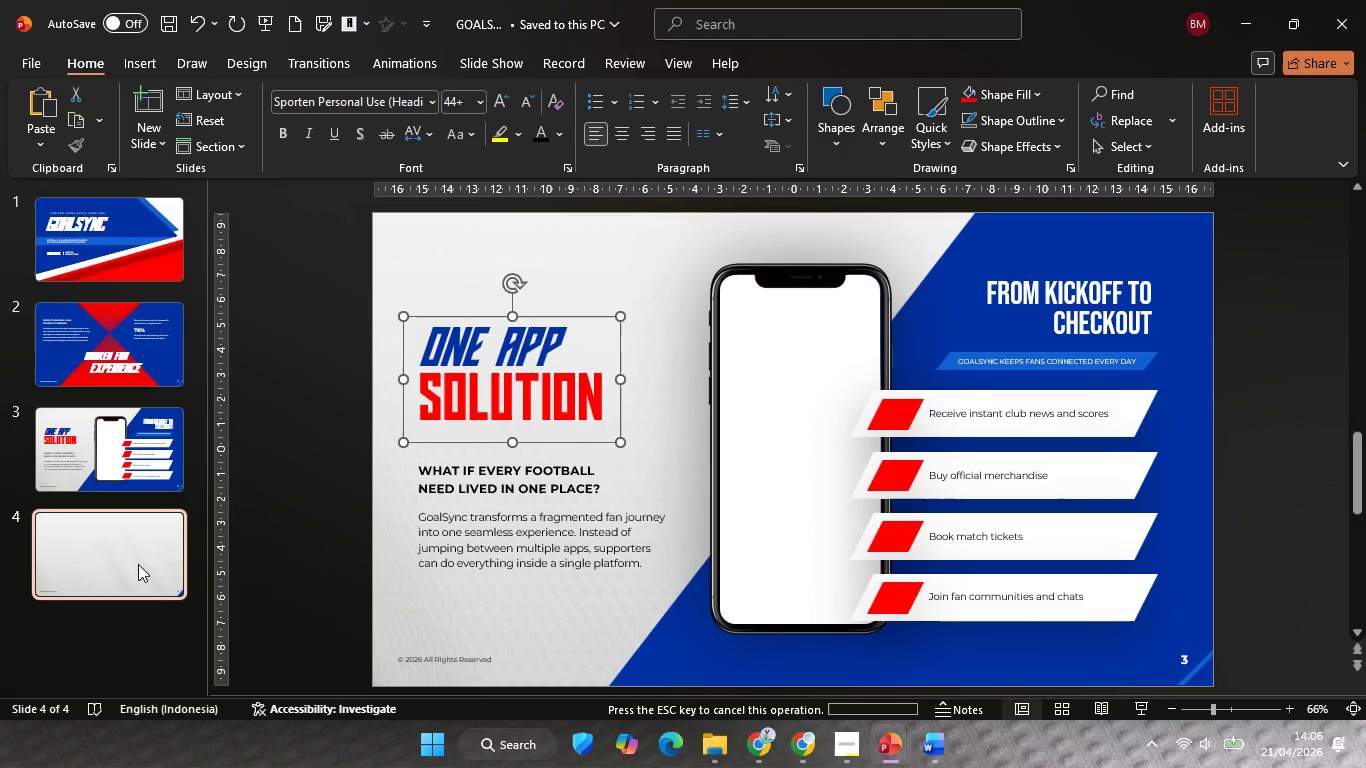 
left_click([138, 564])
 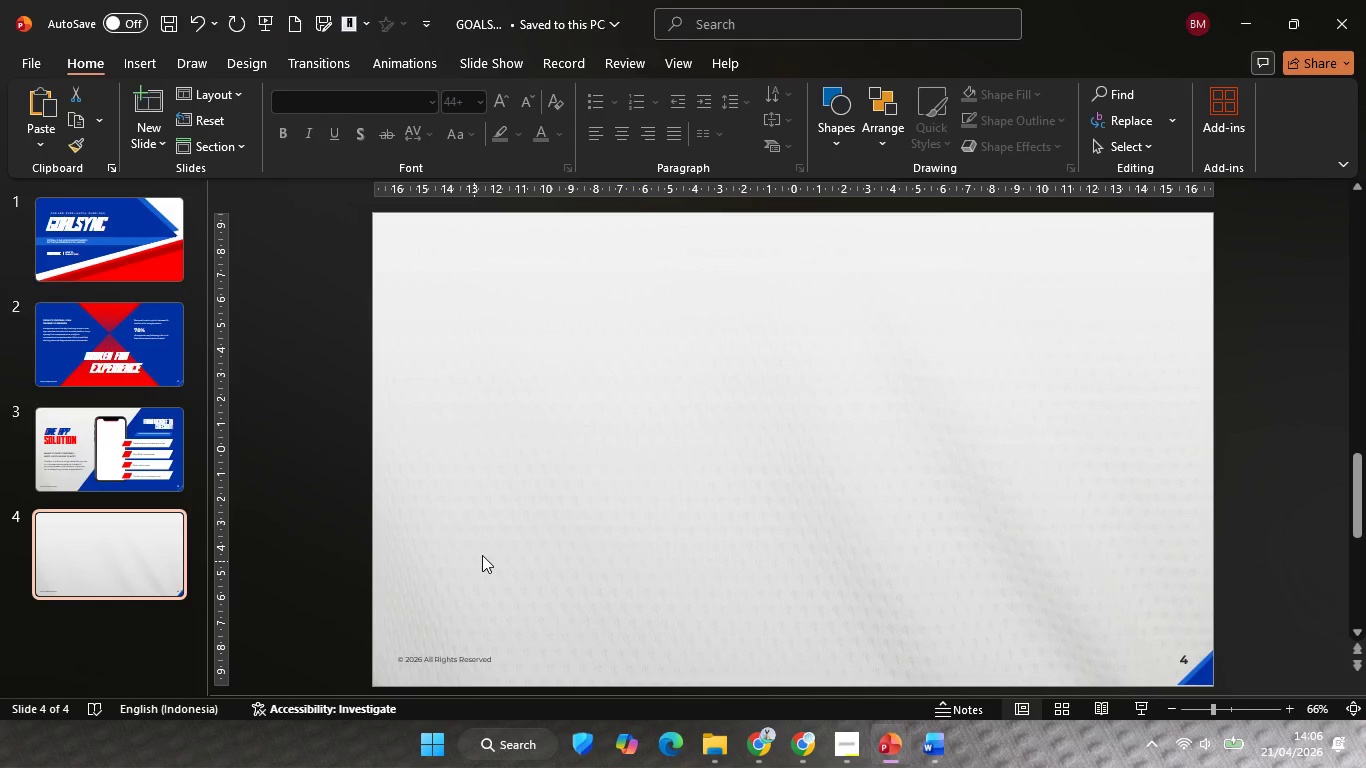 
key(Control+V)
 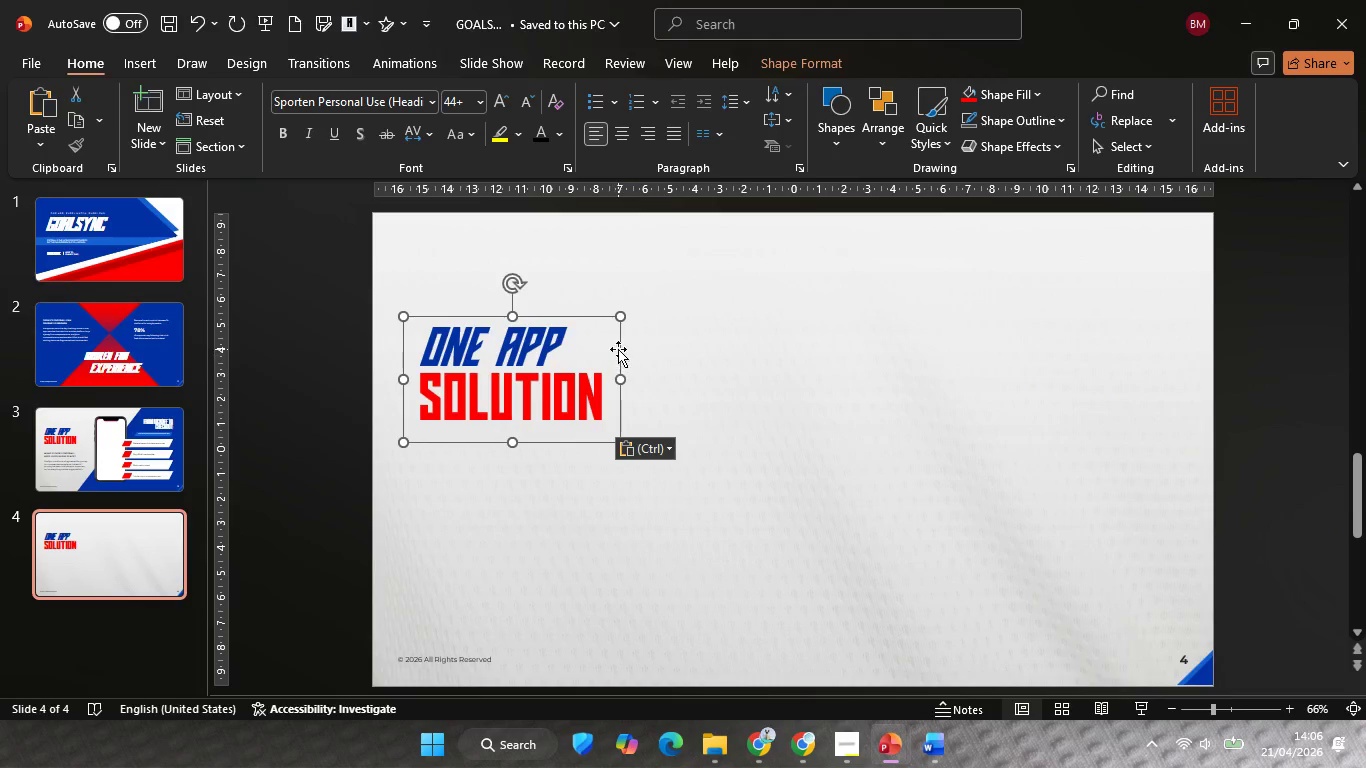 
hold_key(key=ShiftLeft, duration=1.92)
left_click_drag(start_coordinate=[618, 349], to_coordinate=[636, 520])
 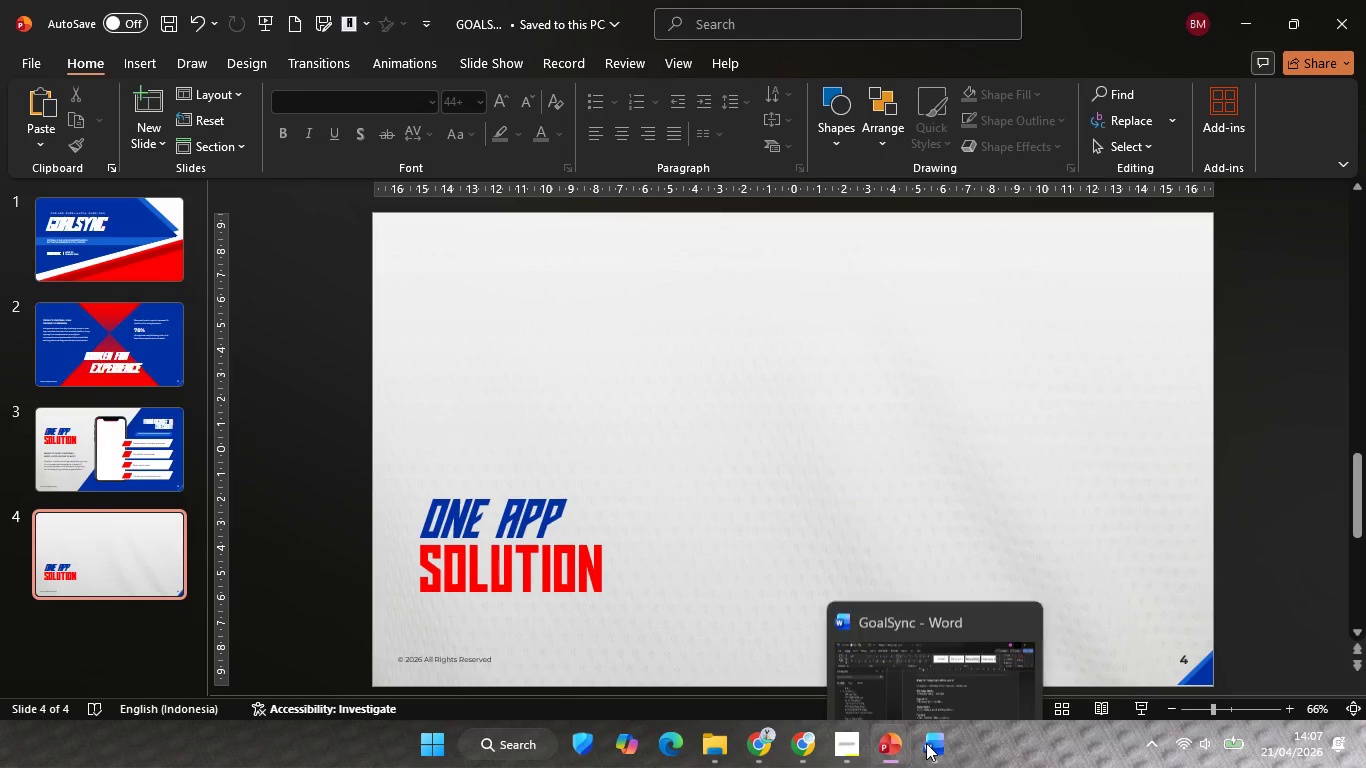 
left_click([926, 743])
 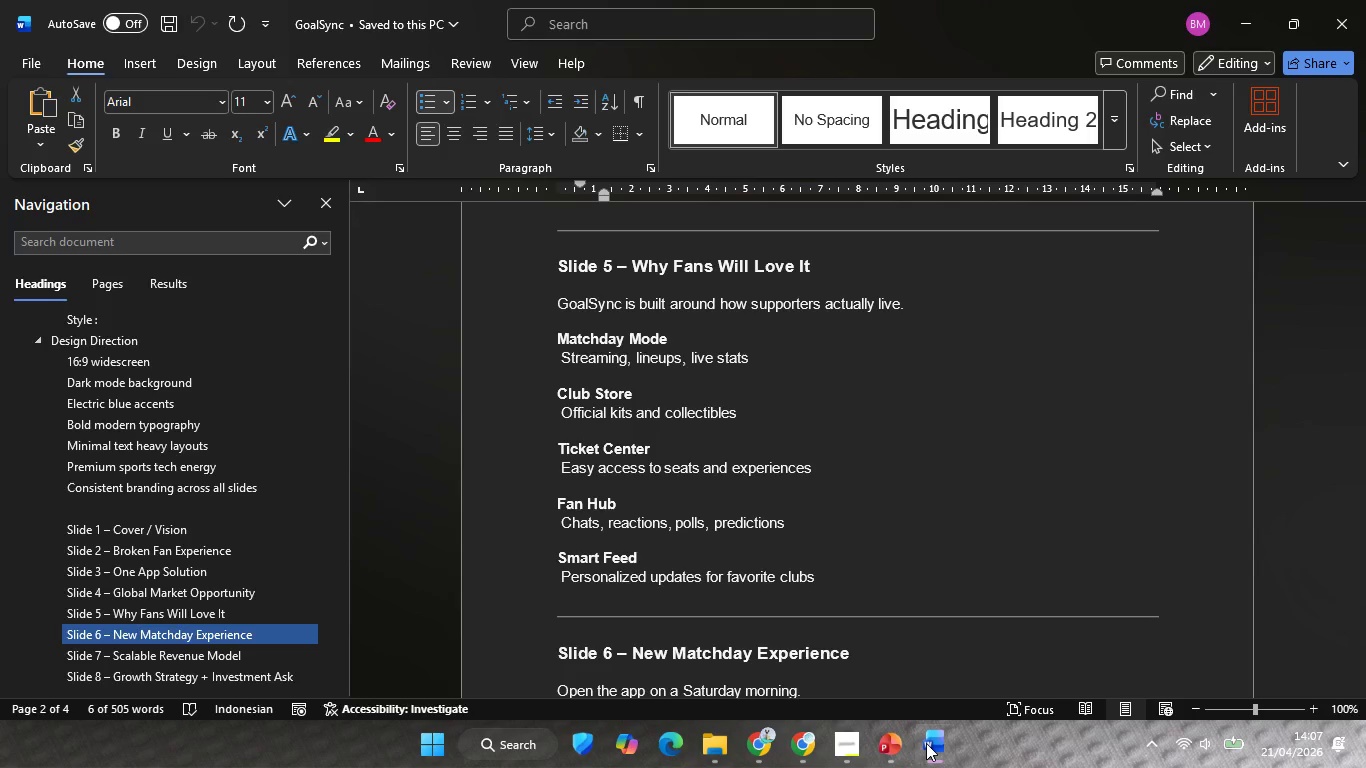 
scroll: coordinate [661, 474], scroll_direction: up, amount: 5.0
 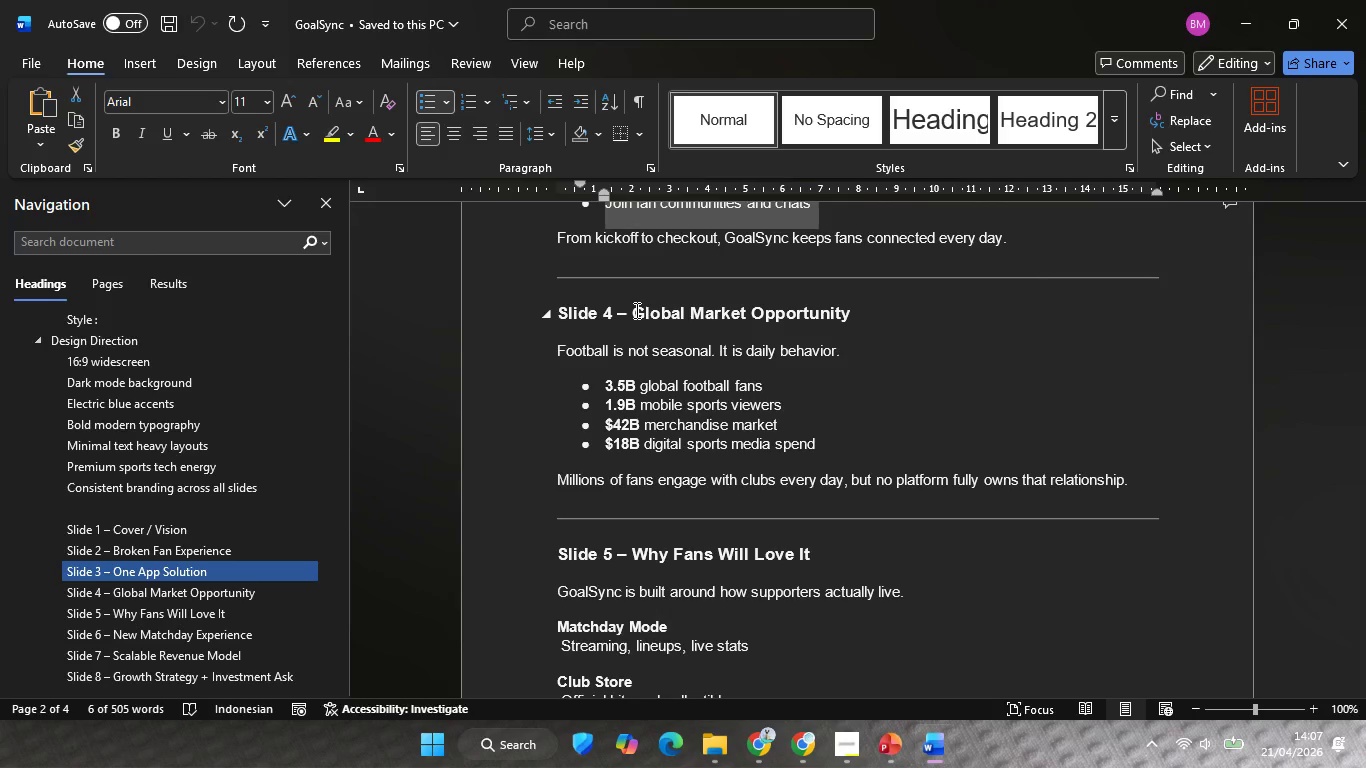 
left_click_drag(start_coordinate=[635, 310], to_coordinate=[739, 317])
 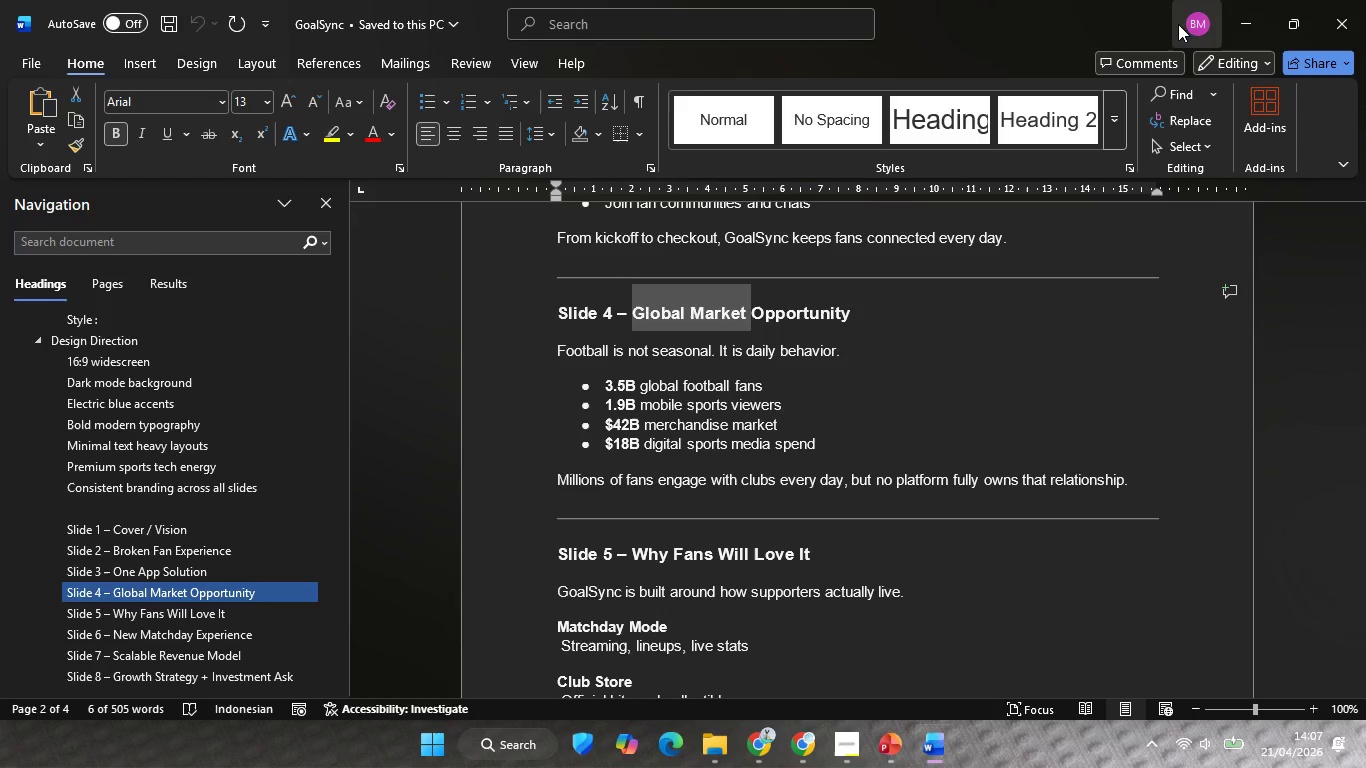 
key(Control+C)
 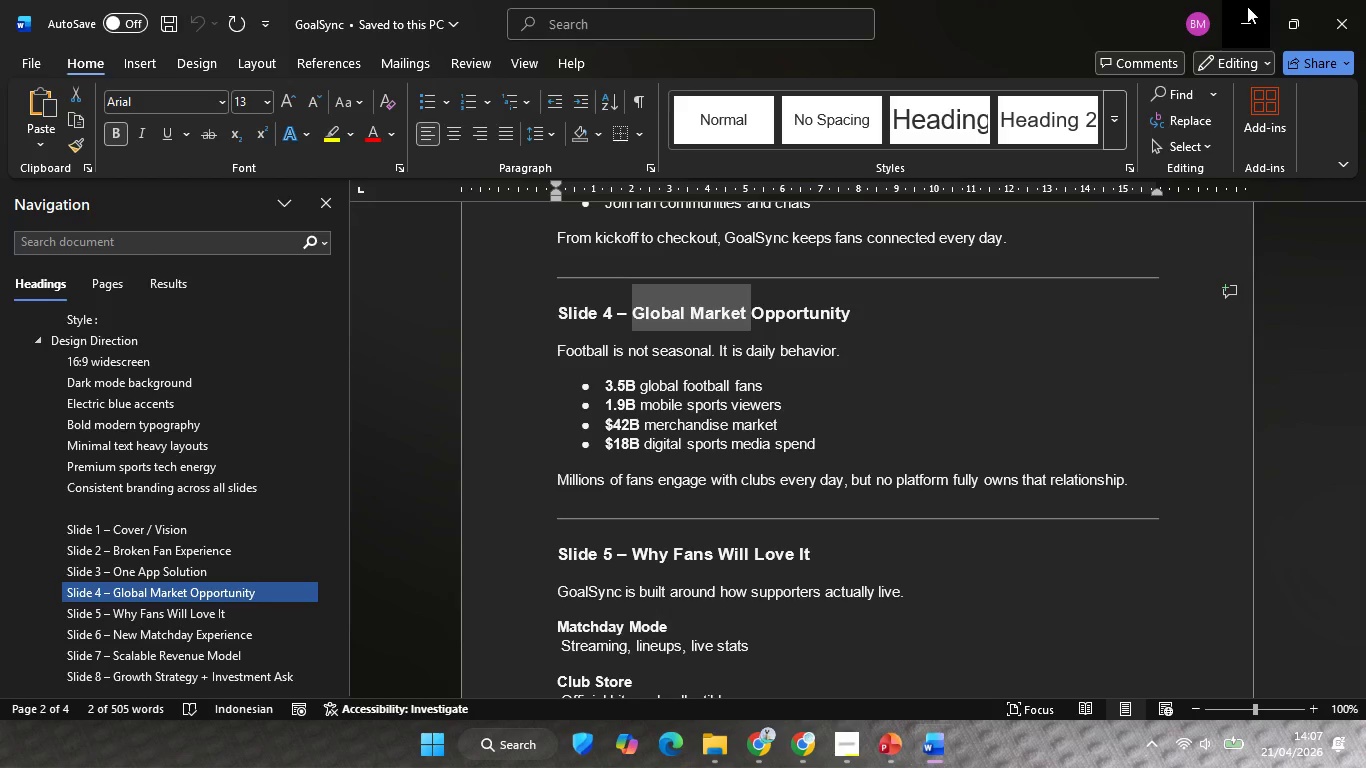 
left_click([1247, 6])
 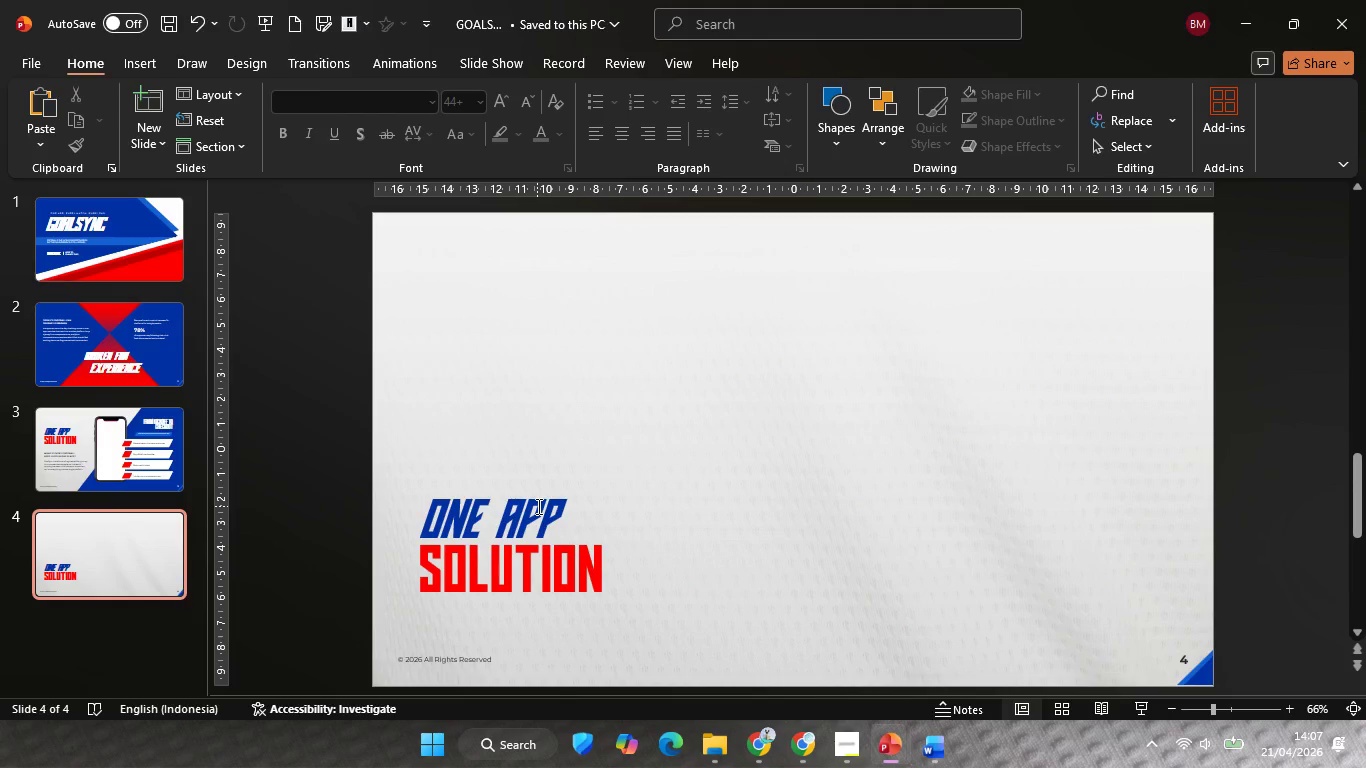 
left_click([537, 506])
 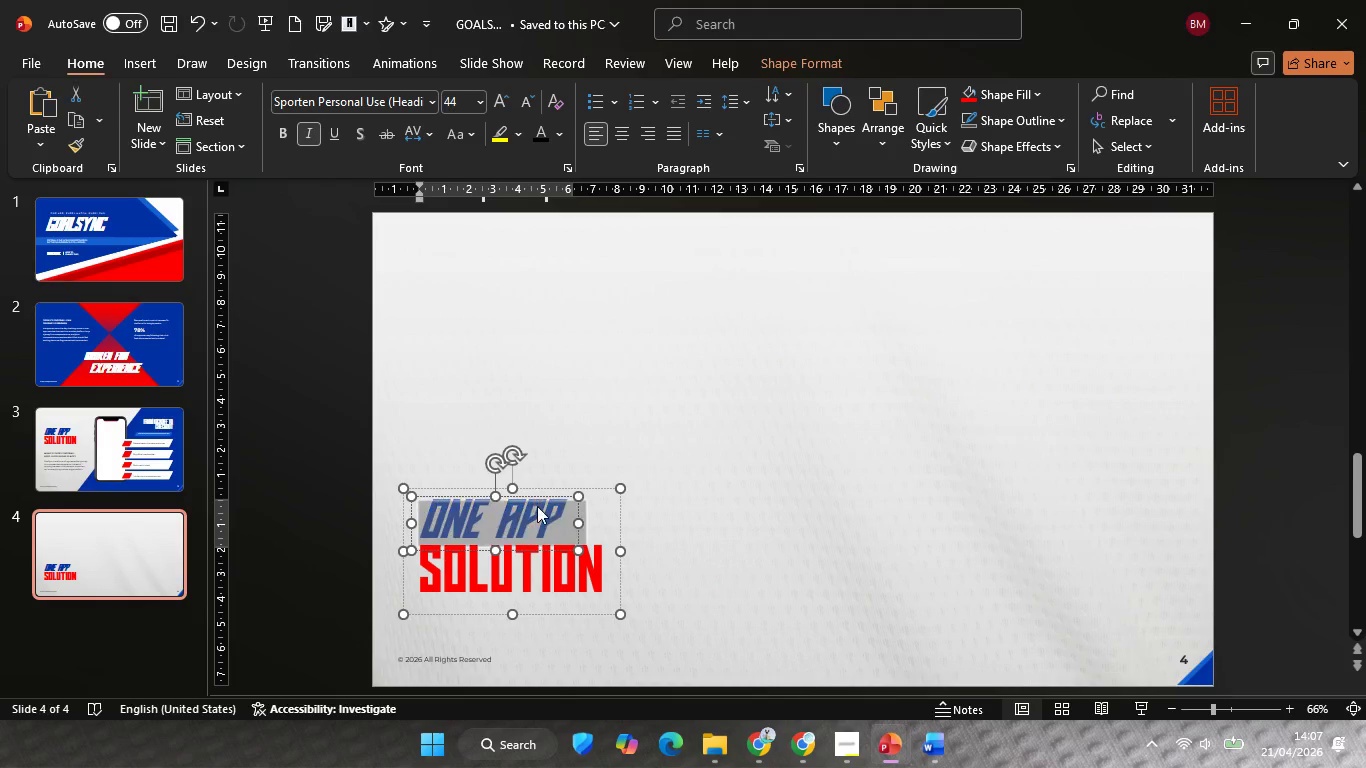 
key(Control+ControlLeft)
 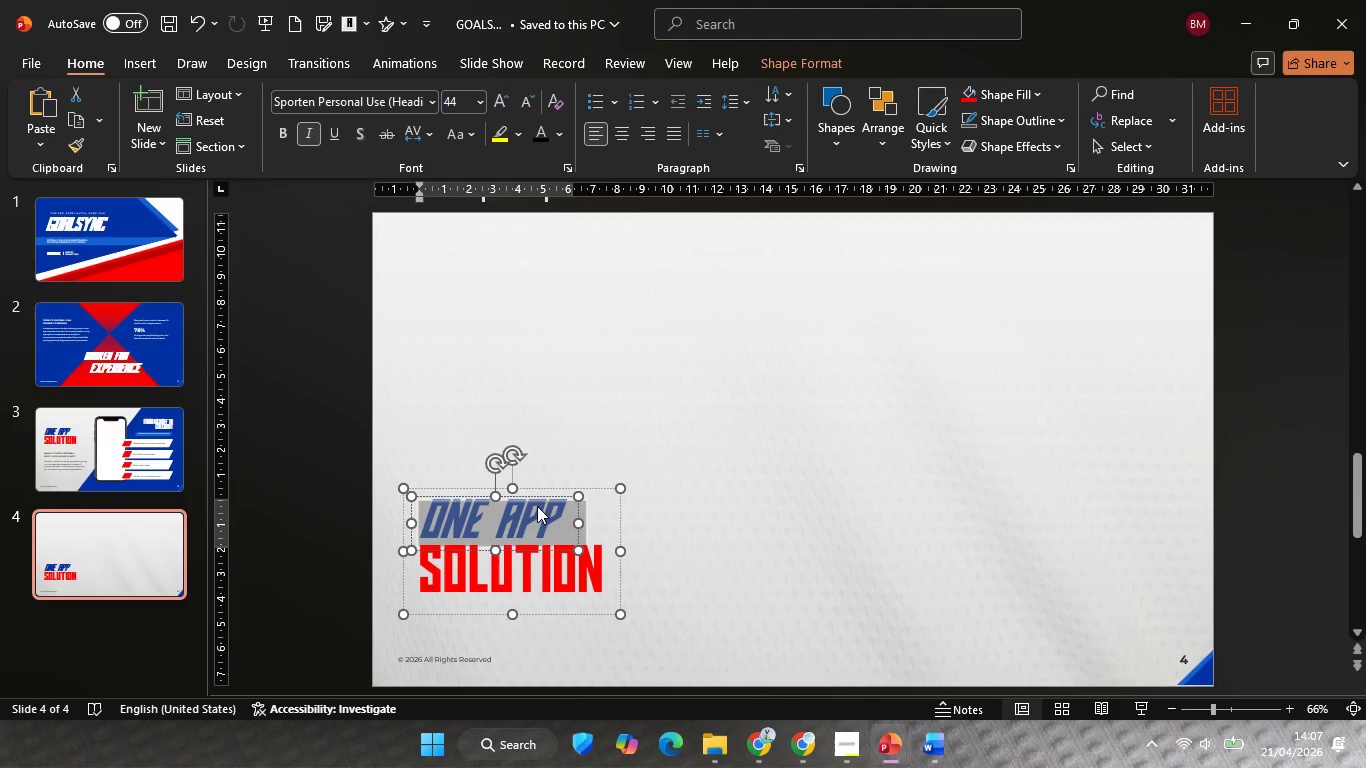 
key(Control+A)
 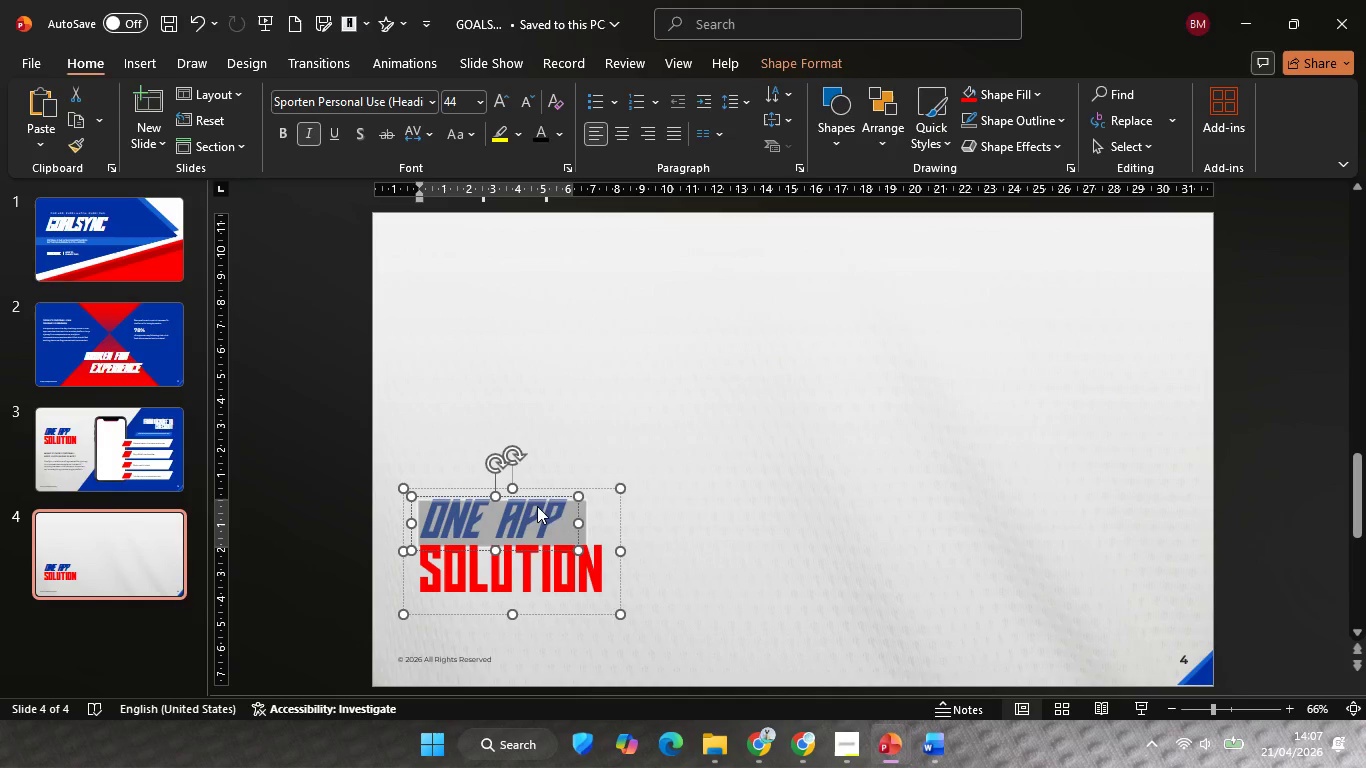 
right_click([537, 506])
 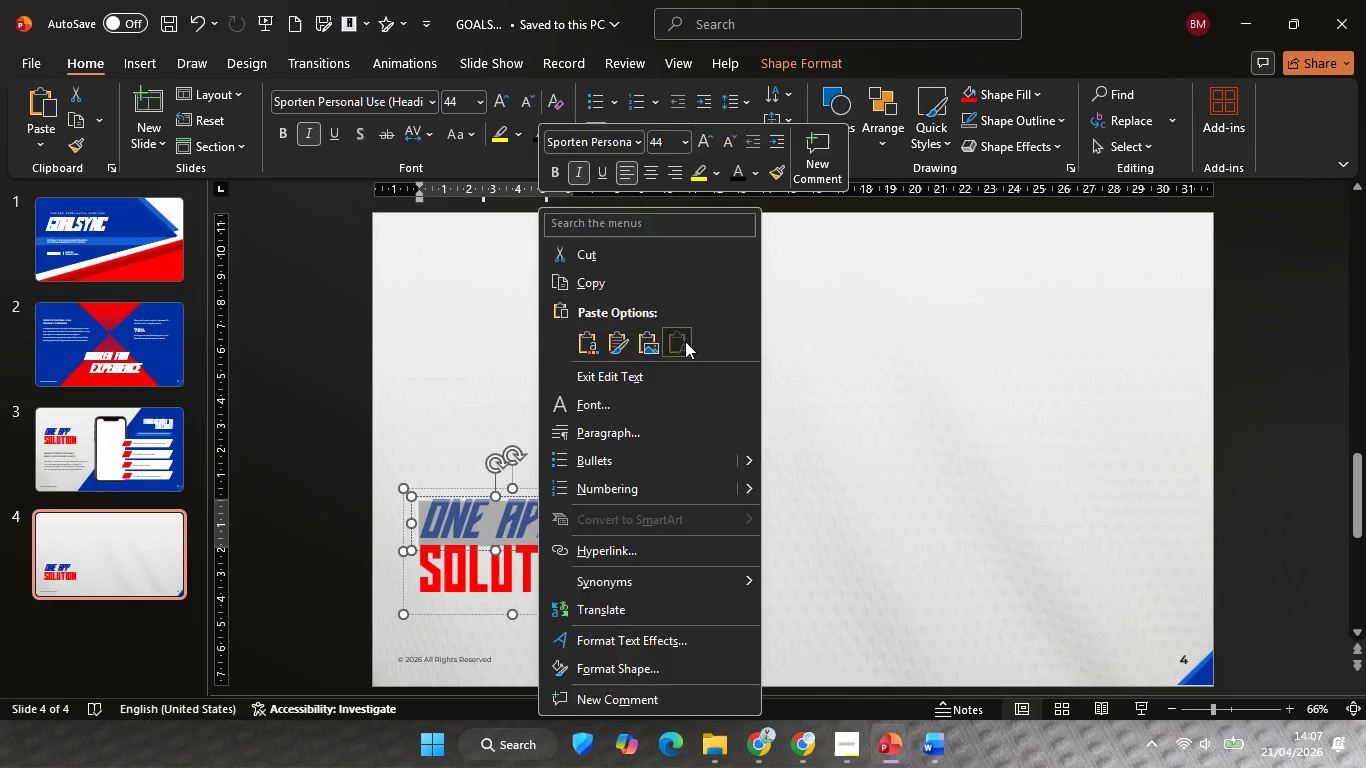 
left_click([685, 341])
 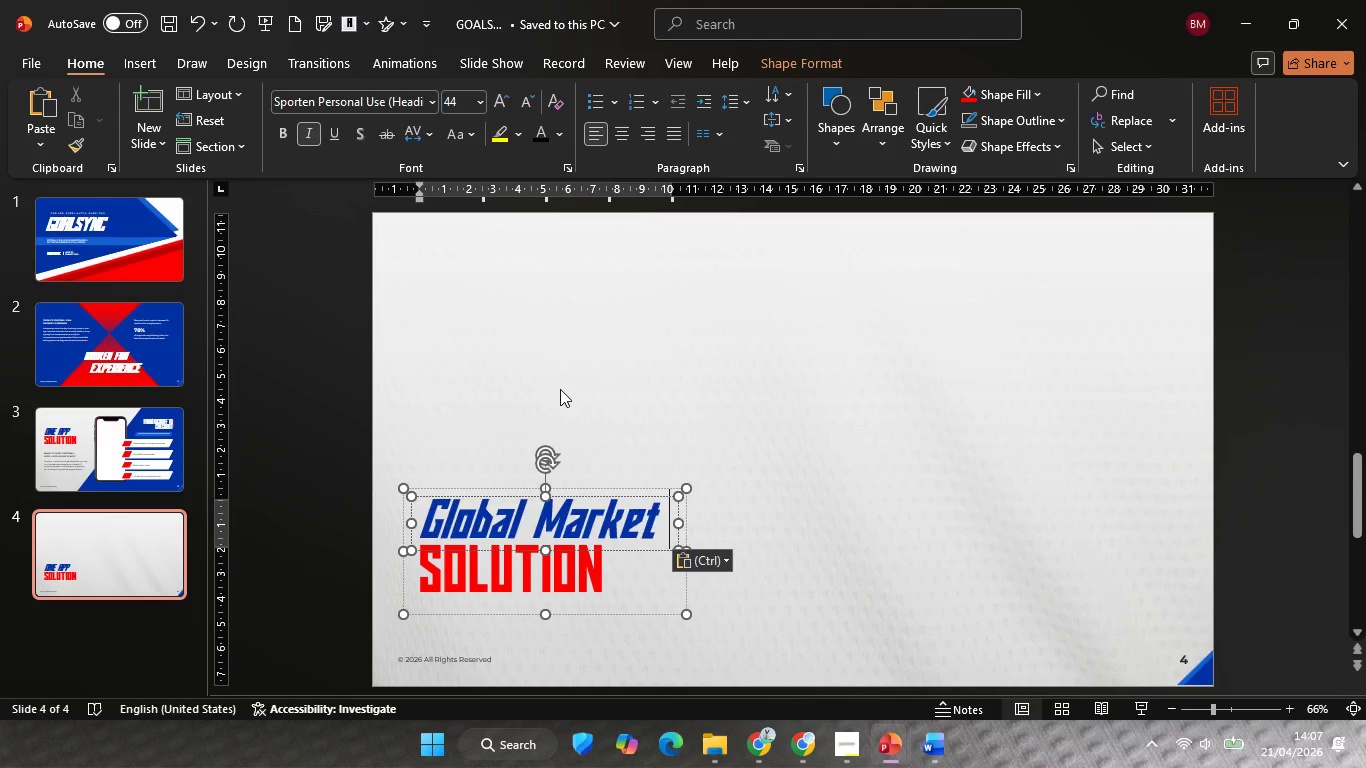 
key(Control+A)
 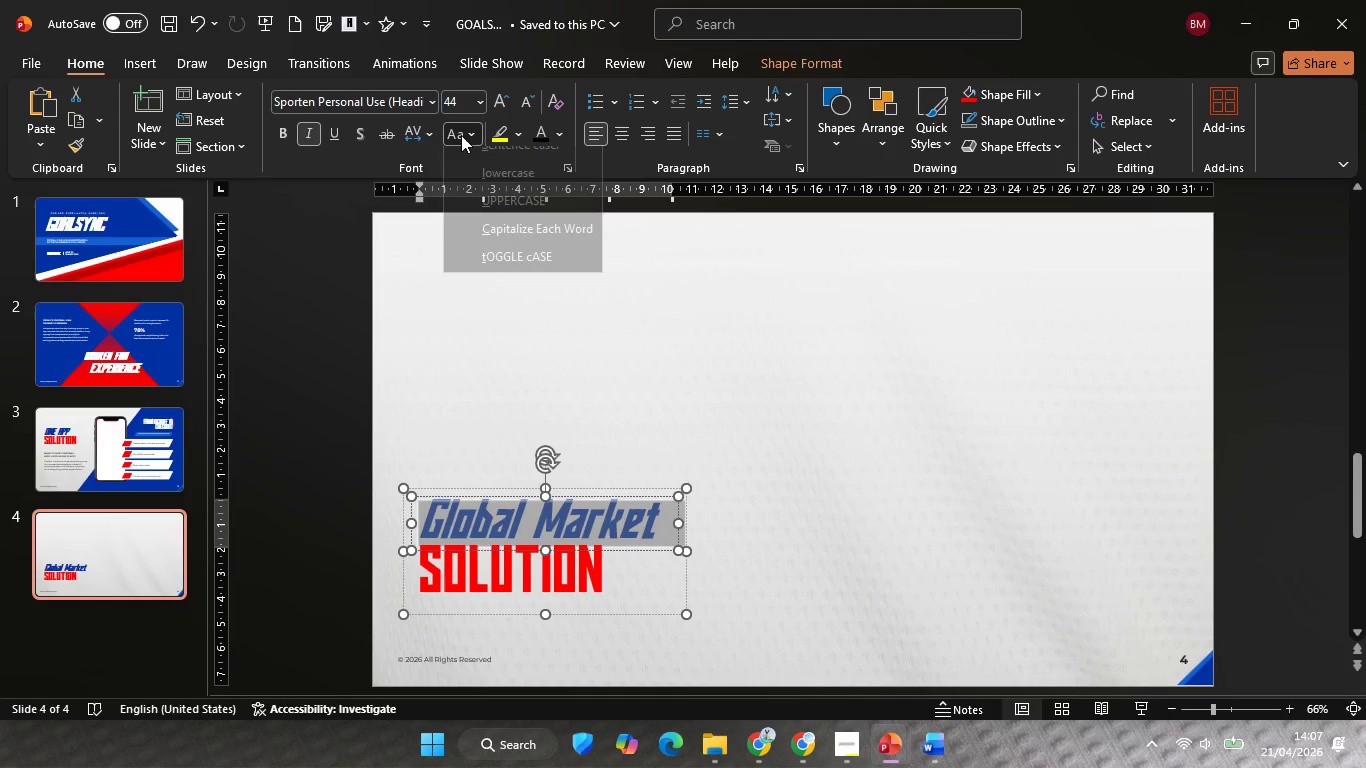 
left_click([461, 135])
 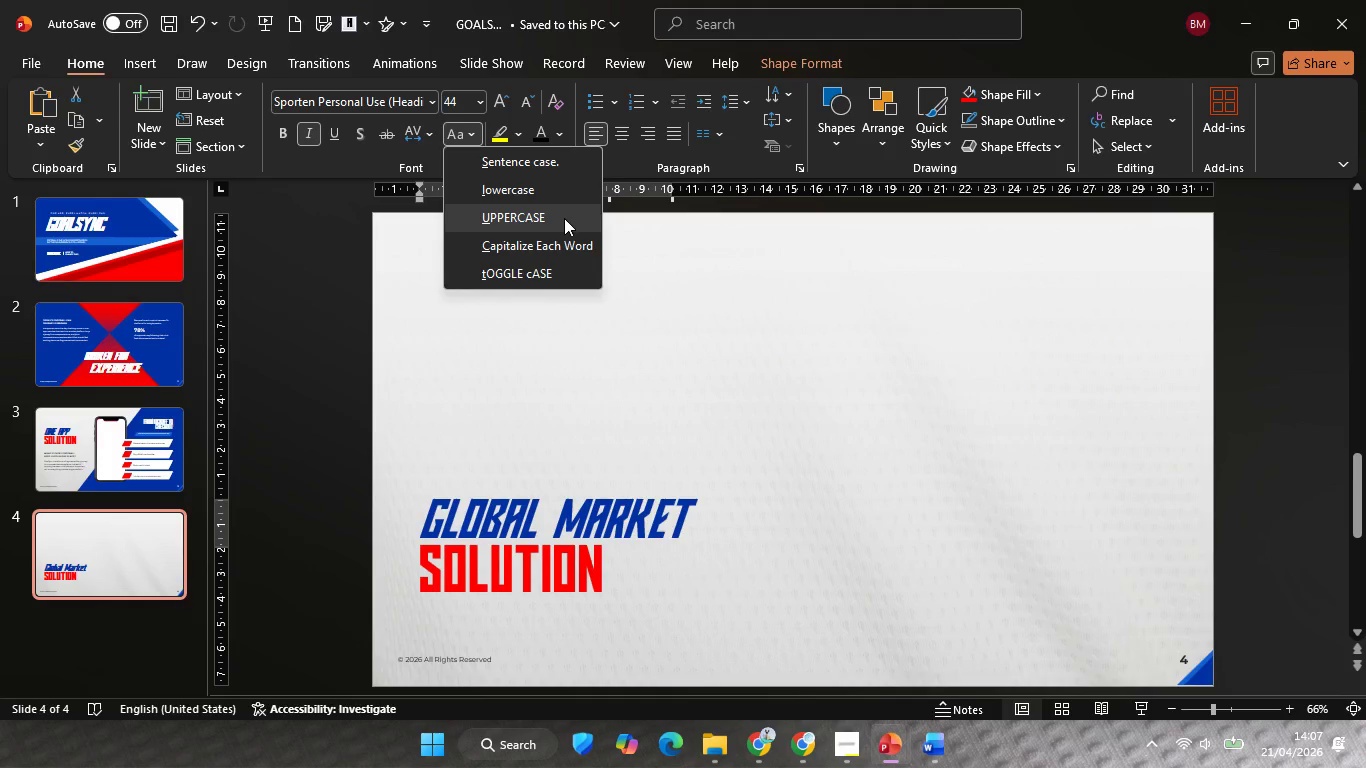 
left_click([564, 218])
 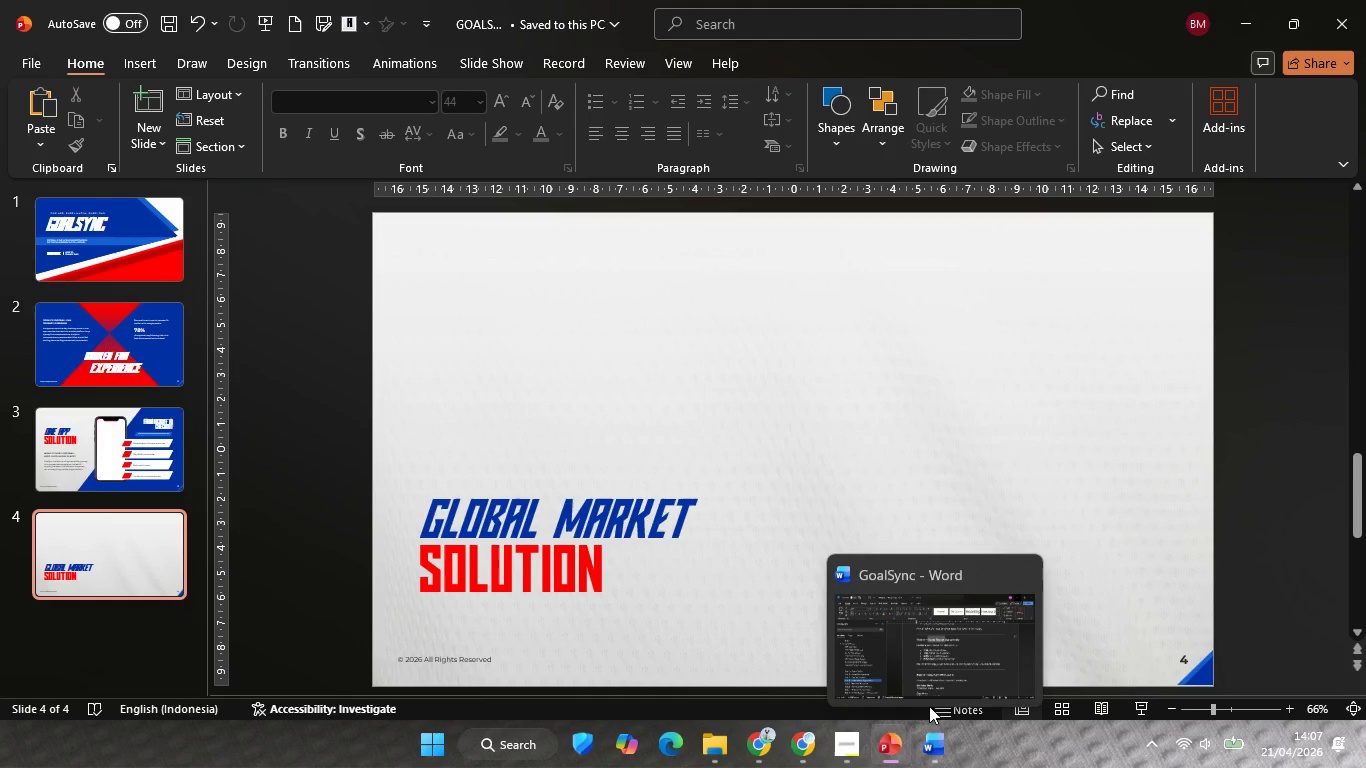 
left_click([940, 679])
 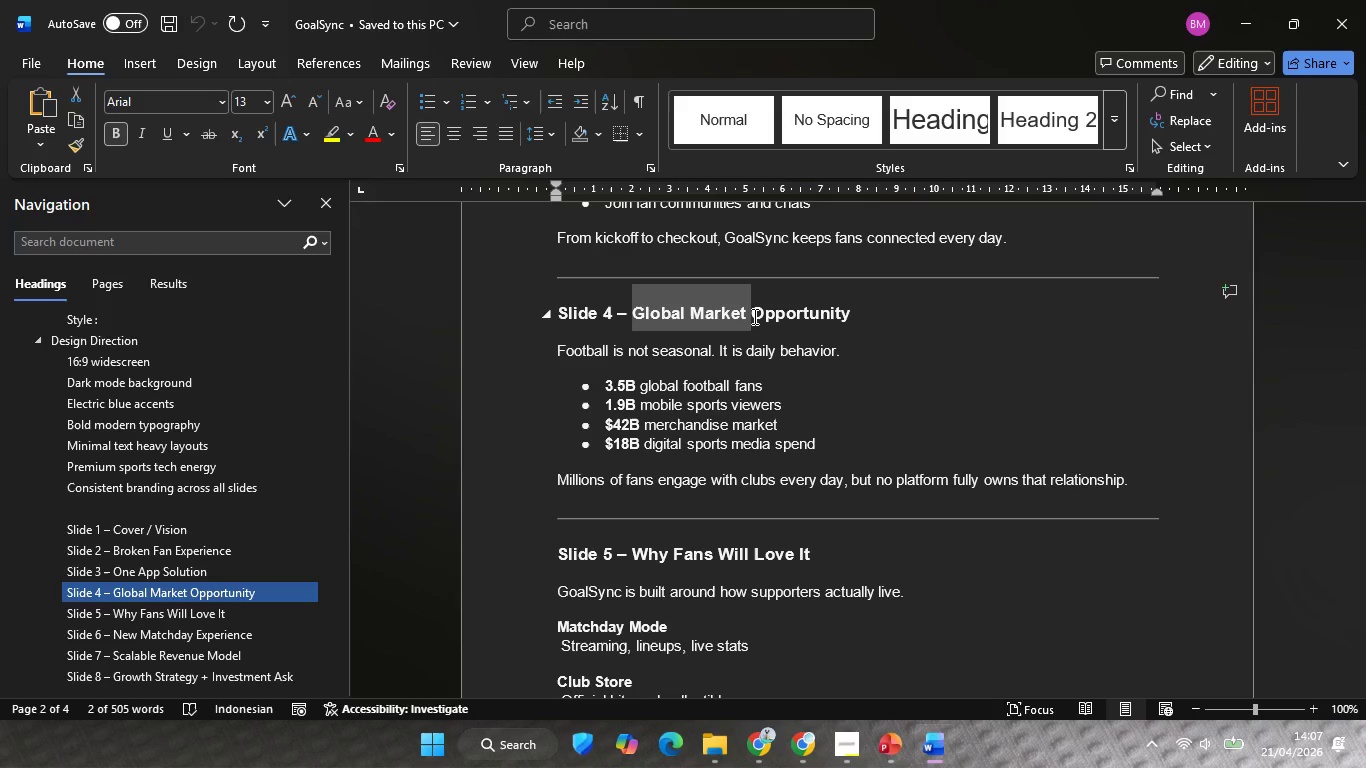 
left_click([753, 316])
 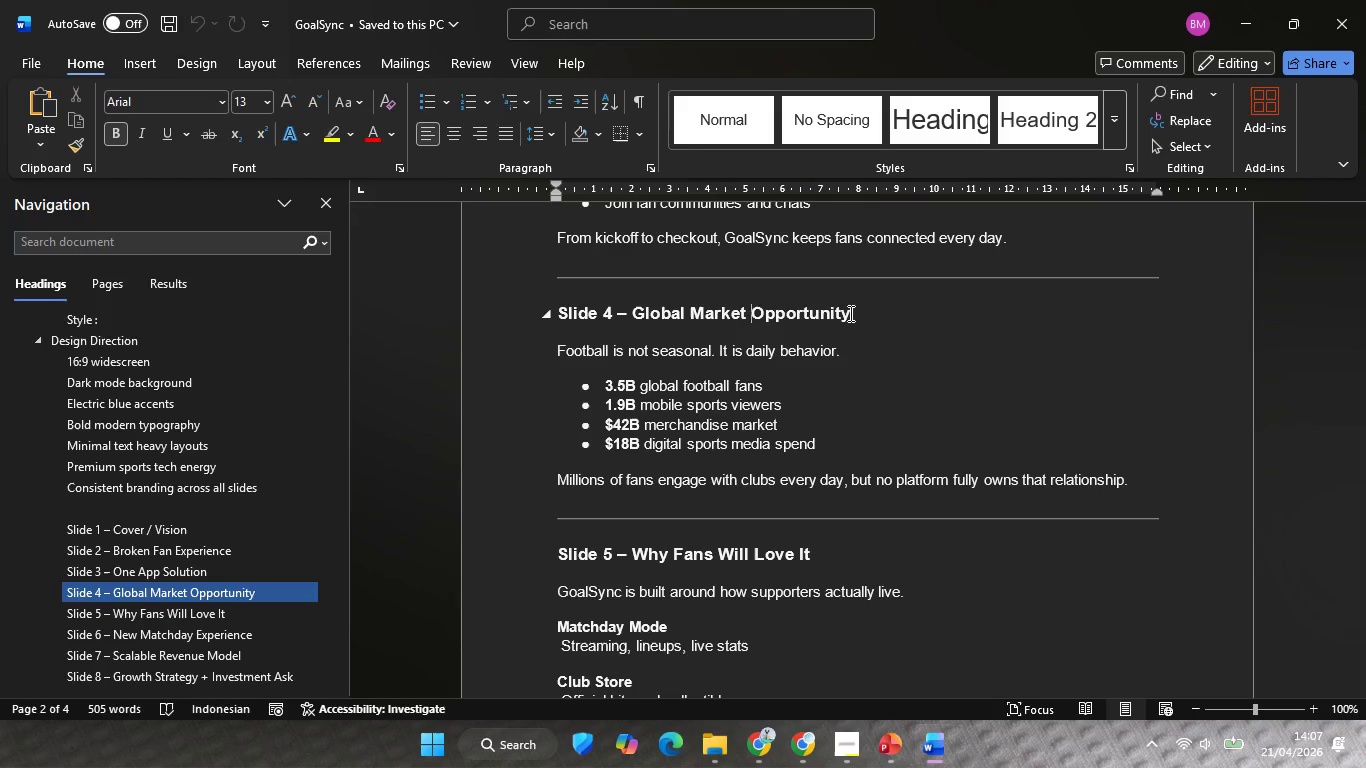 
hold_key(key=ShiftLeft, duration=0.7)
left_click([847, 313])
 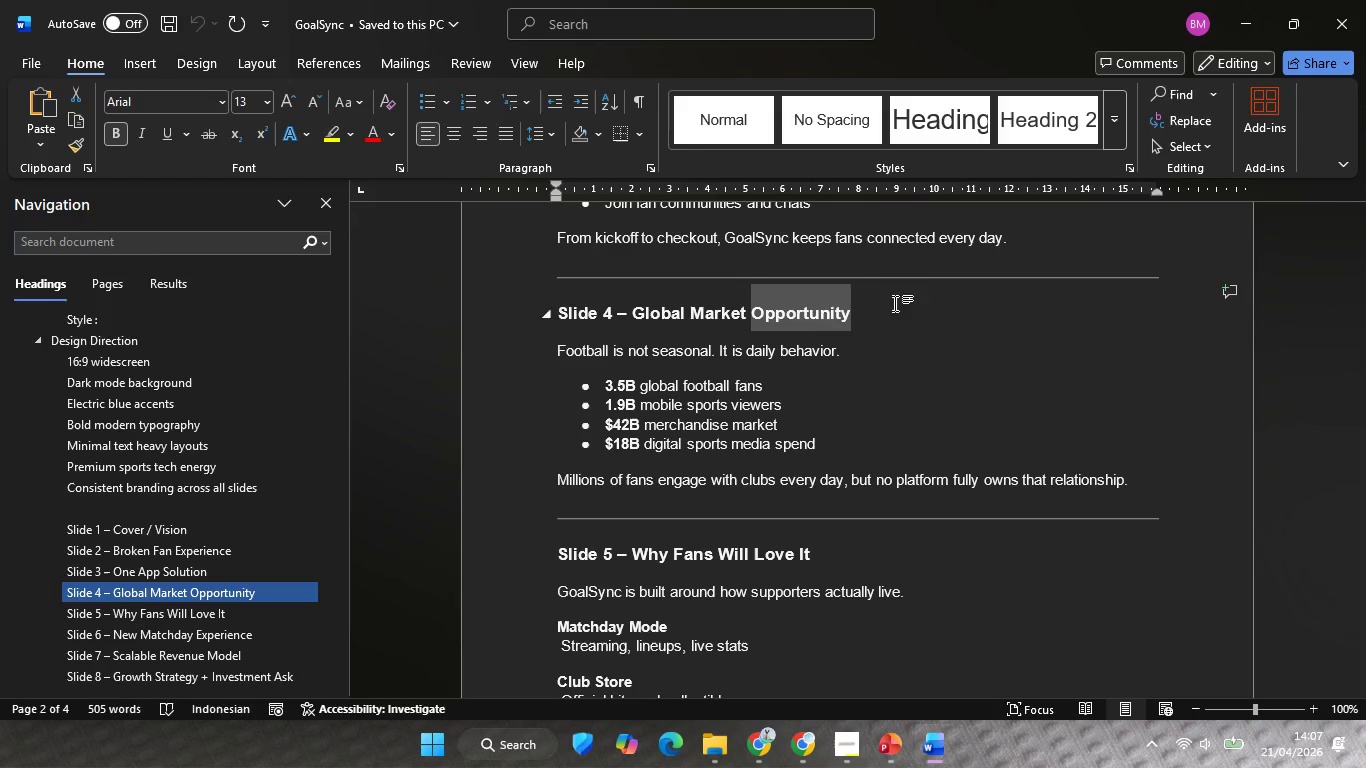 
key(Control+C)
 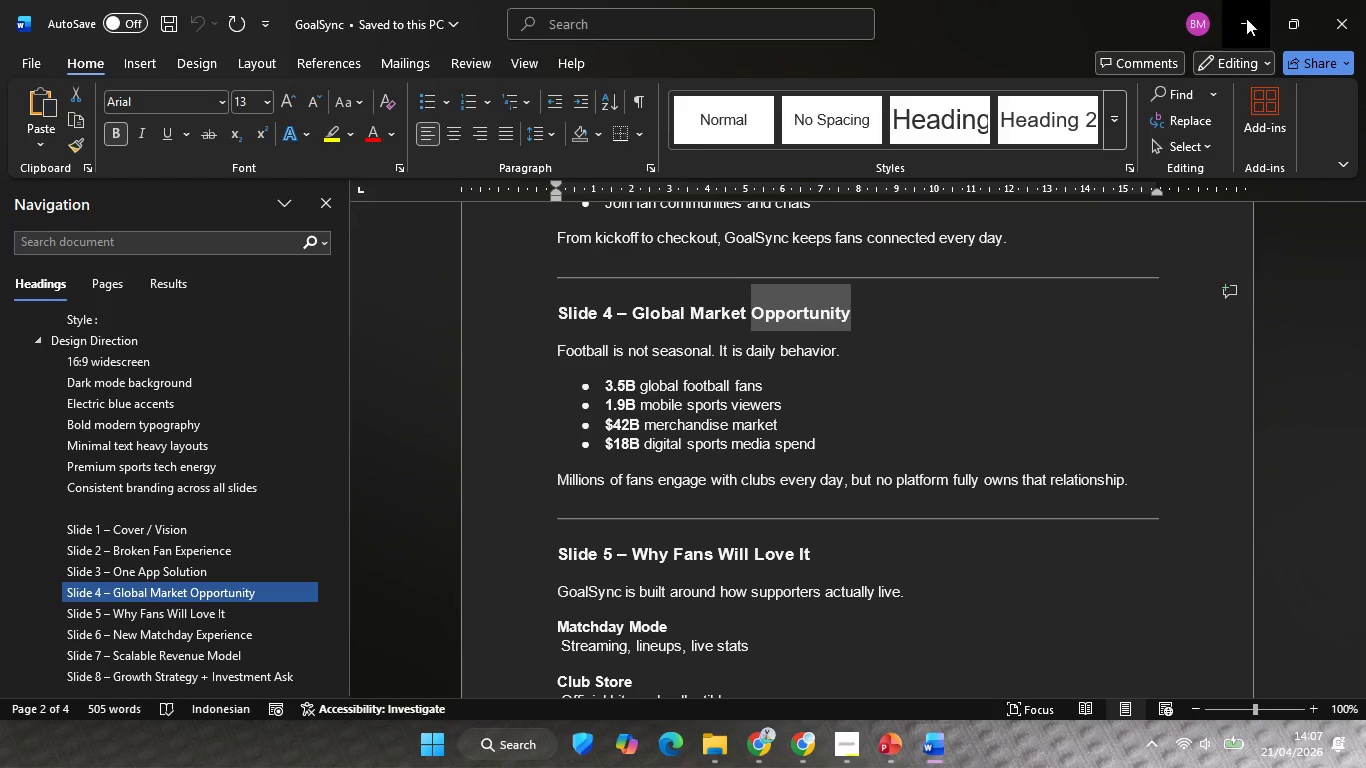 
left_click_drag(start_coordinate=[1245, 24], to_coordinate=[1246, 15])
 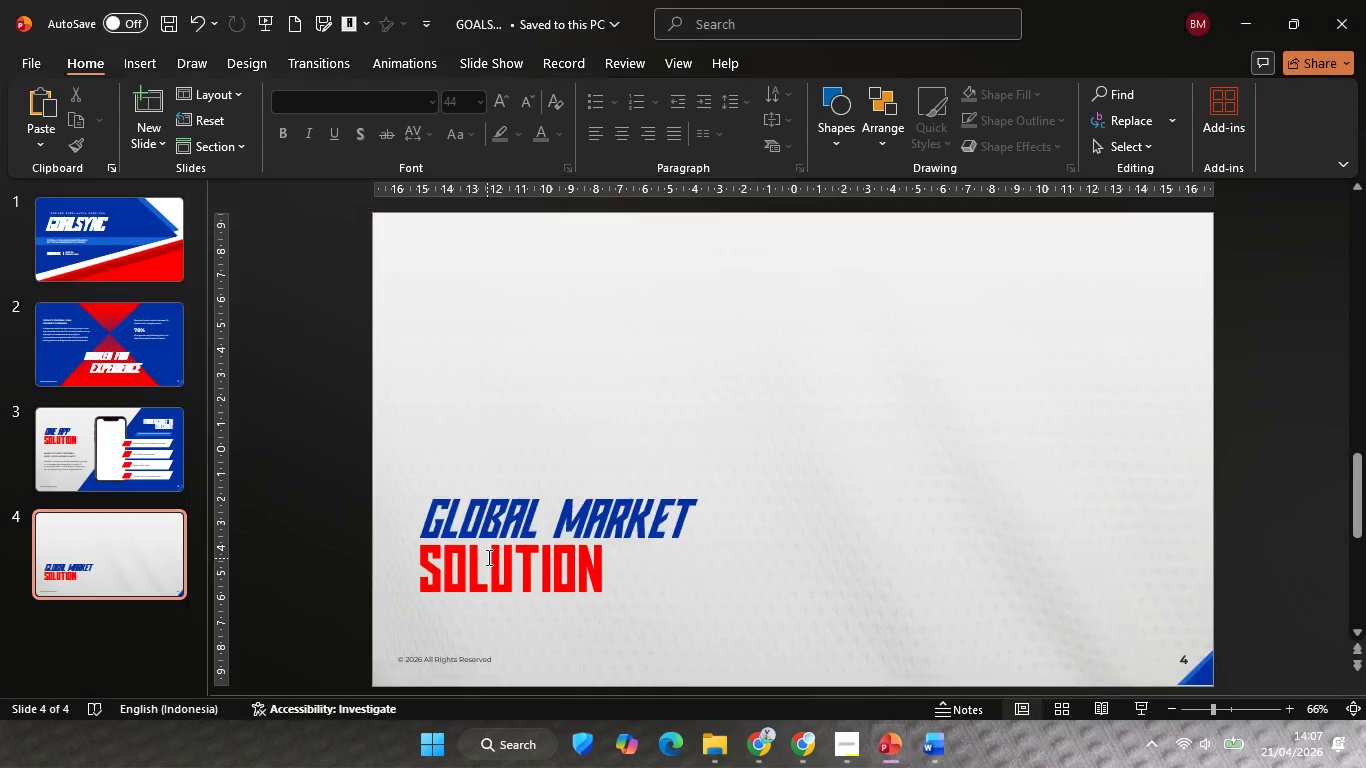 
left_click([487, 557])
 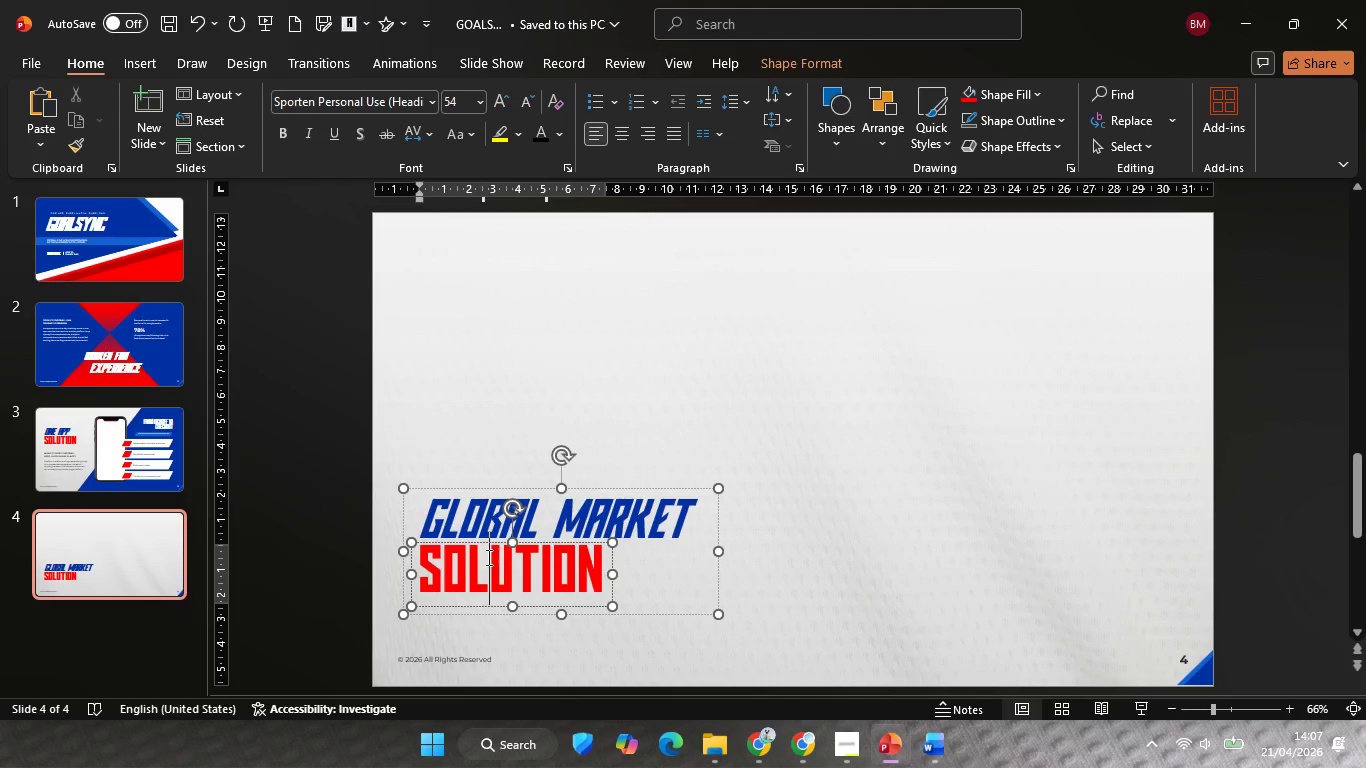 
key(Control+ControlLeft)
 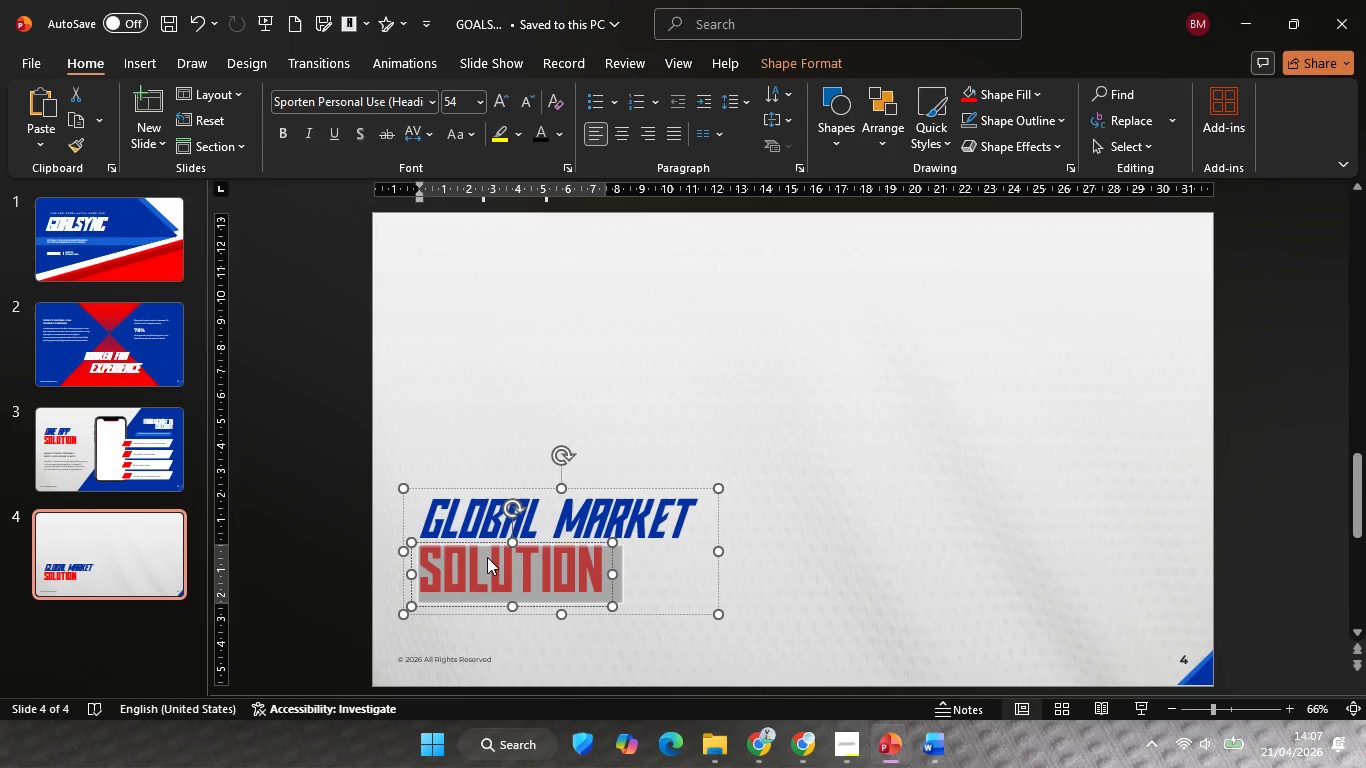 
key(Control+A)
 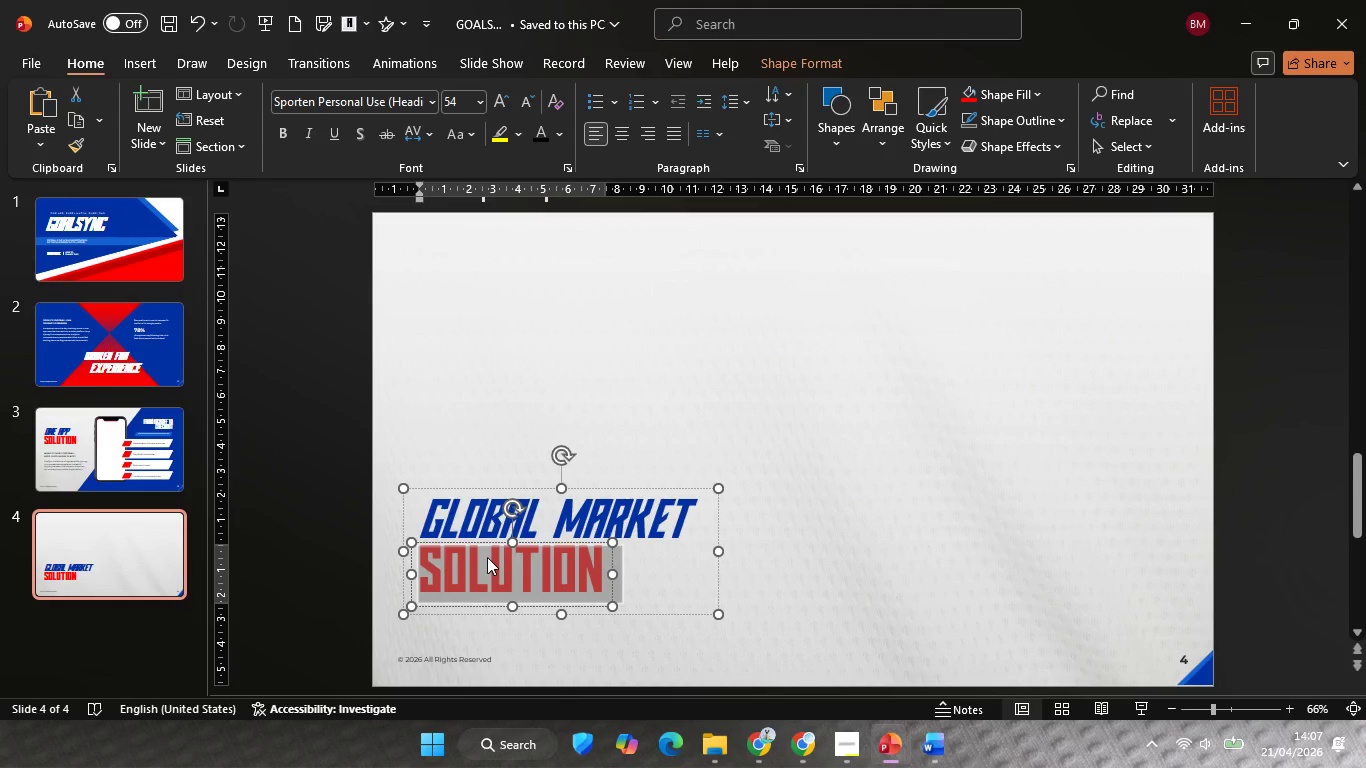 
right_click([487, 557])
 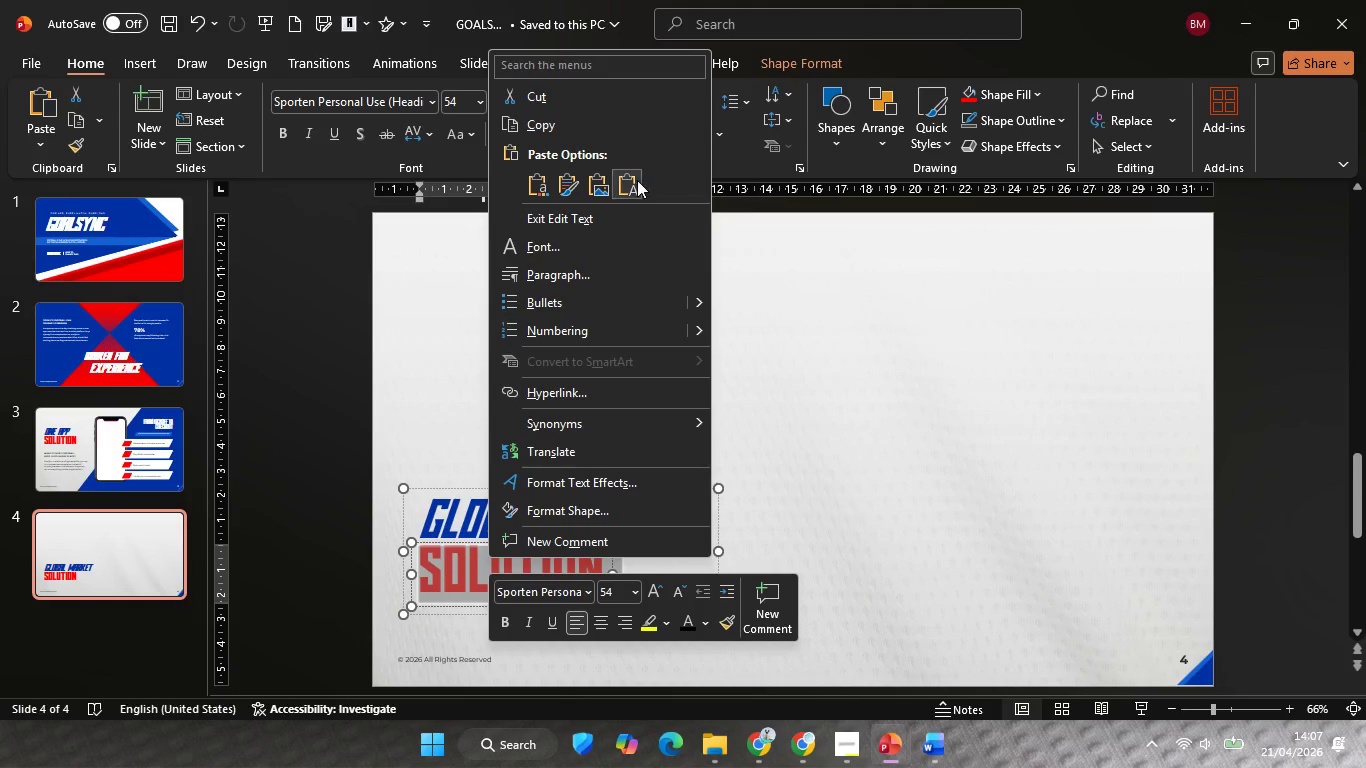 
left_click([637, 180])
 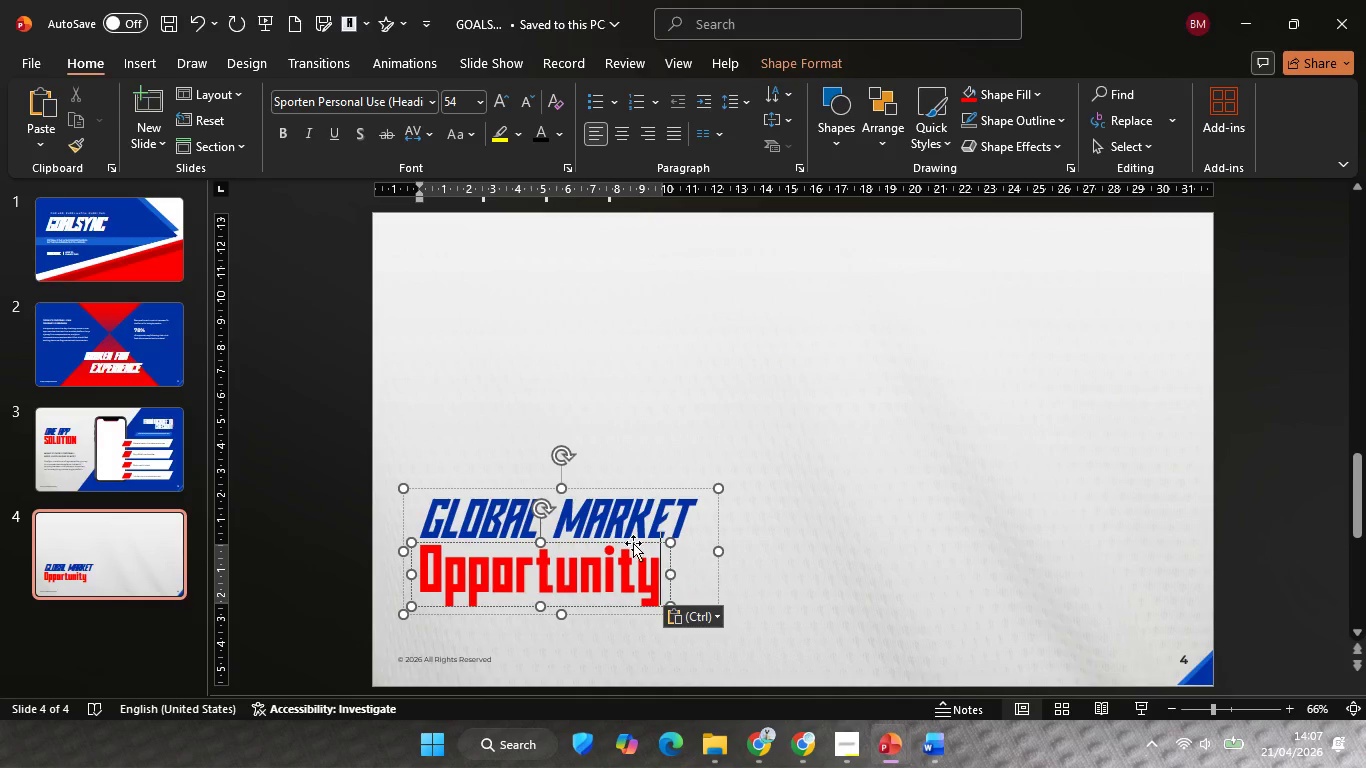 
key(Control+ControlLeft)
 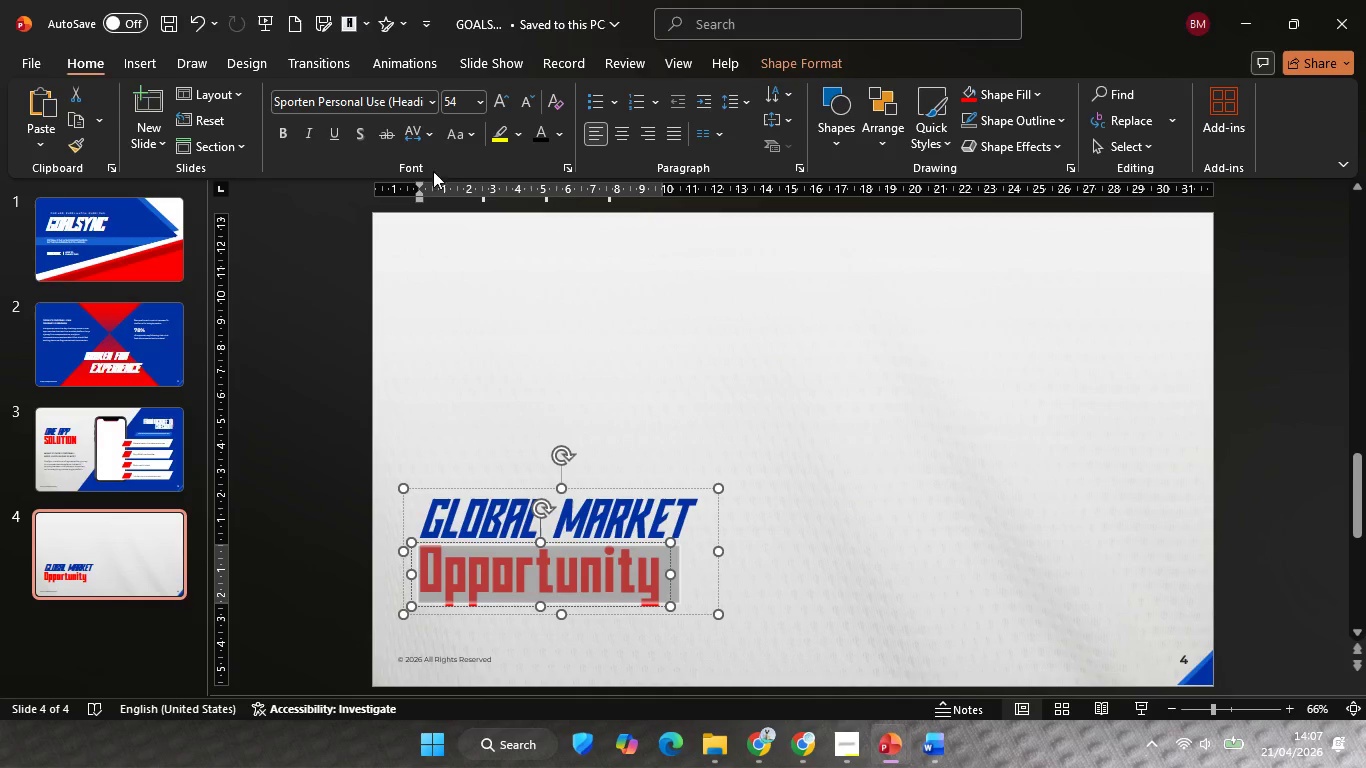 
key(Control+A)
 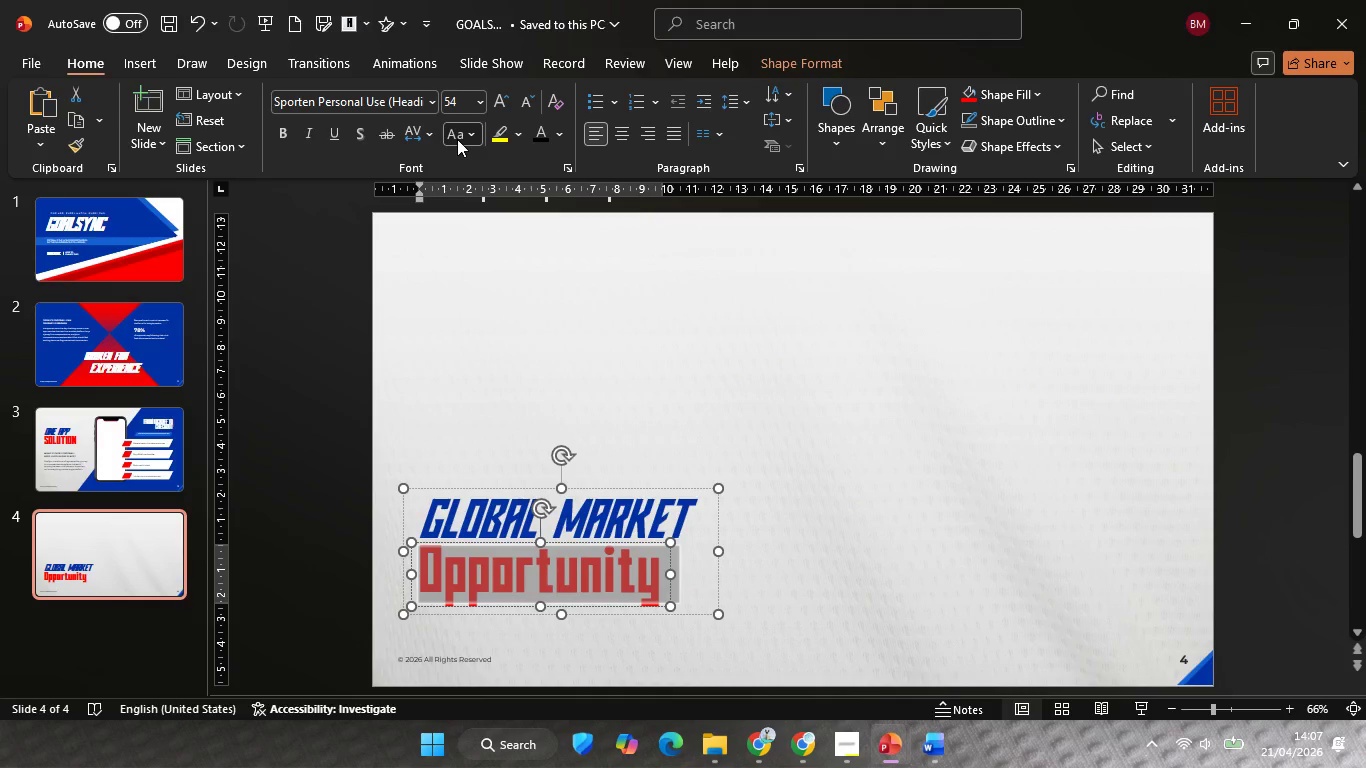 
left_click([457, 139])
 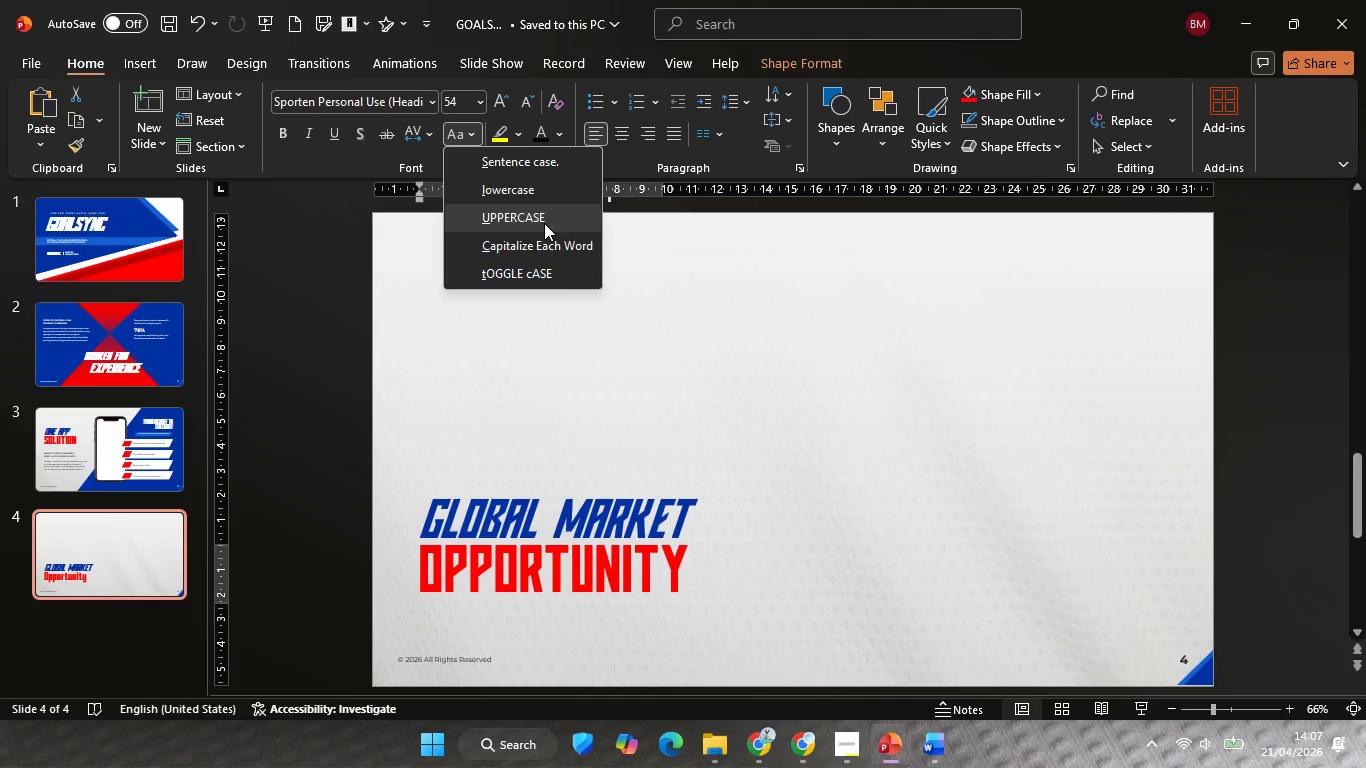 
left_click([544, 223])
 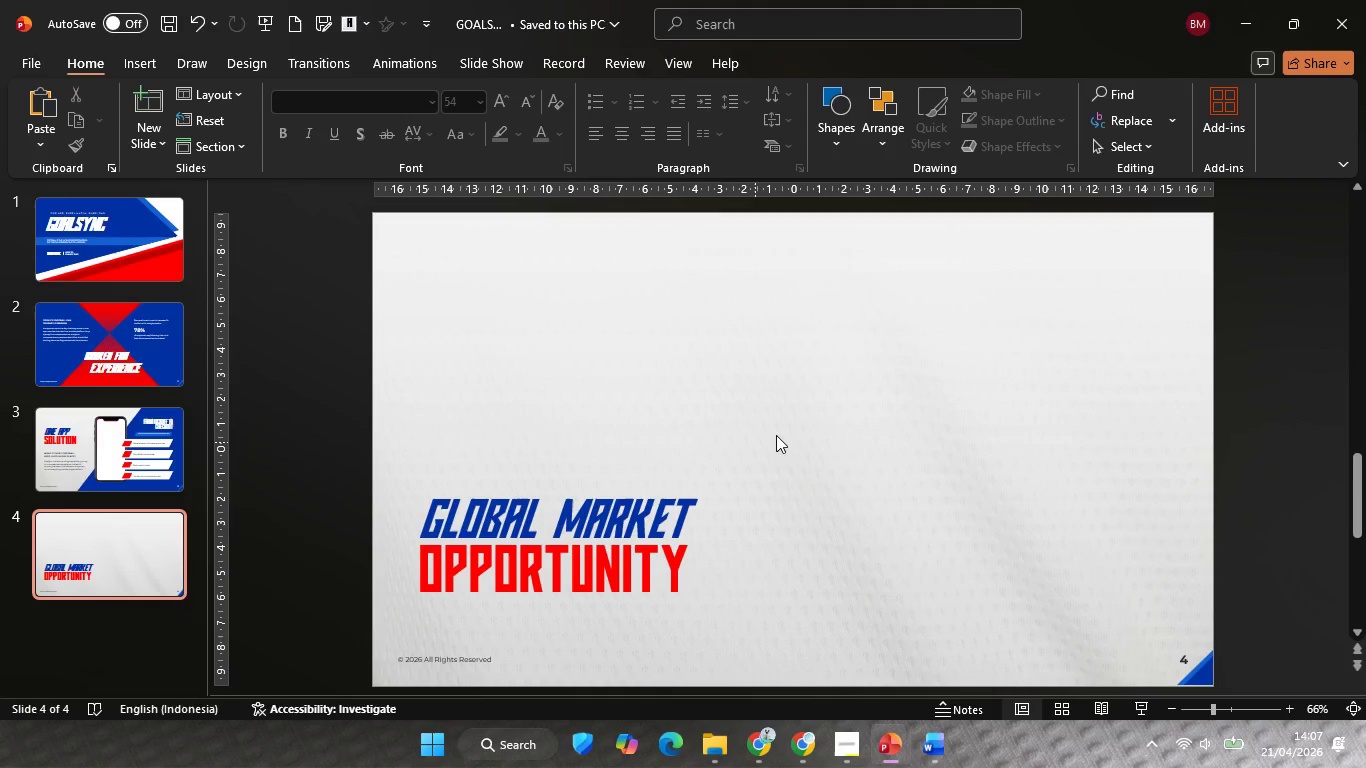 
left_click([790, 429])
 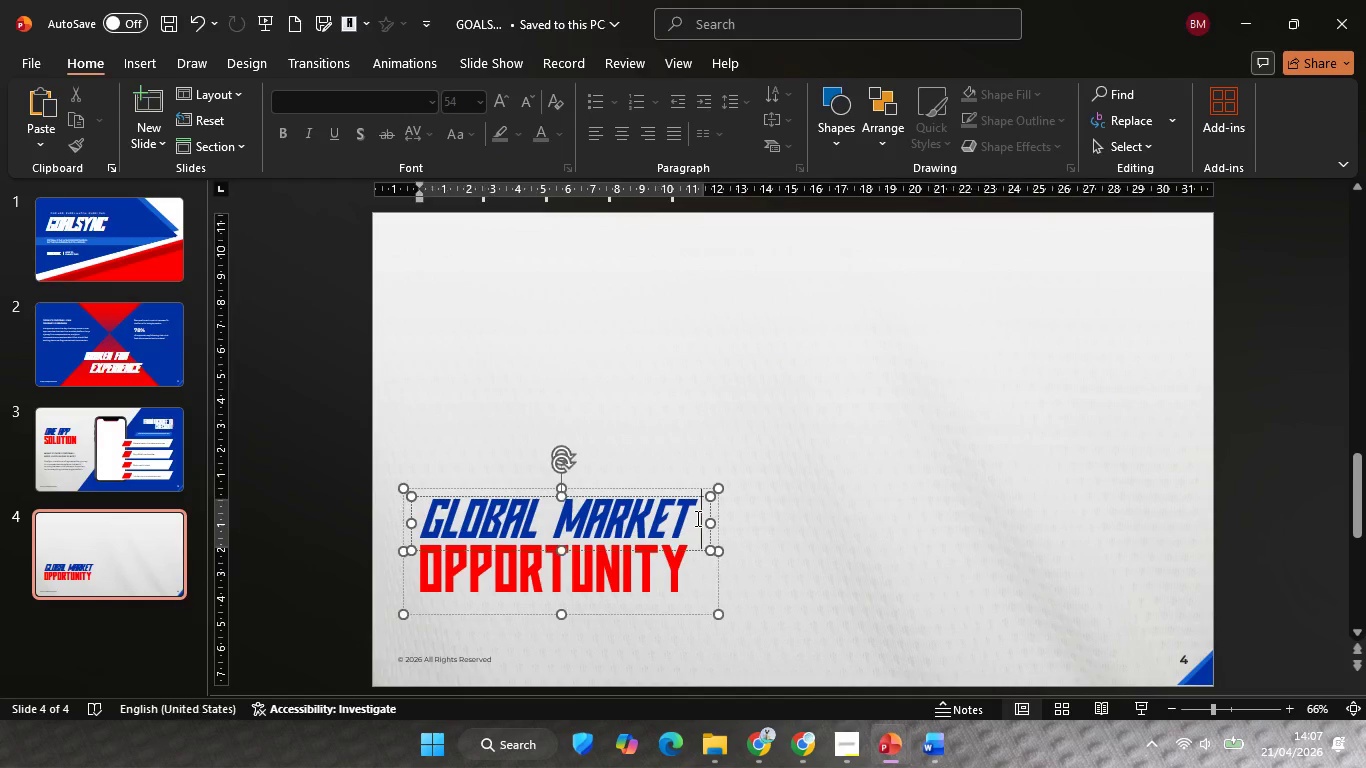 
left_click([696, 518])
 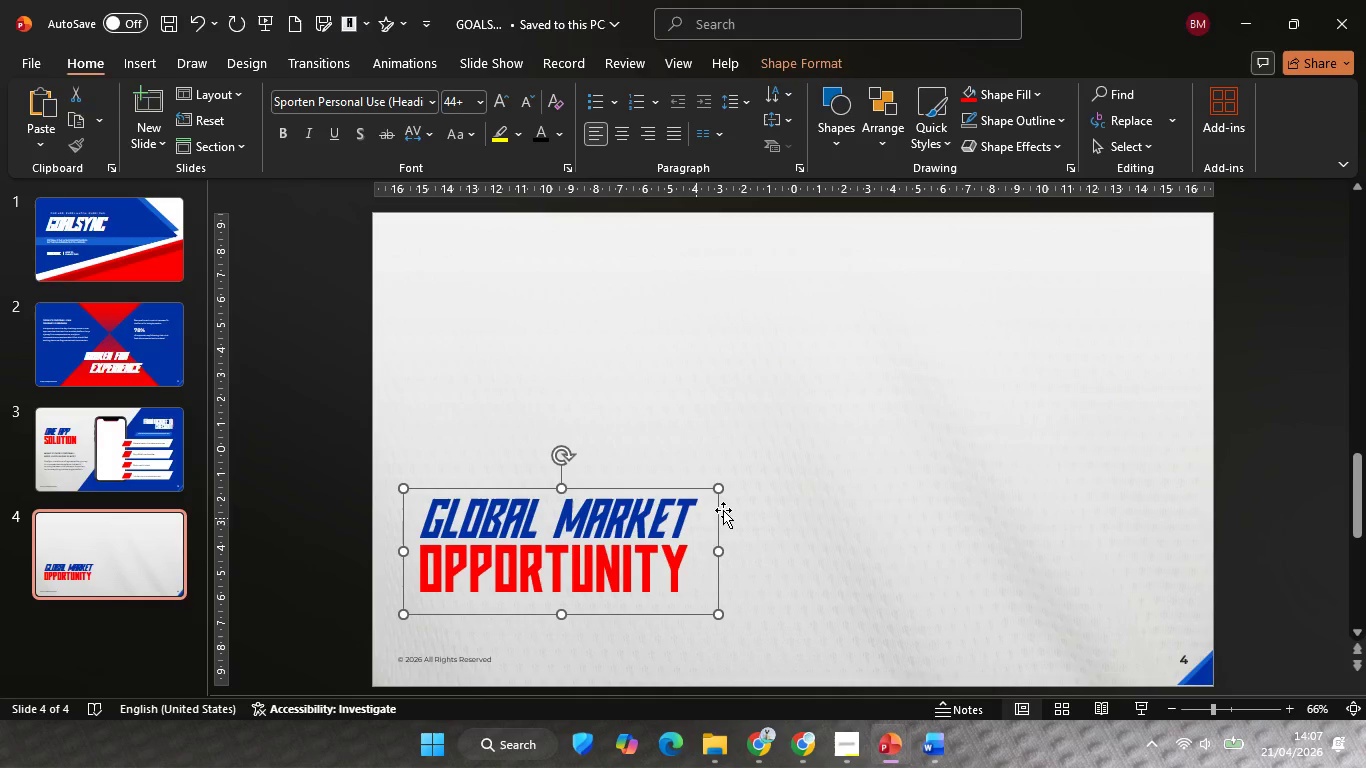 
left_click([723, 510])
 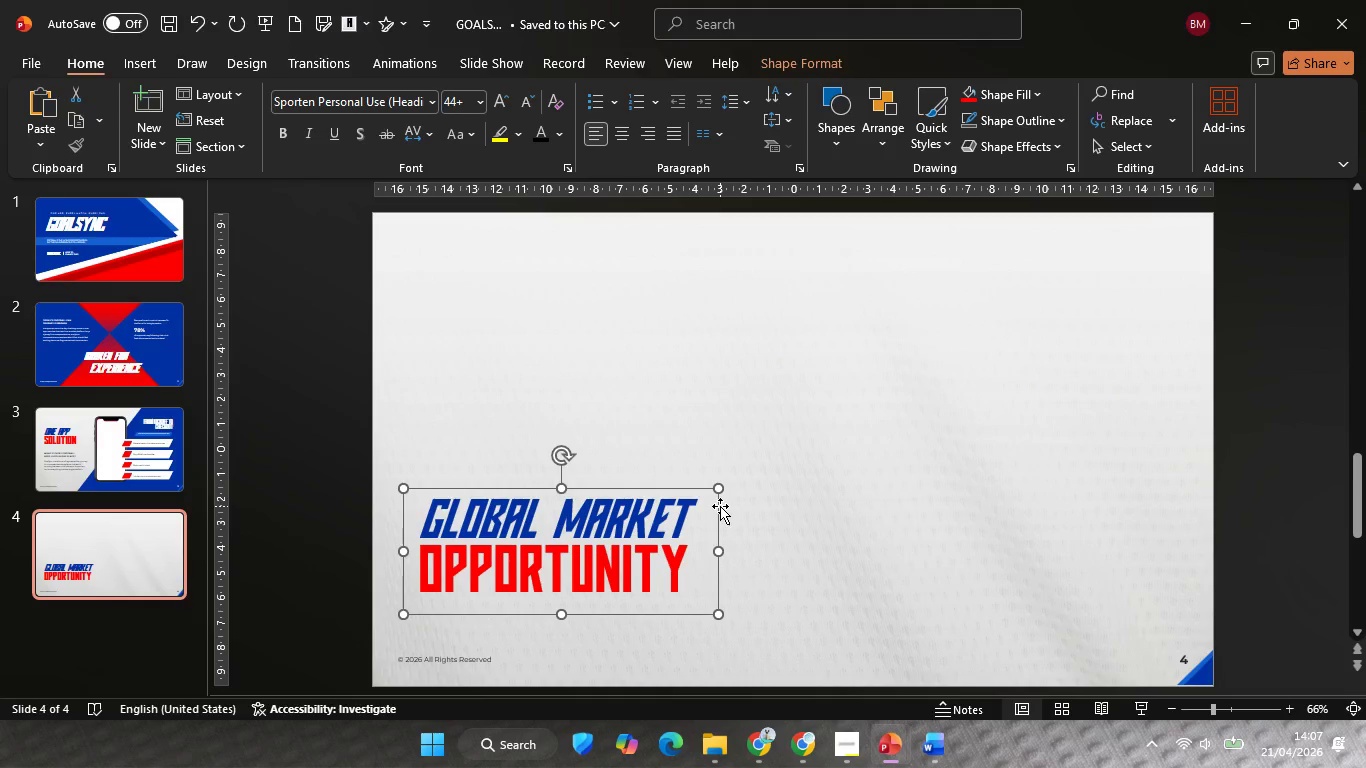 
hold_key(key=ShiftLeft, duration=0.97)
left_click_drag(start_coordinate=[720, 506], to_coordinate=[716, 521])
 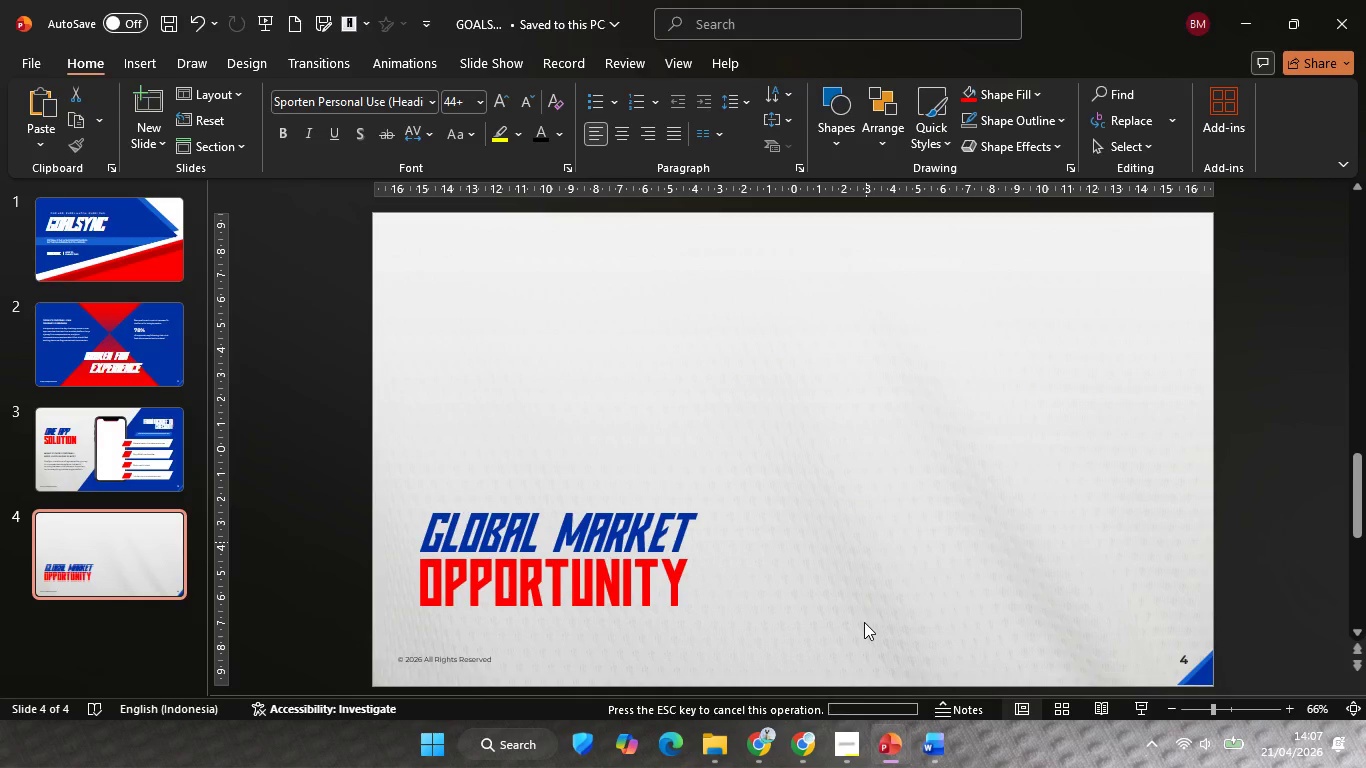 
left_click([866, 542])
 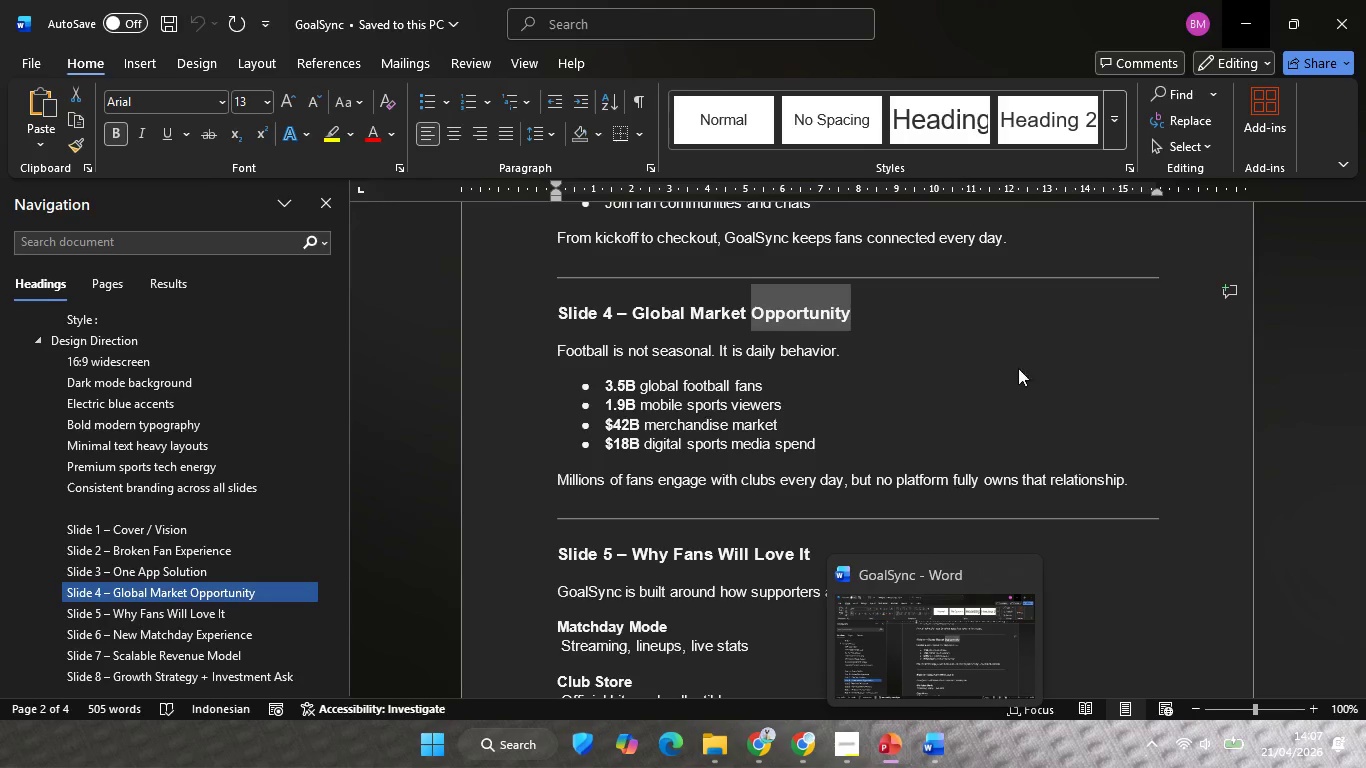 
left_click([1022, 354])
 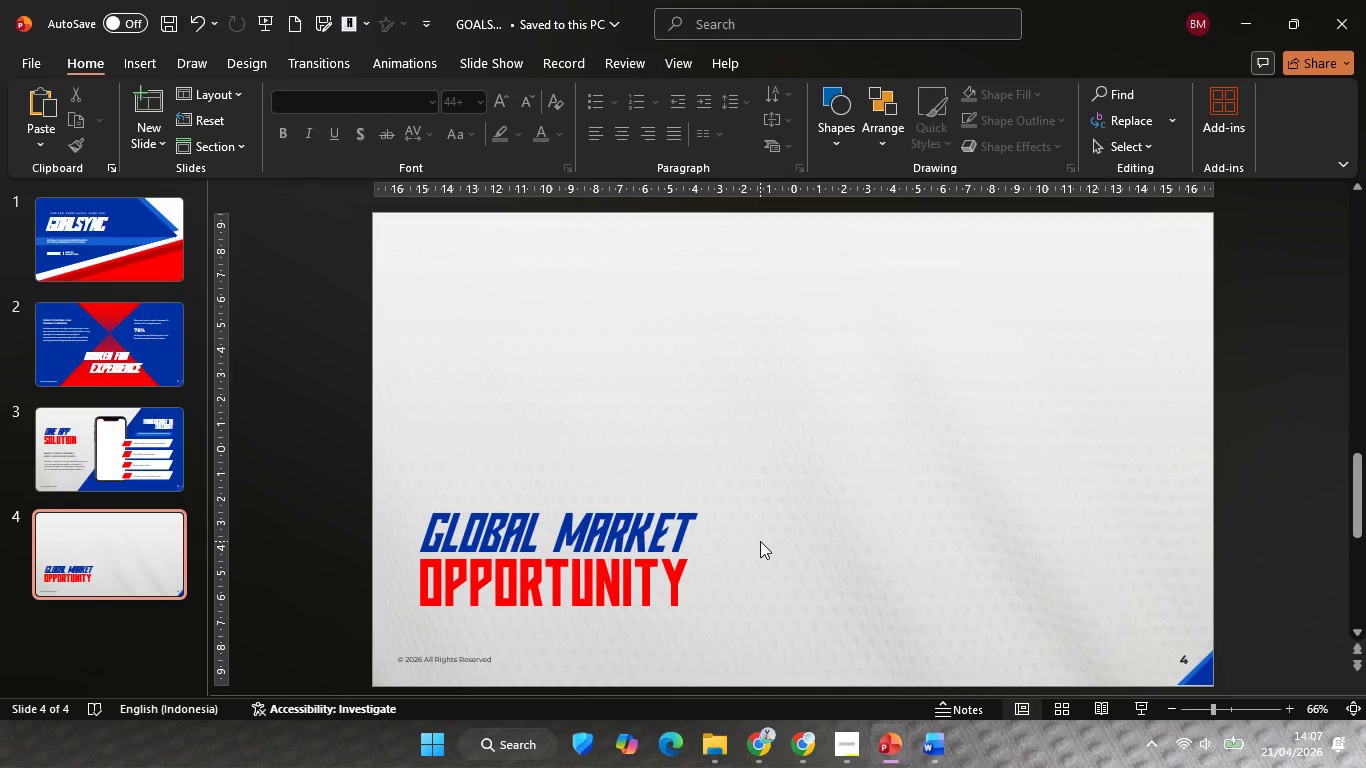 
left_click([767, 539])
 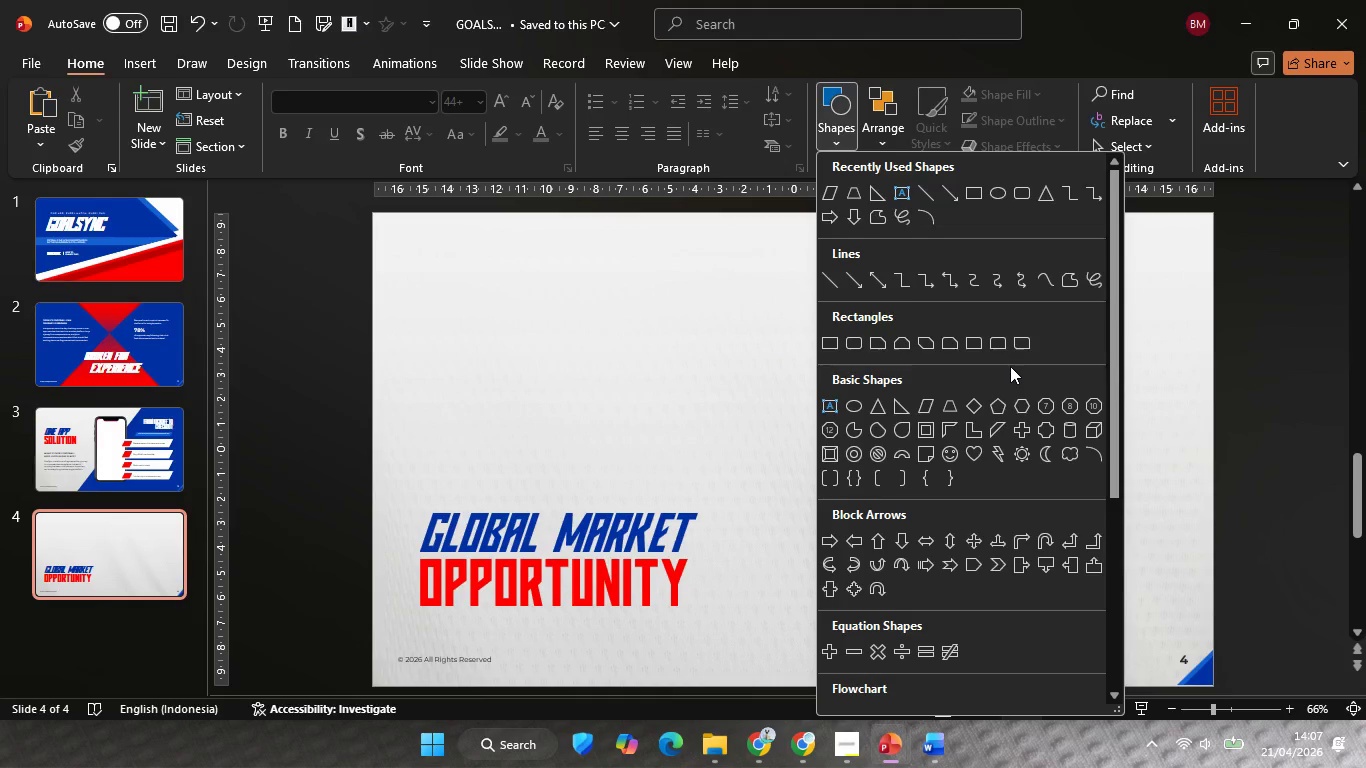 
wait(6.81)
 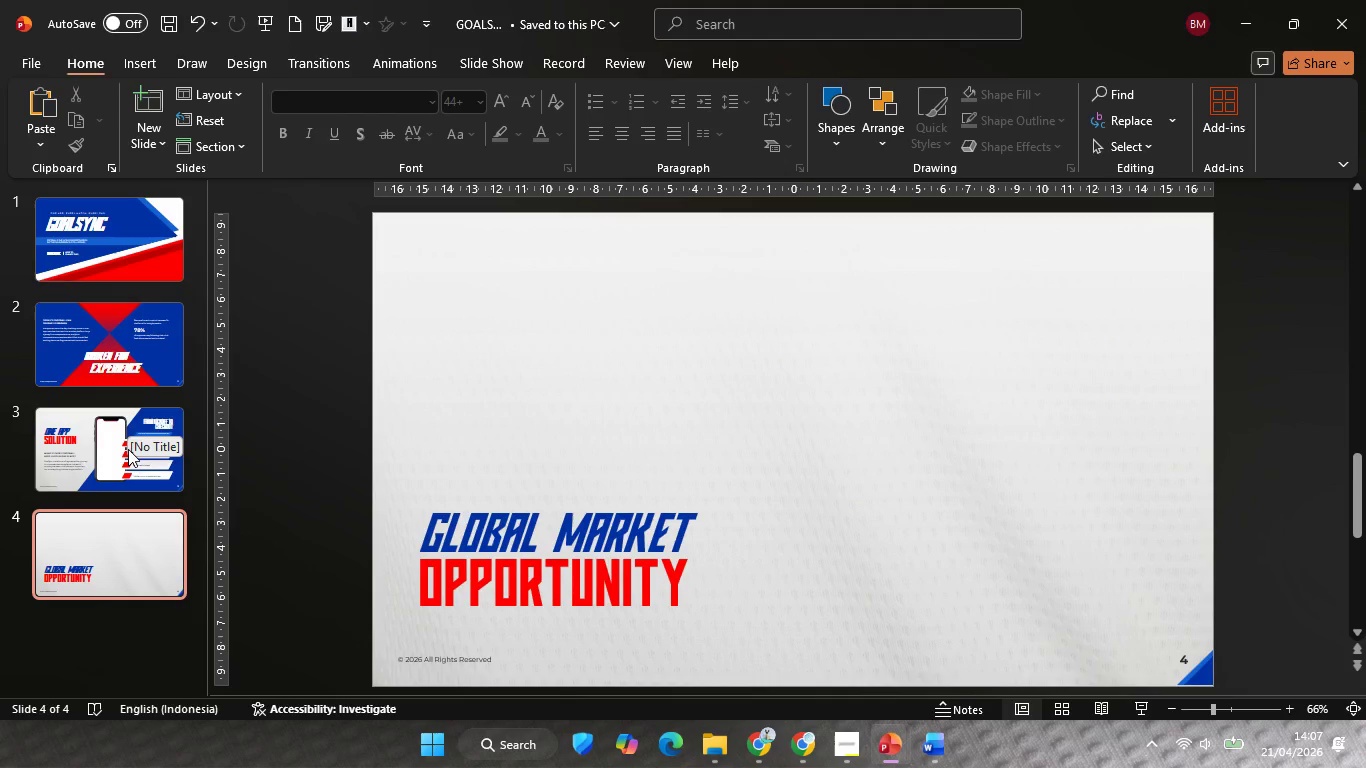 
left_click([927, 412])
 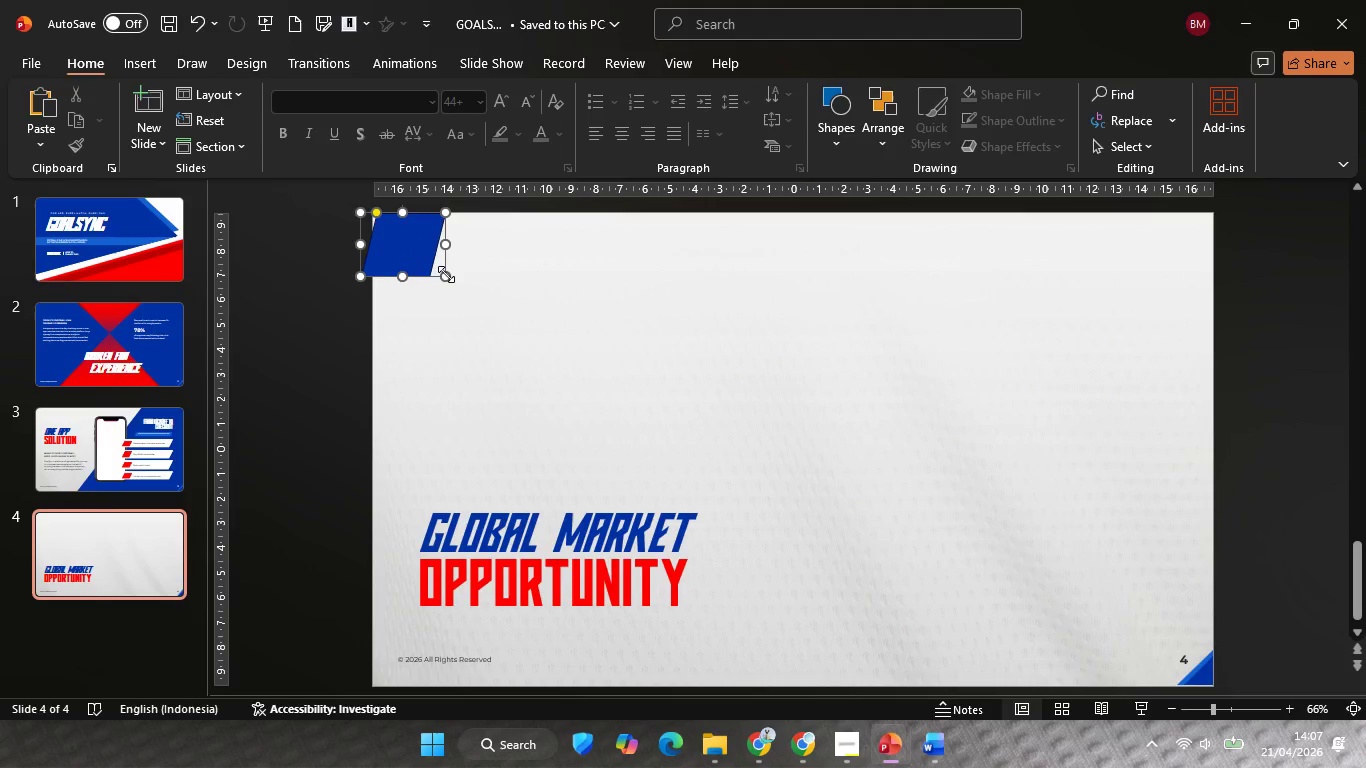 
hold_key(key=ShiftLeft, duration=0.92)
left_click_drag(start_coordinate=[442, 274], to_coordinate=[550, 324])
 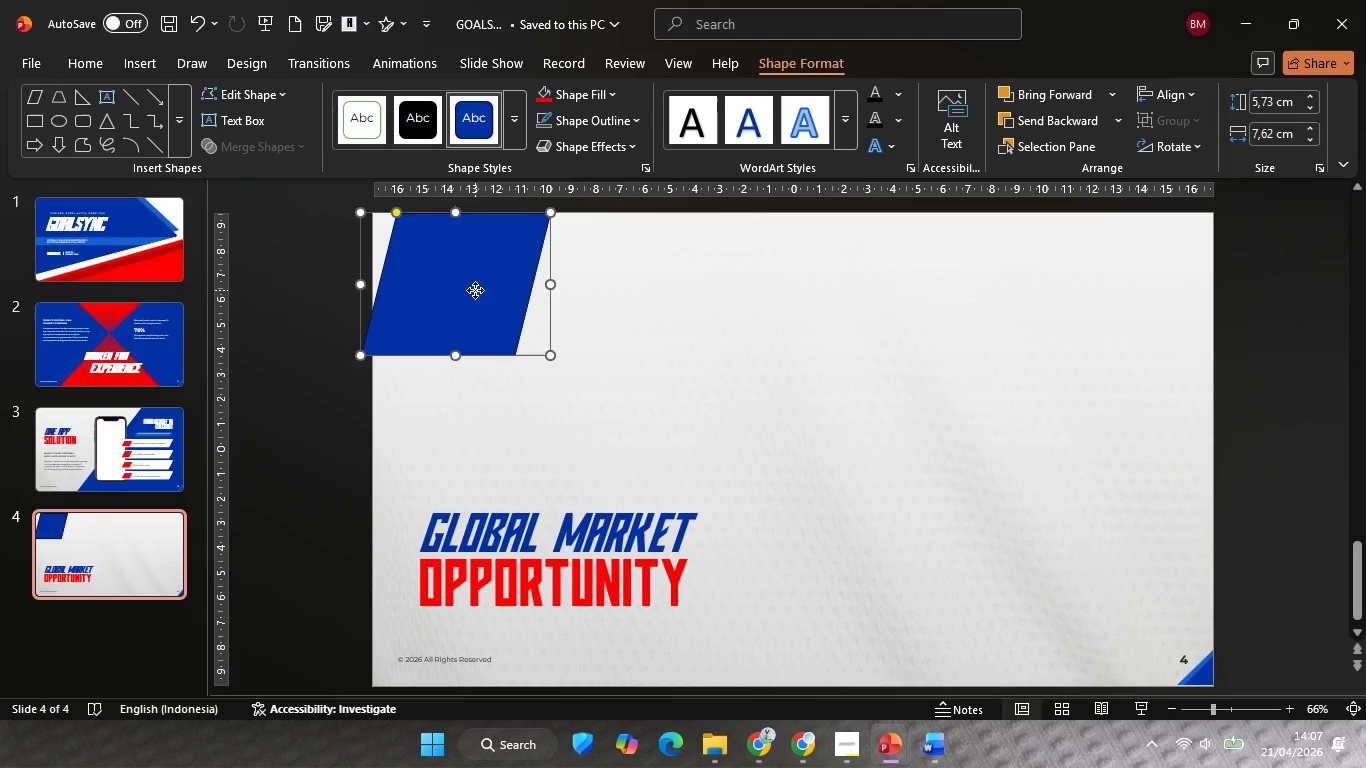 
hold_key(key=ShiftLeft, duration=1.02)
left_click_drag(start_coordinate=[475, 290], to_coordinate=[492, 289])
 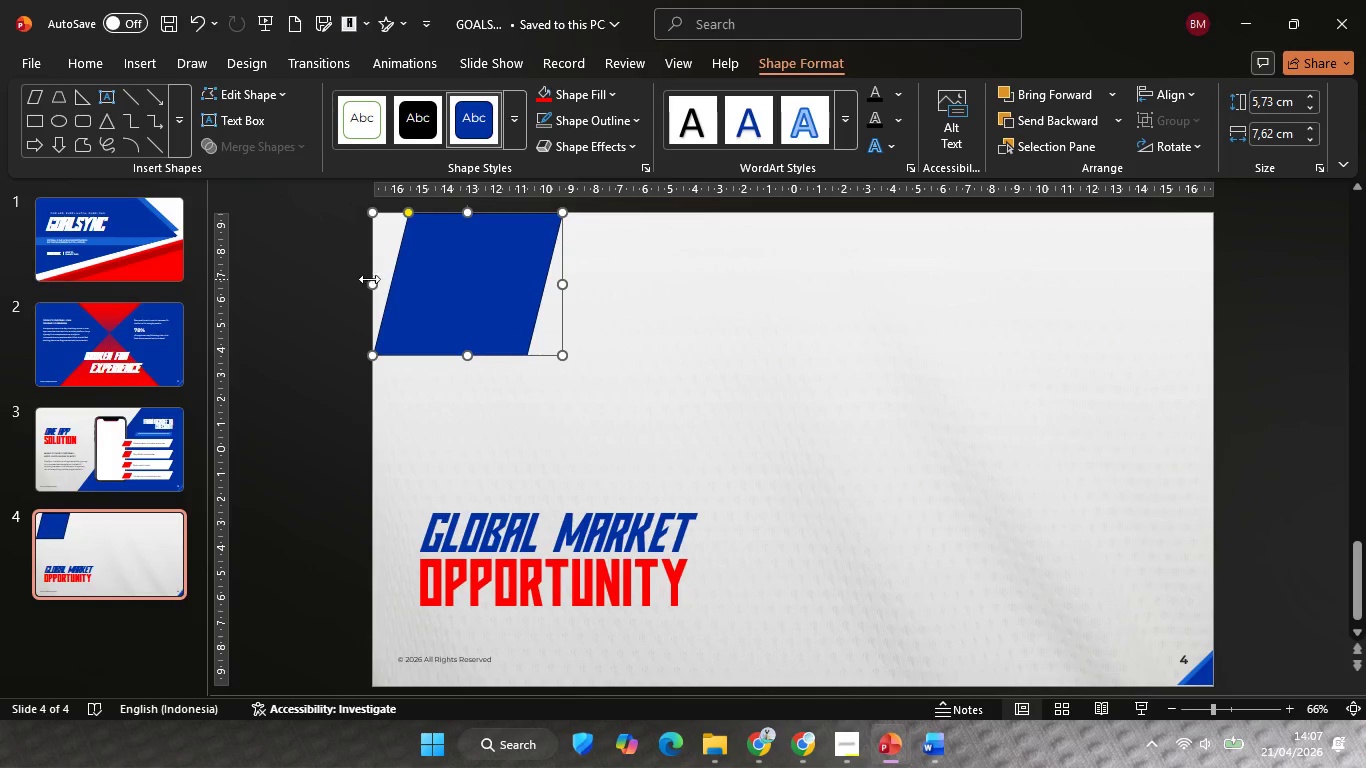 
hold_key(key=ShiftLeft, duration=1.12)
left_click_drag(start_coordinate=[369, 279], to_coordinate=[299, 293])
 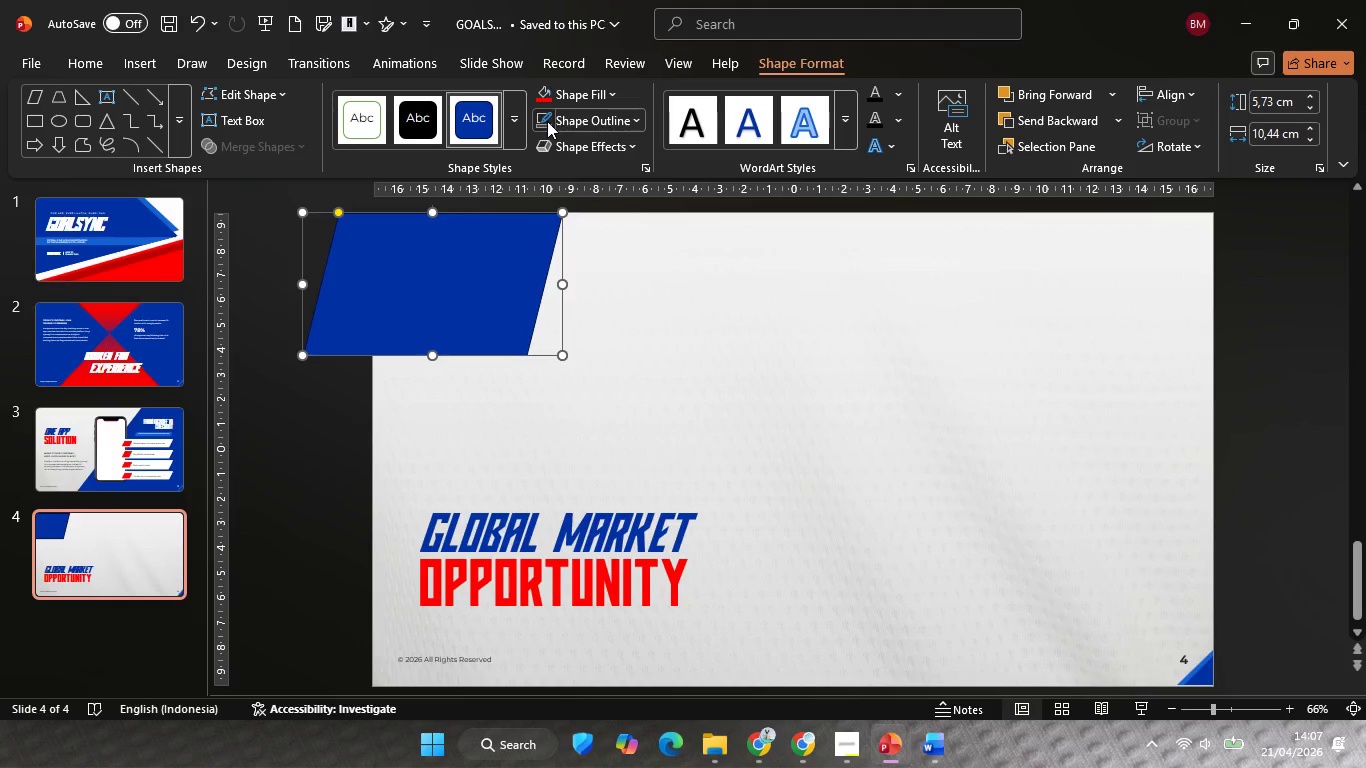 
left_click([547, 121])
 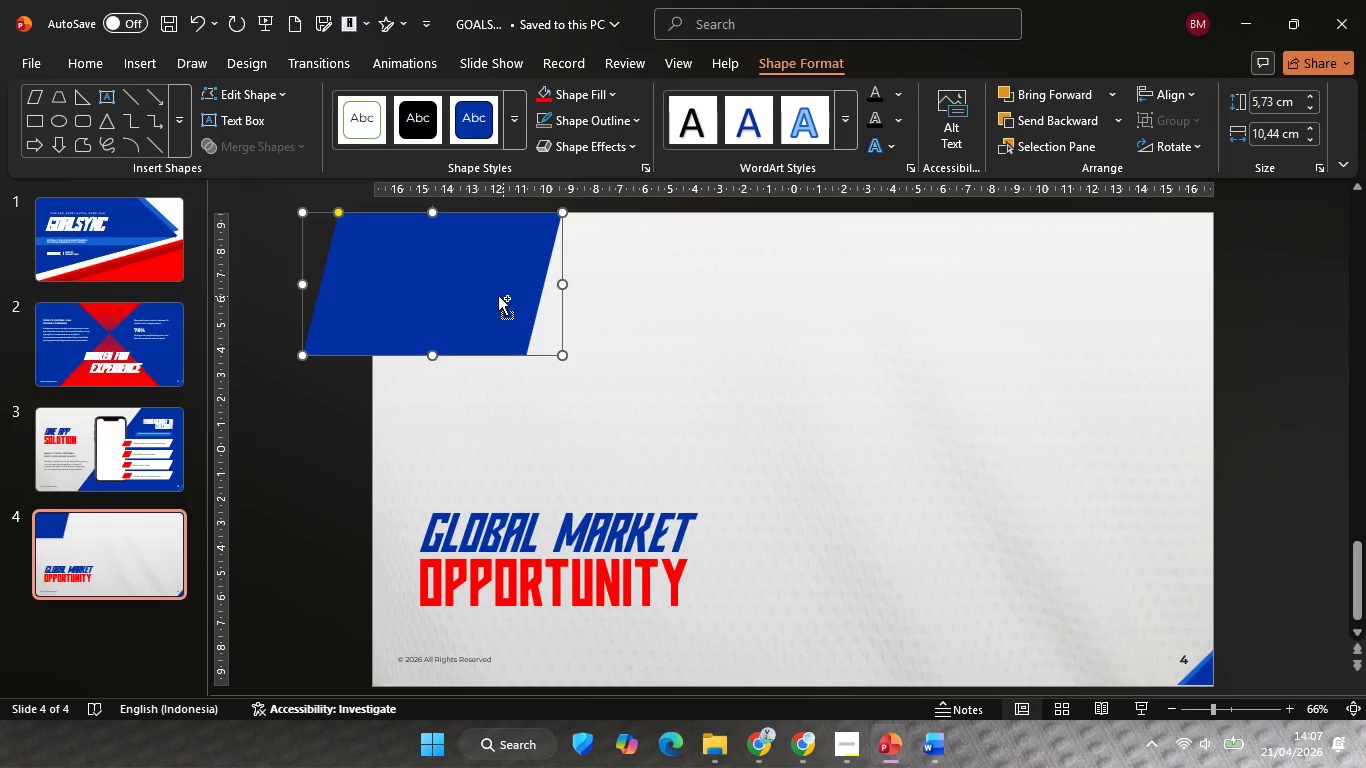 
hold_key(key=ControlLeft, duration=0.78)
hold_key(key=ShiftLeft, duration=0.77)
left_click_drag(start_coordinate=[497, 274], to_coordinate=[550, 280])
 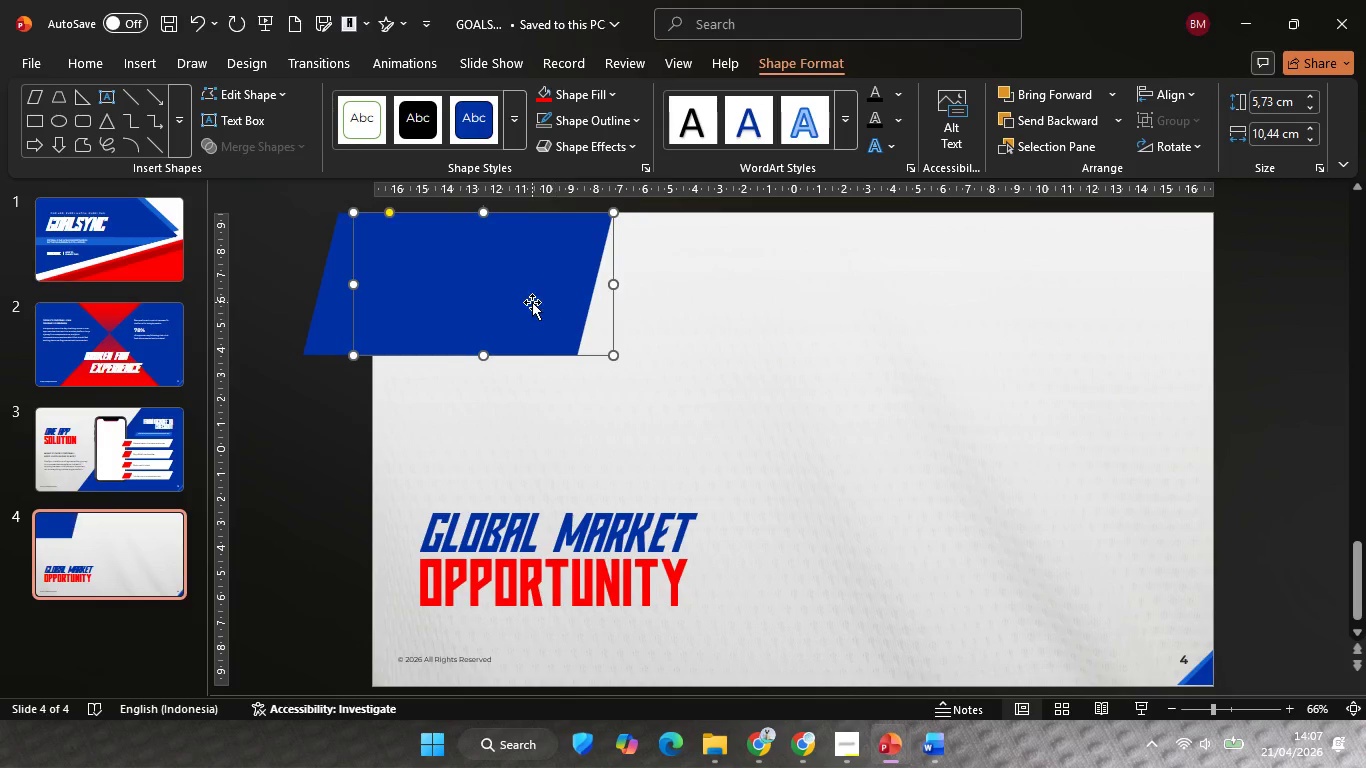 
hold_key(key=ShiftLeft, duration=1.05)
left_click_drag(start_coordinate=[532, 301], to_coordinate=[654, 331])
 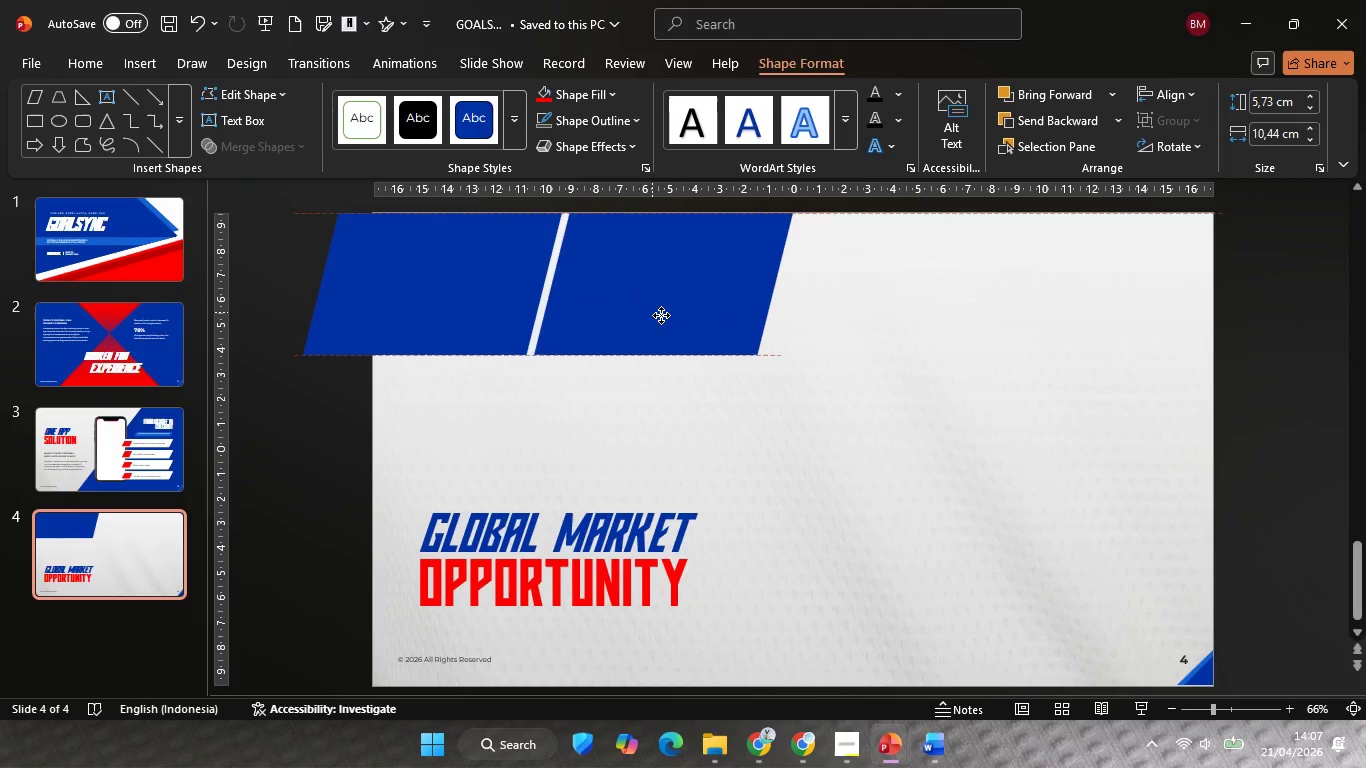 
hold_key(key=ShiftLeft, duration=1.98)
left_click_drag(start_coordinate=[592, 308], to_coordinate=[640, 325])
 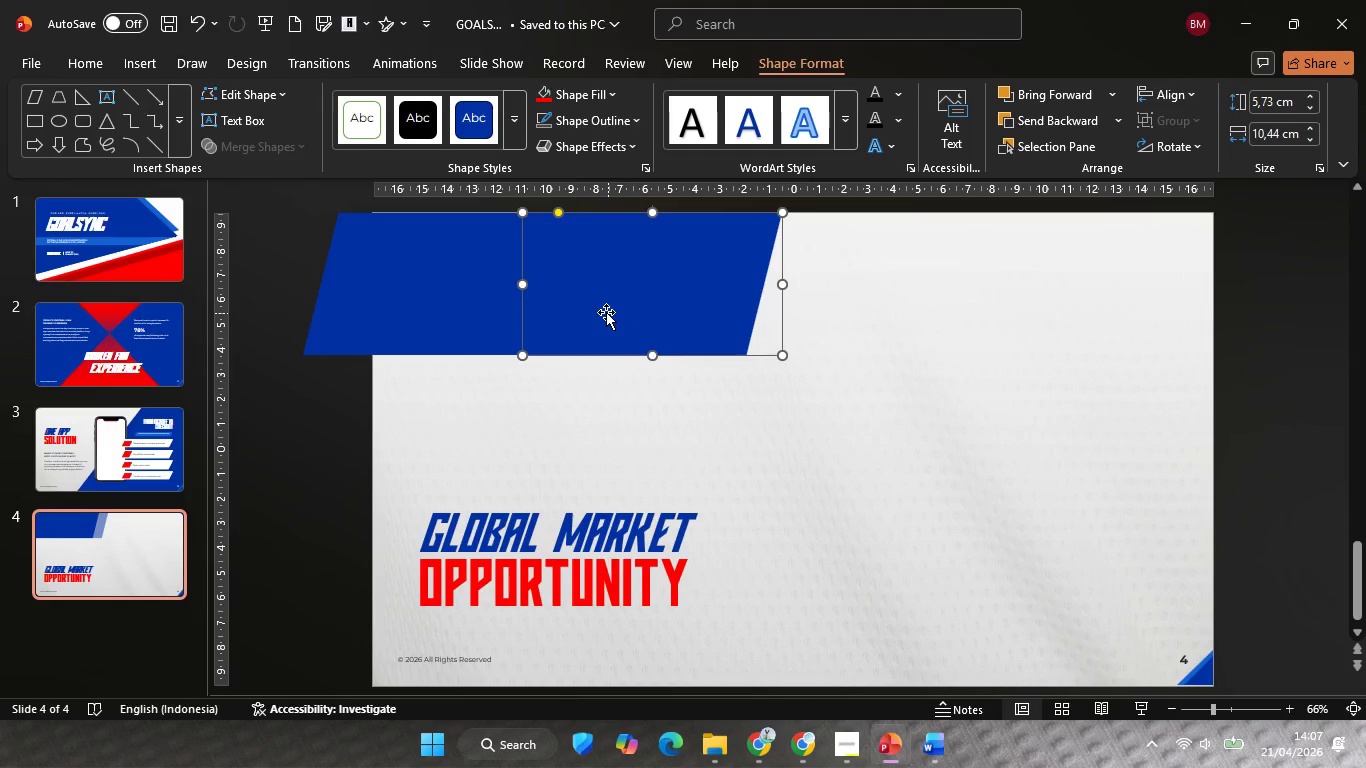 
hold_key(key=ControlLeft, duration=3.78)
hold_key(key=ShiftLeft, duration=3.75)
left_click_drag(start_coordinate=[585, 292], to_coordinate=[804, 322])
 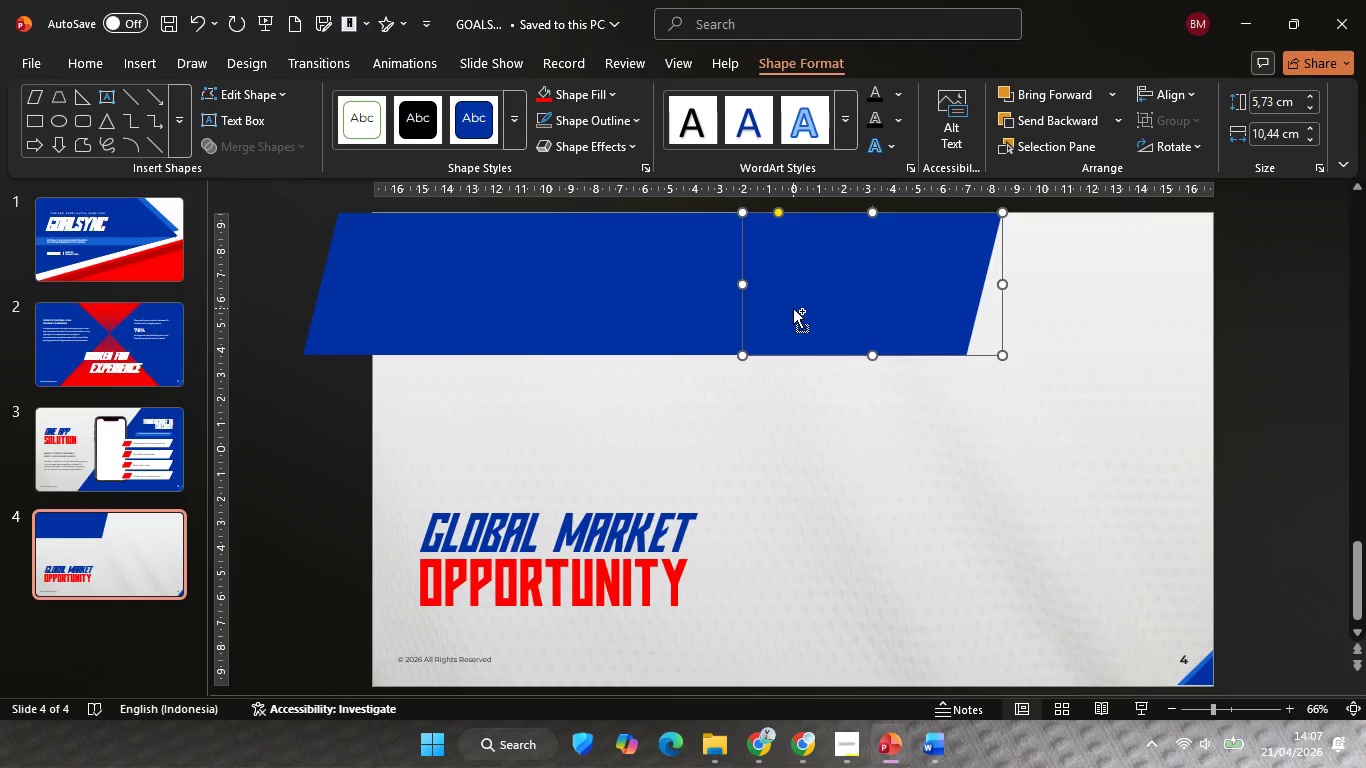 
left_click_drag(start_coordinate=[793, 308], to_coordinate=[1017, 330])
 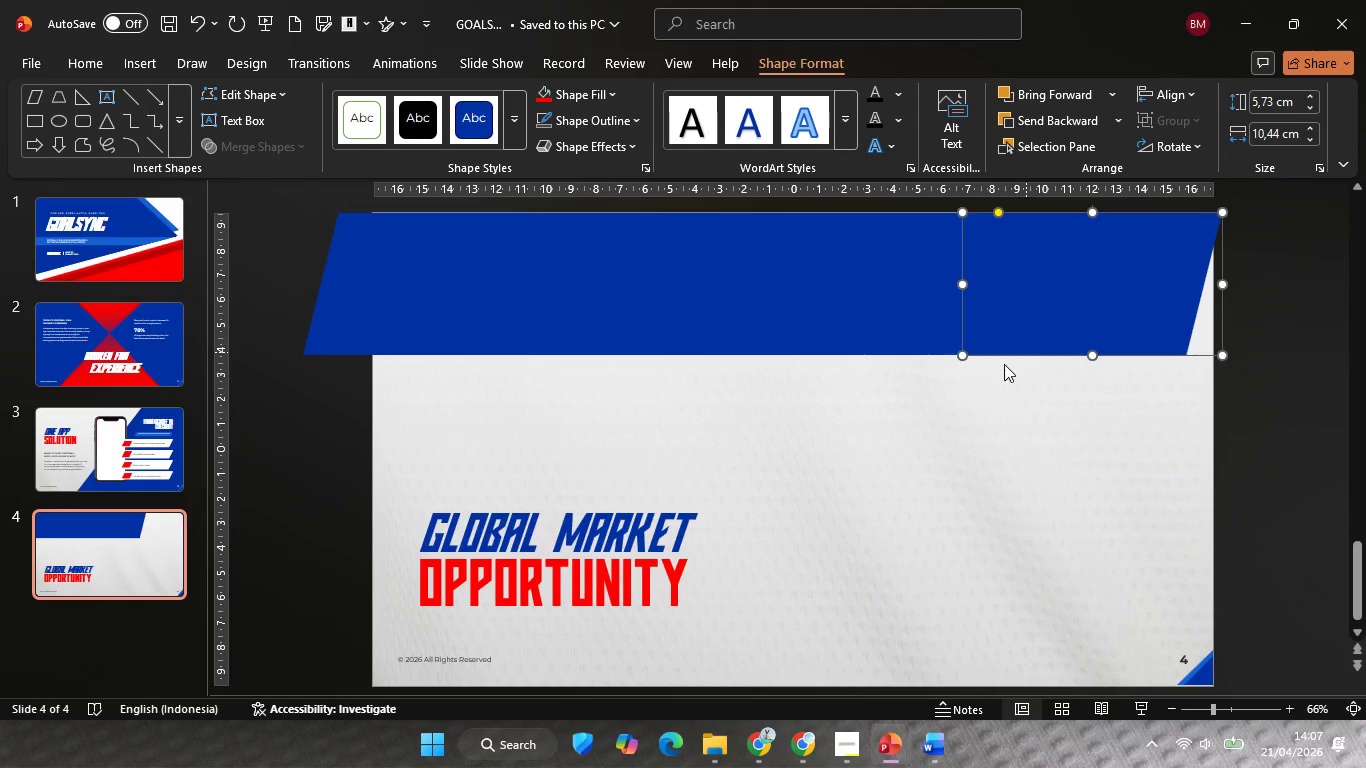 
left_click([580, 303])
 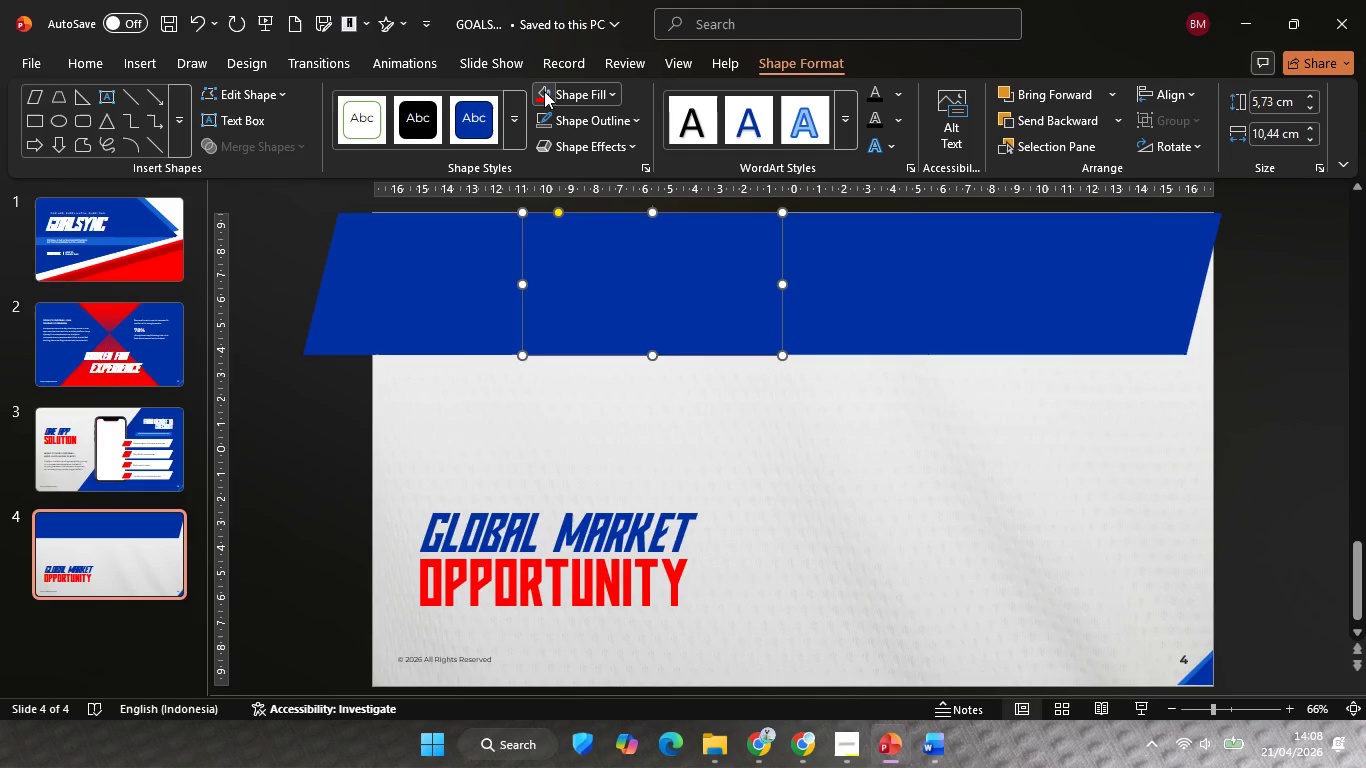 
left_click([543, 91])
 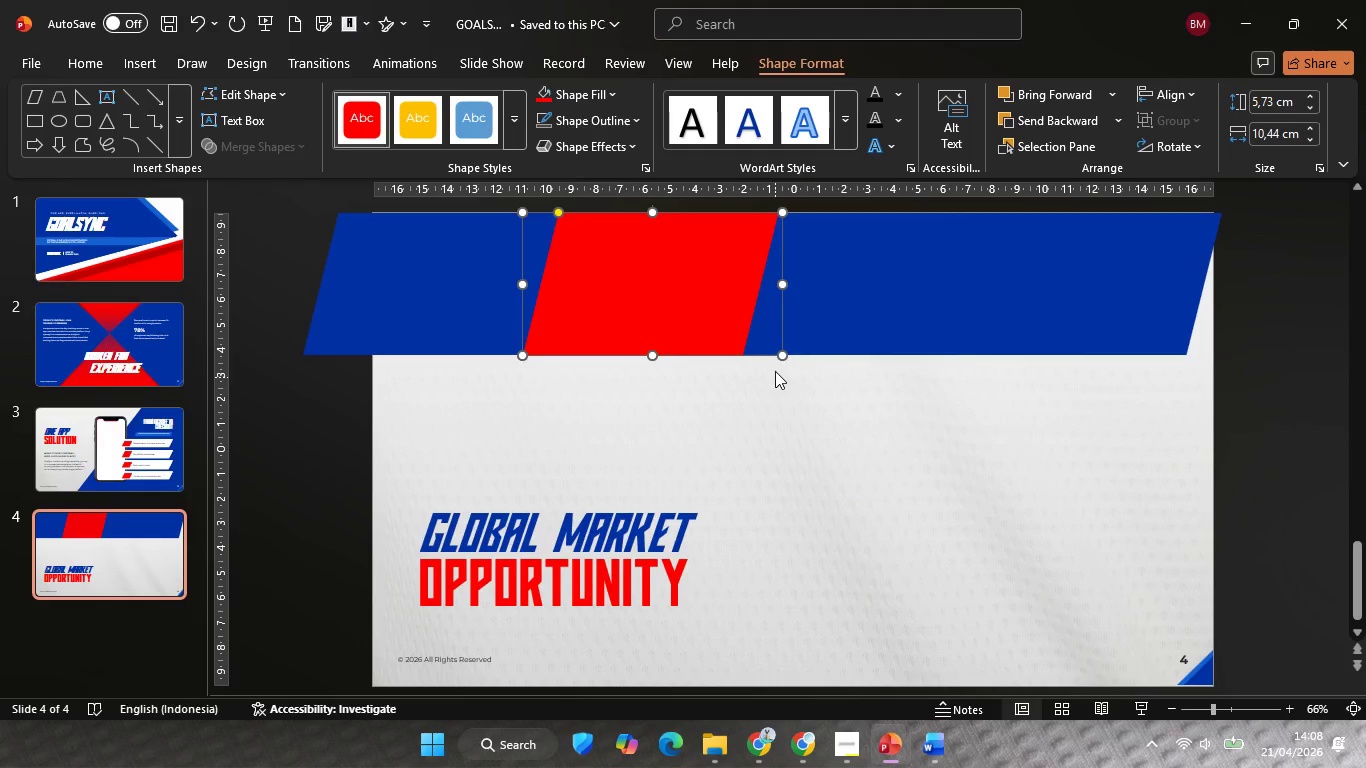 
hold_key(key=ShiftLeft, duration=2.64)
left_click_drag(start_coordinate=[780, 360], to_coordinate=[830, 404])
 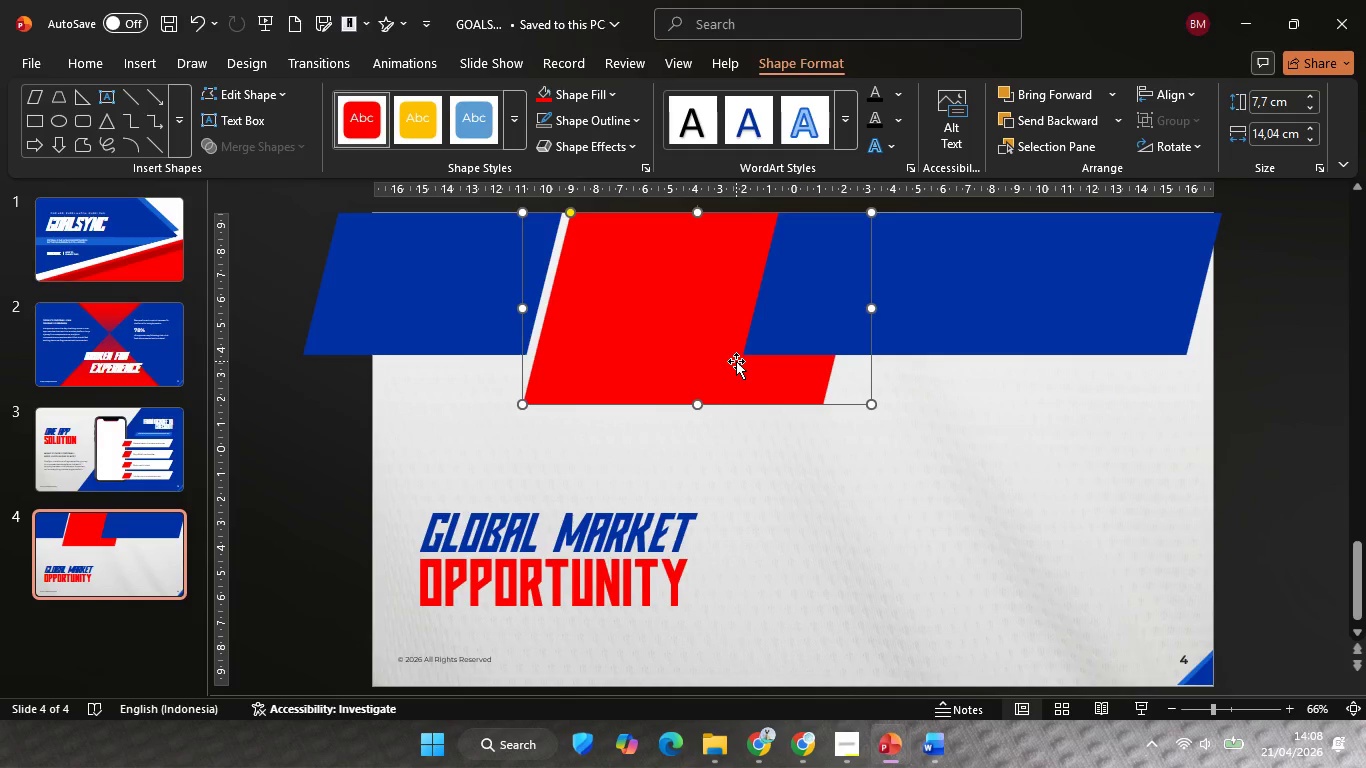 
hold_key(key=ShiftLeft, duration=2.98)
left_click_drag(start_coordinate=[707, 377], to_coordinate=[696, 382])
 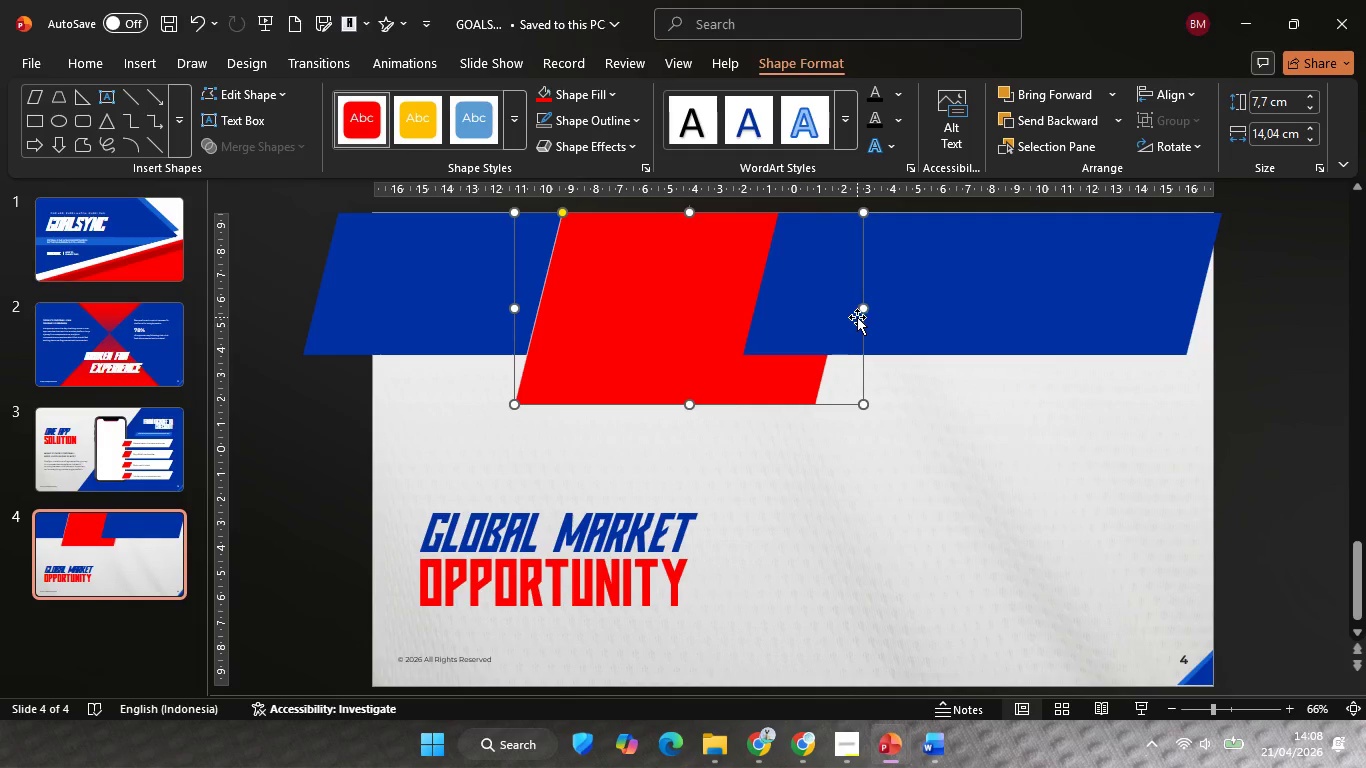 
hold_key(key=ShiftLeft, duration=3.52)
left_click_drag(start_coordinate=[863, 308], to_coordinate=[780, 323])
 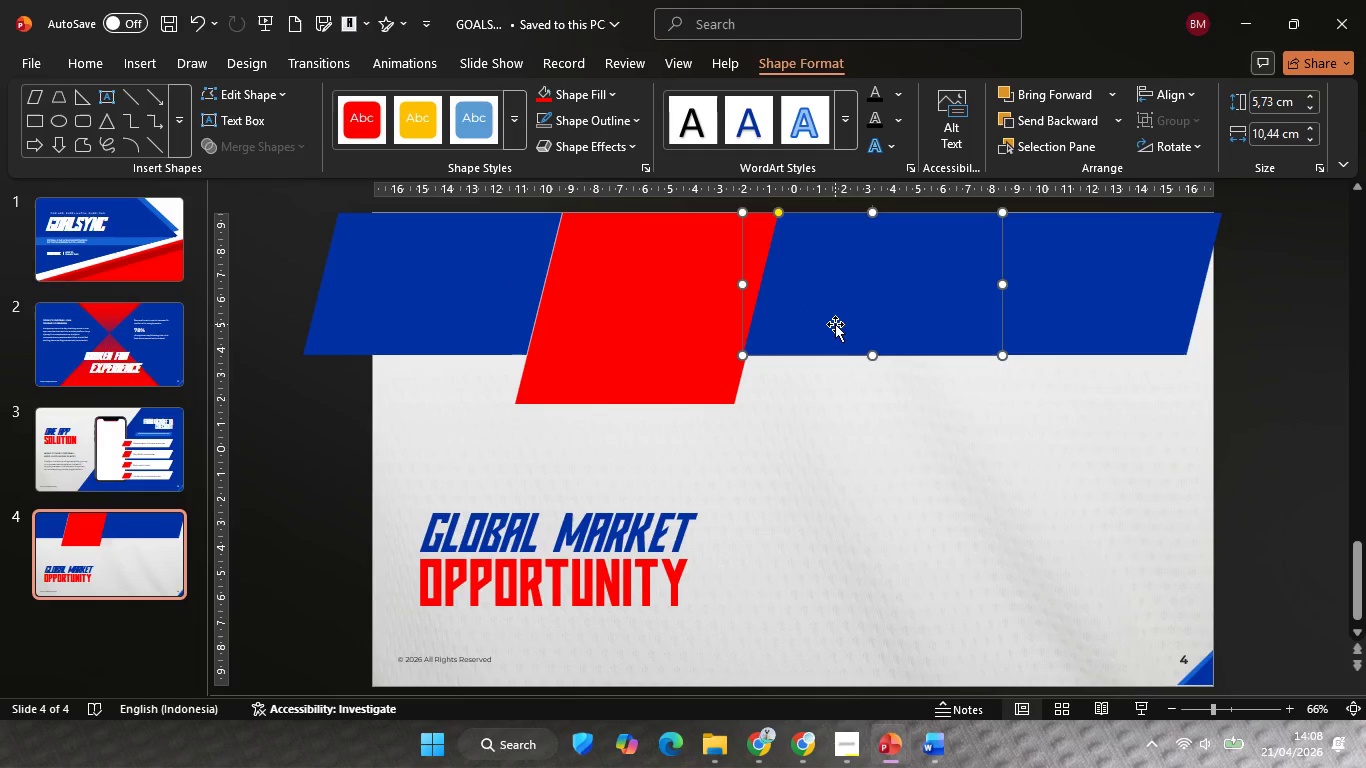 
left_click([835, 324])
 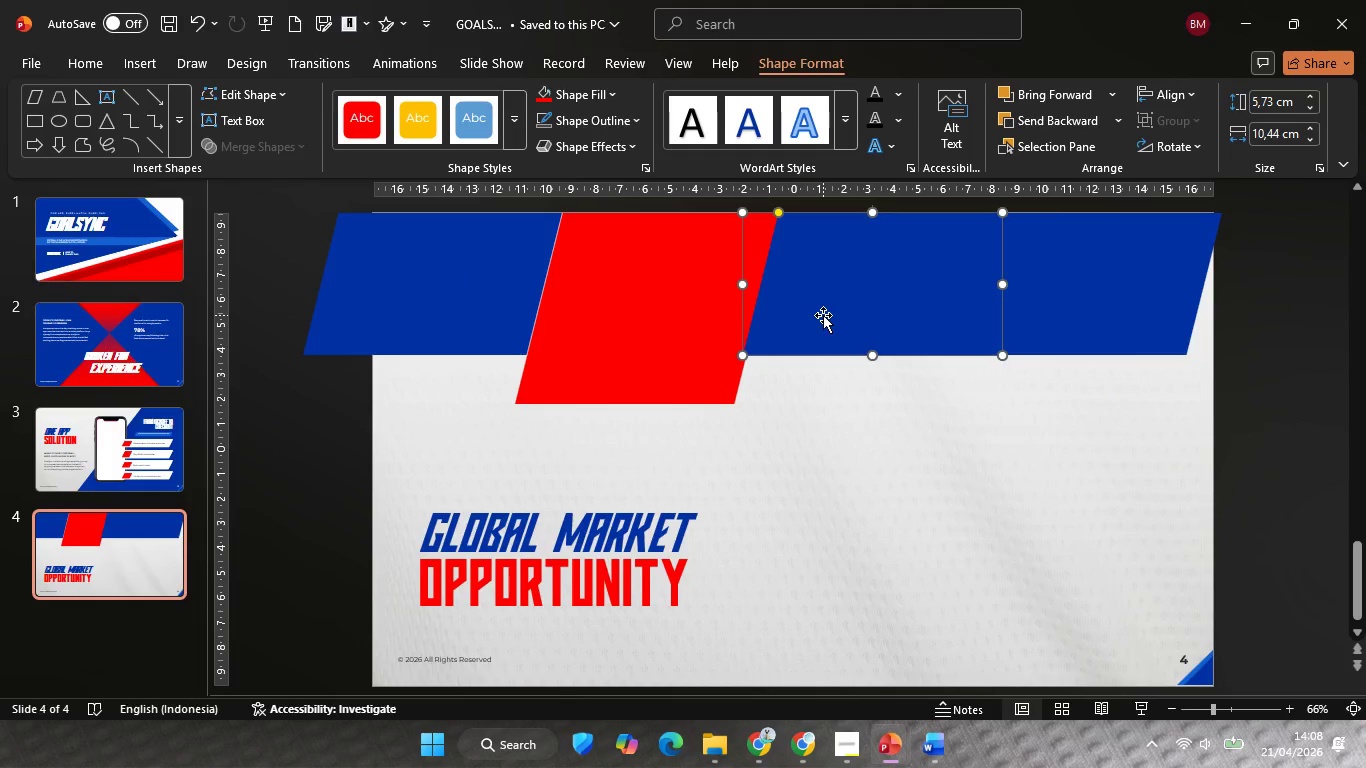 
hold_key(key=ShiftLeft, duration=1.08)
left_click_drag(start_coordinate=[823, 315], to_coordinate=[830, 314])
 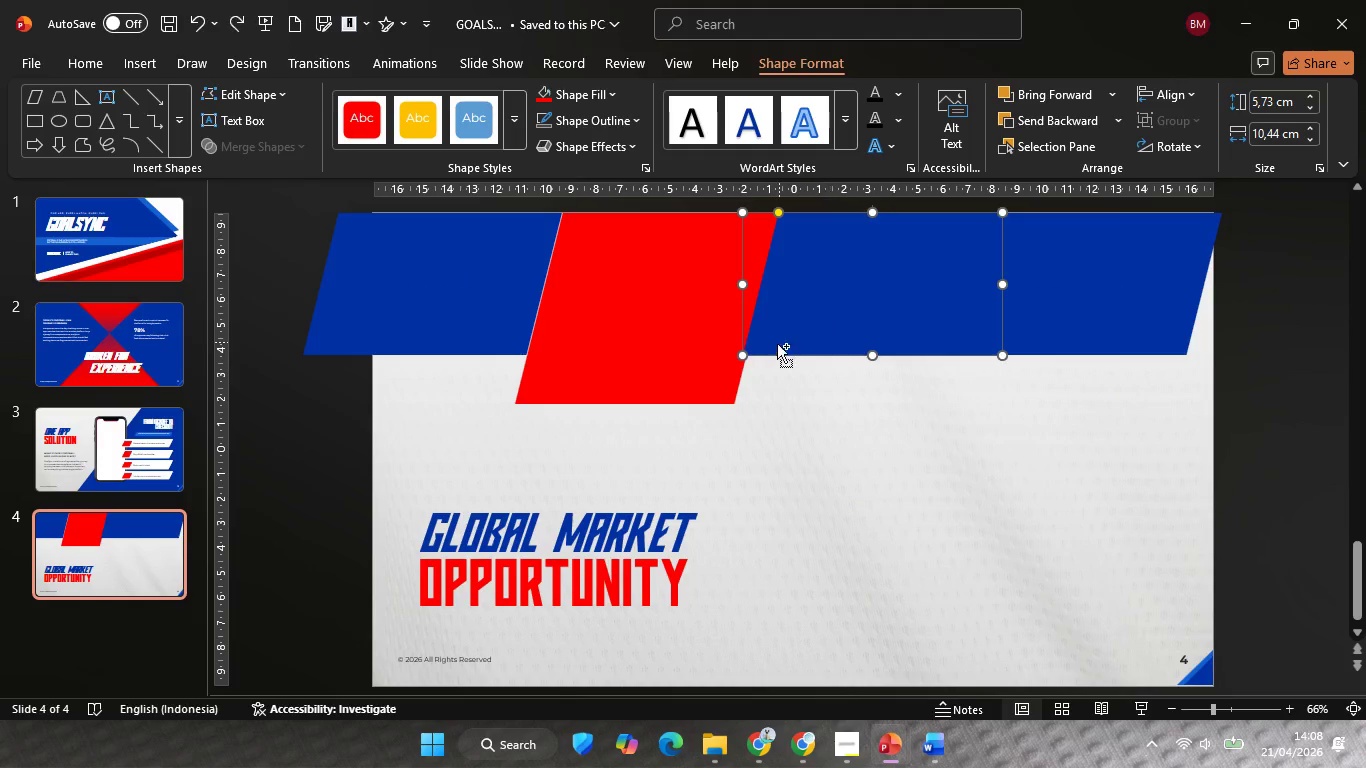 
key(Control+ControlLeft)
 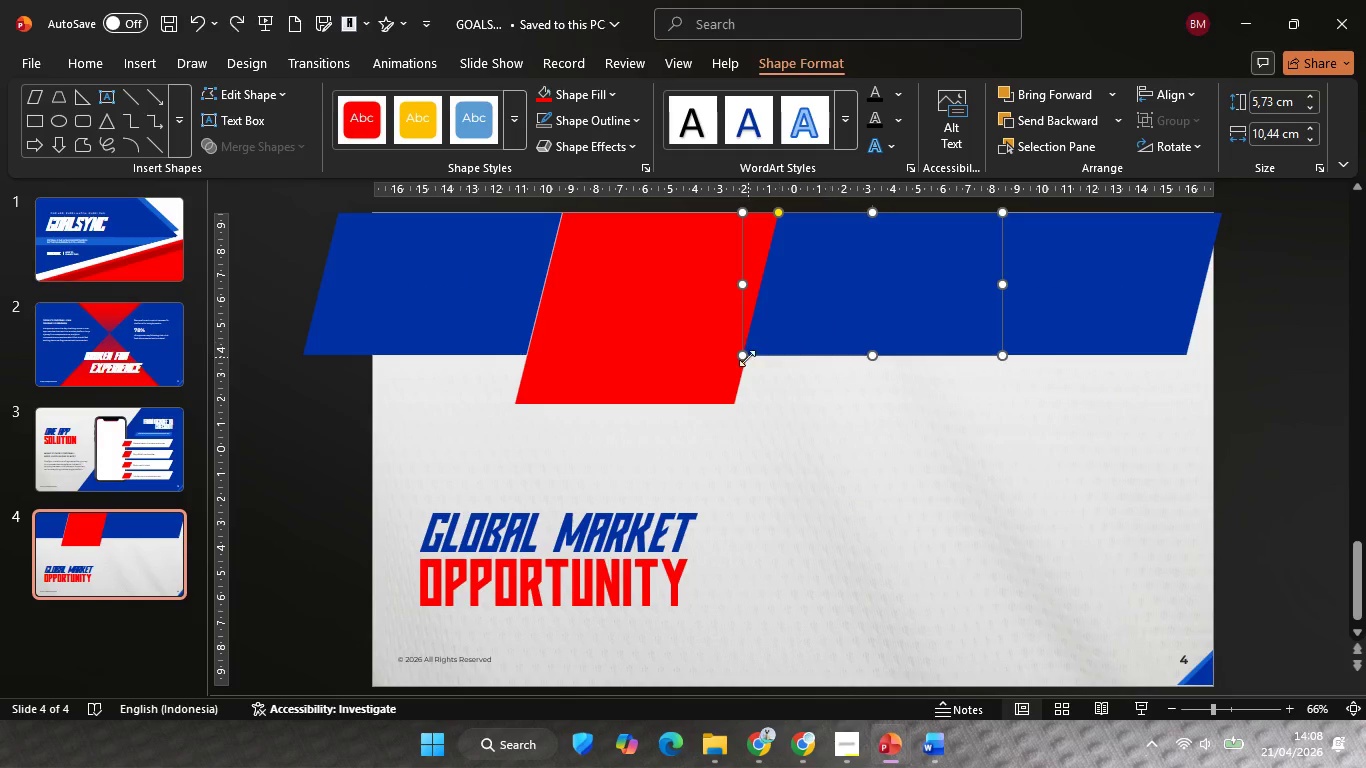 
key(Control+Z)
 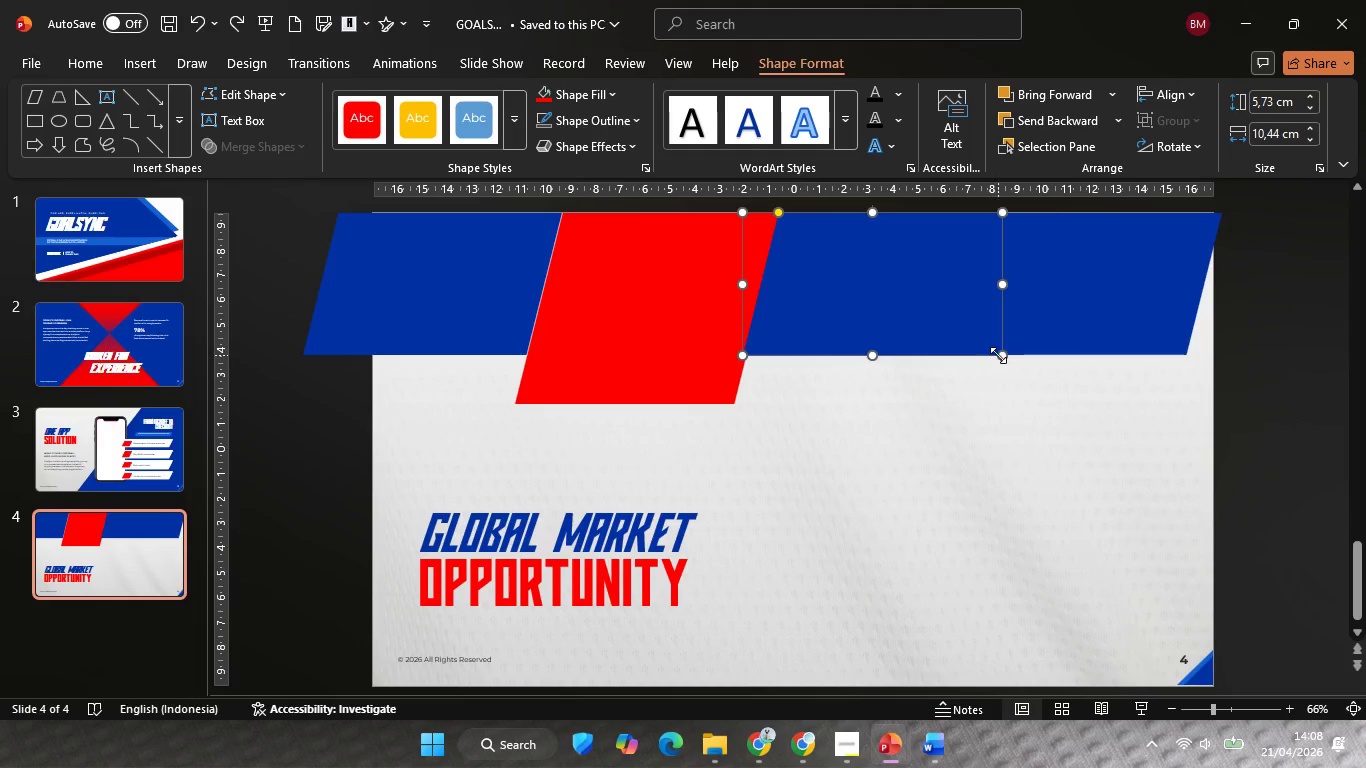 
hold_key(key=ShiftLeft, duration=3.62)
left_click_drag(start_coordinate=[1002, 357], to_coordinate=[1049, 445])
 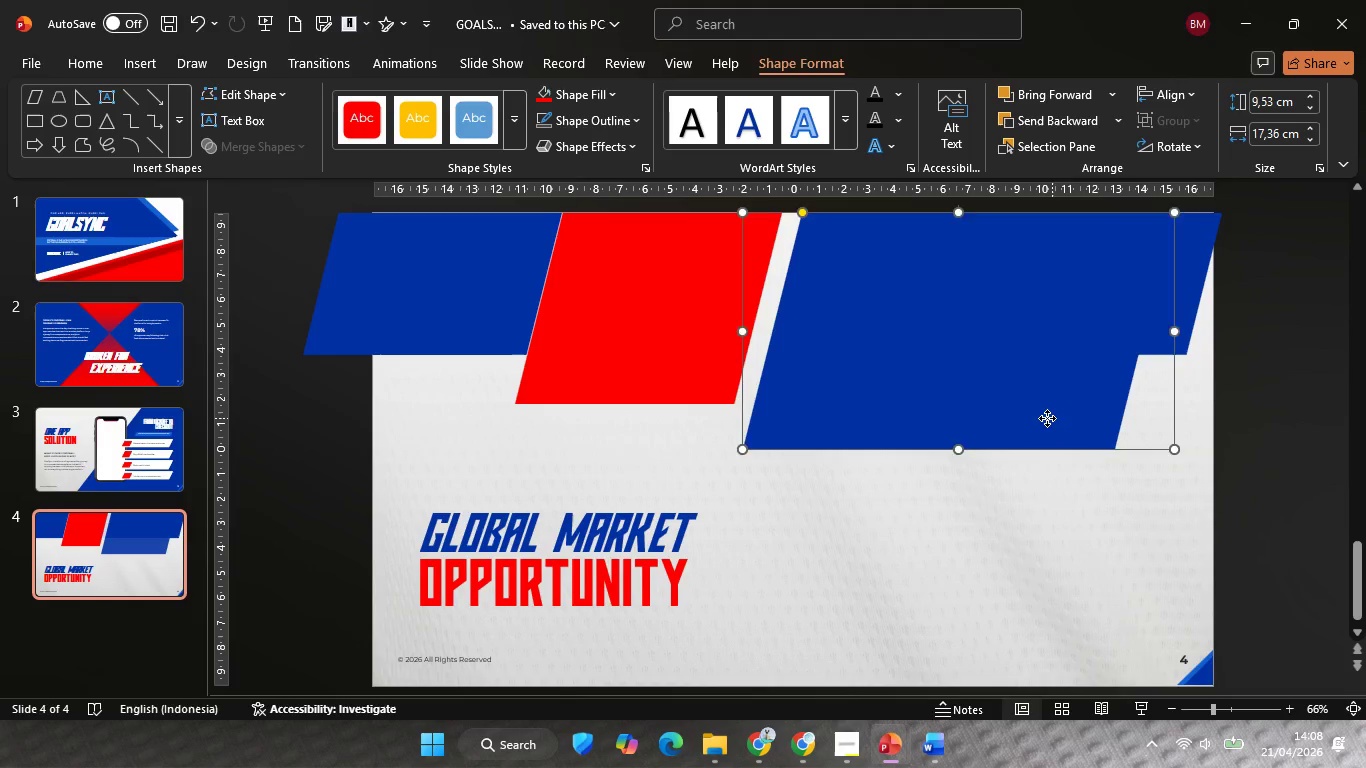 
hold_key(key=ShiftLeft, duration=1.56)
left_click_drag(start_coordinate=[1052, 418], to_coordinate=[1031, 418])
 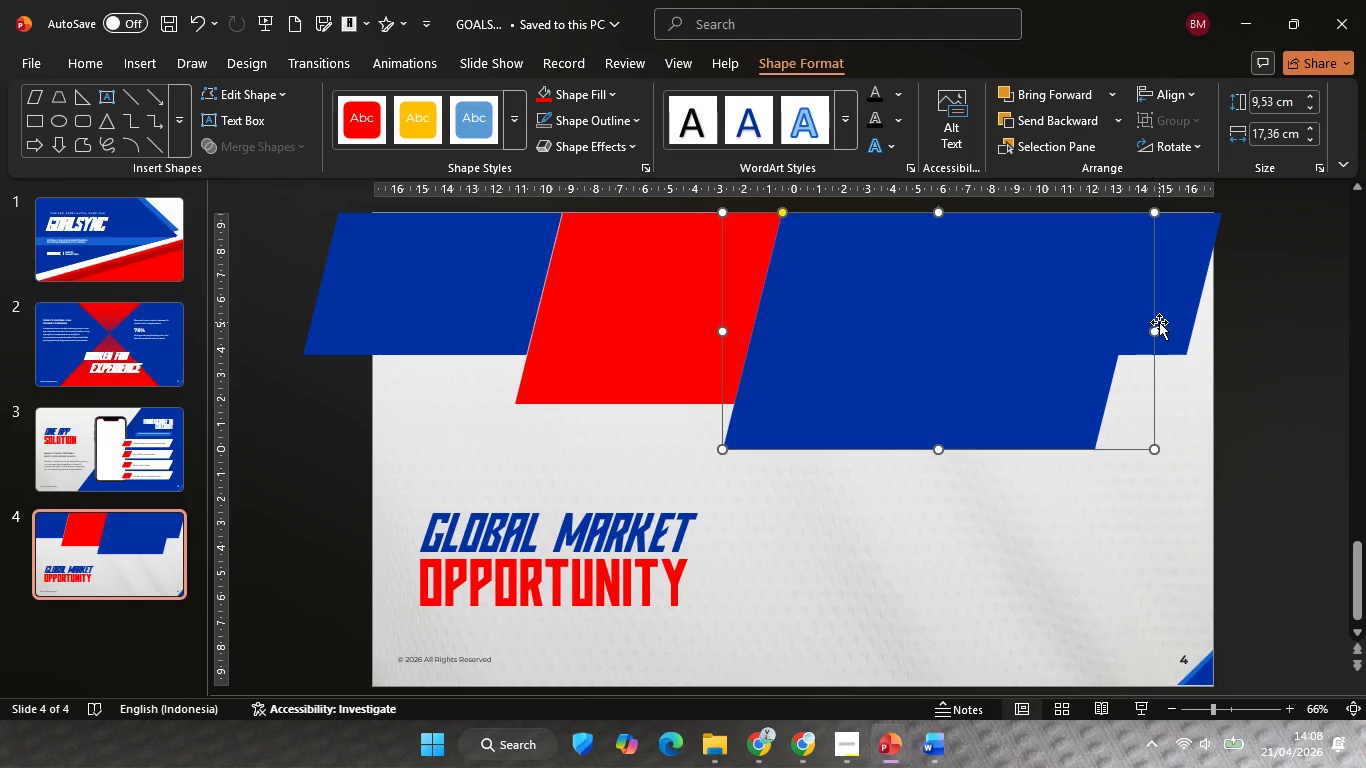 
hold_key(key=ShiftLeft, duration=5.17)
left_click_drag(start_coordinate=[1156, 329], to_coordinate=[1006, 341])
 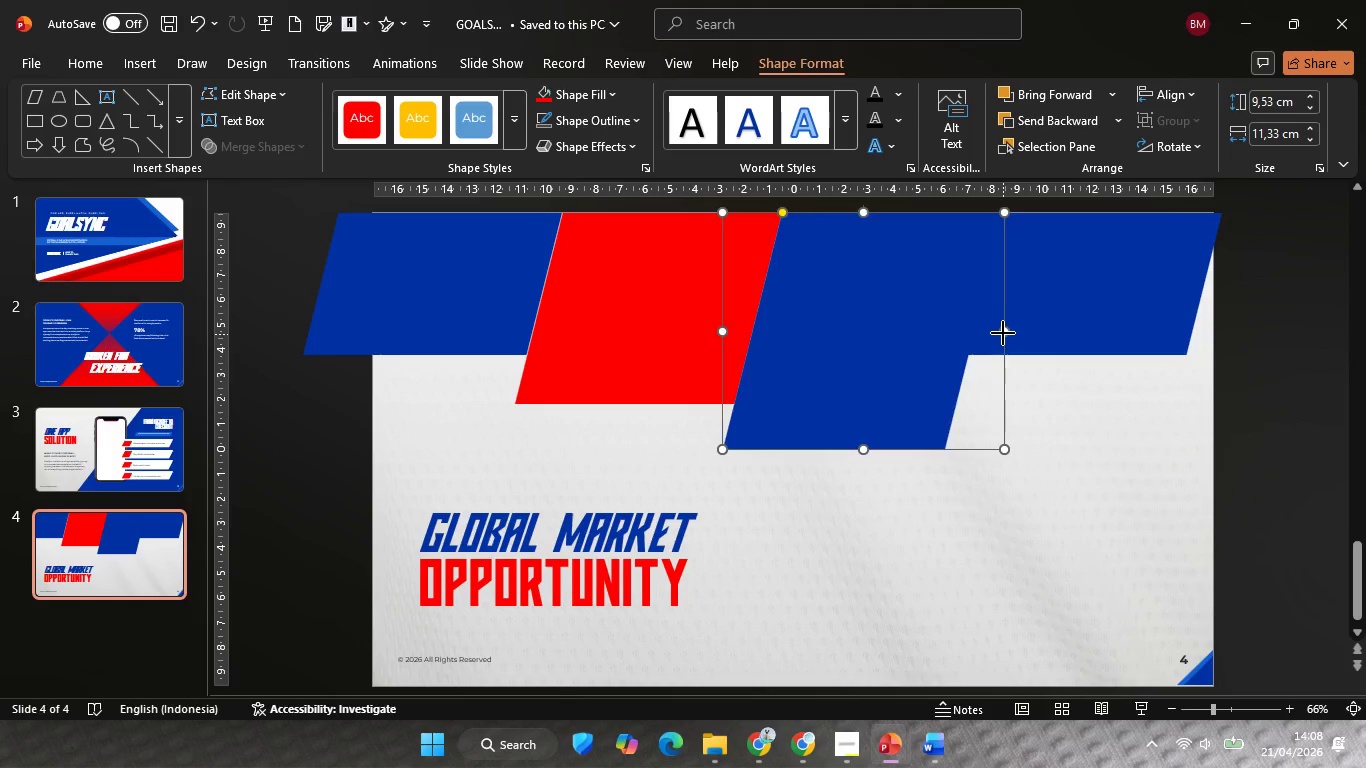 
left_click_drag(start_coordinate=[1003, 334], to_coordinate=[997, 333])
 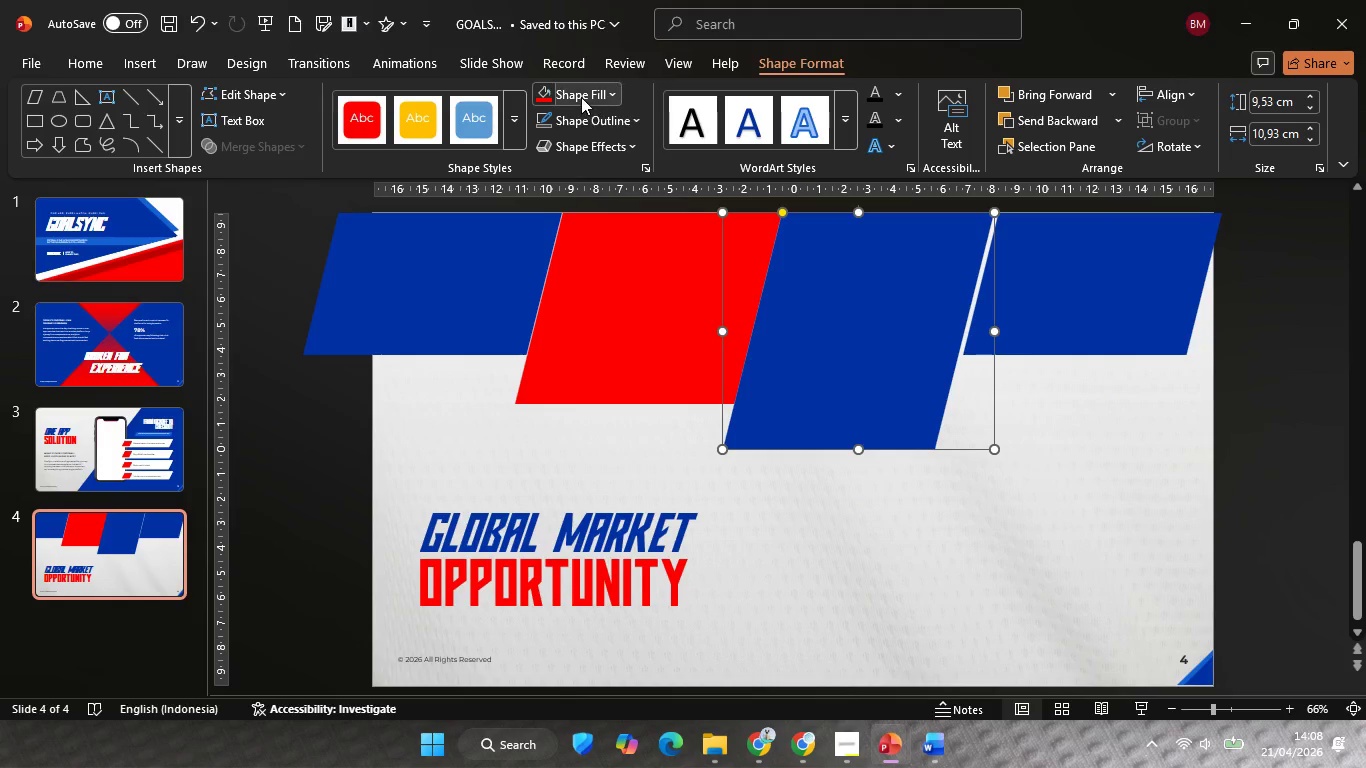 
left_click([581, 97])
 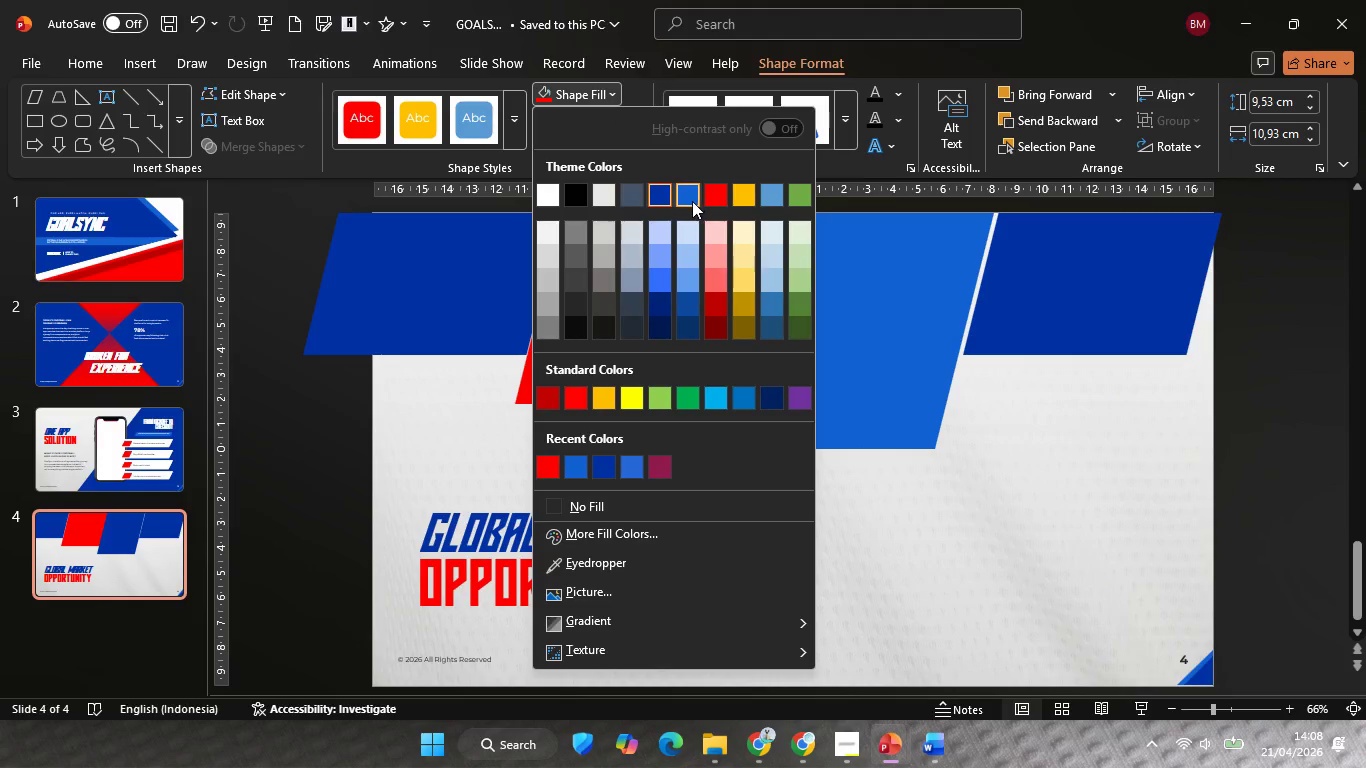 
left_click([692, 201])
 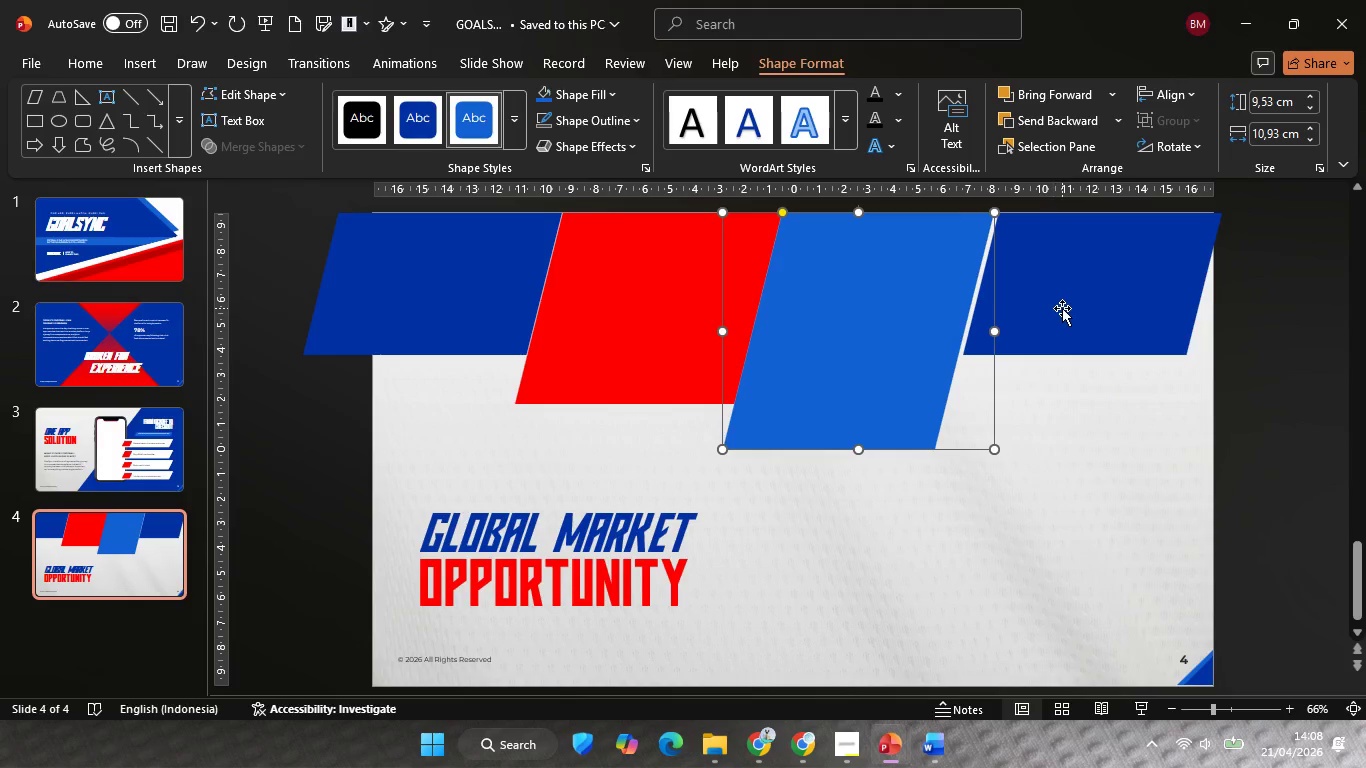 
left_click([1062, 308])
 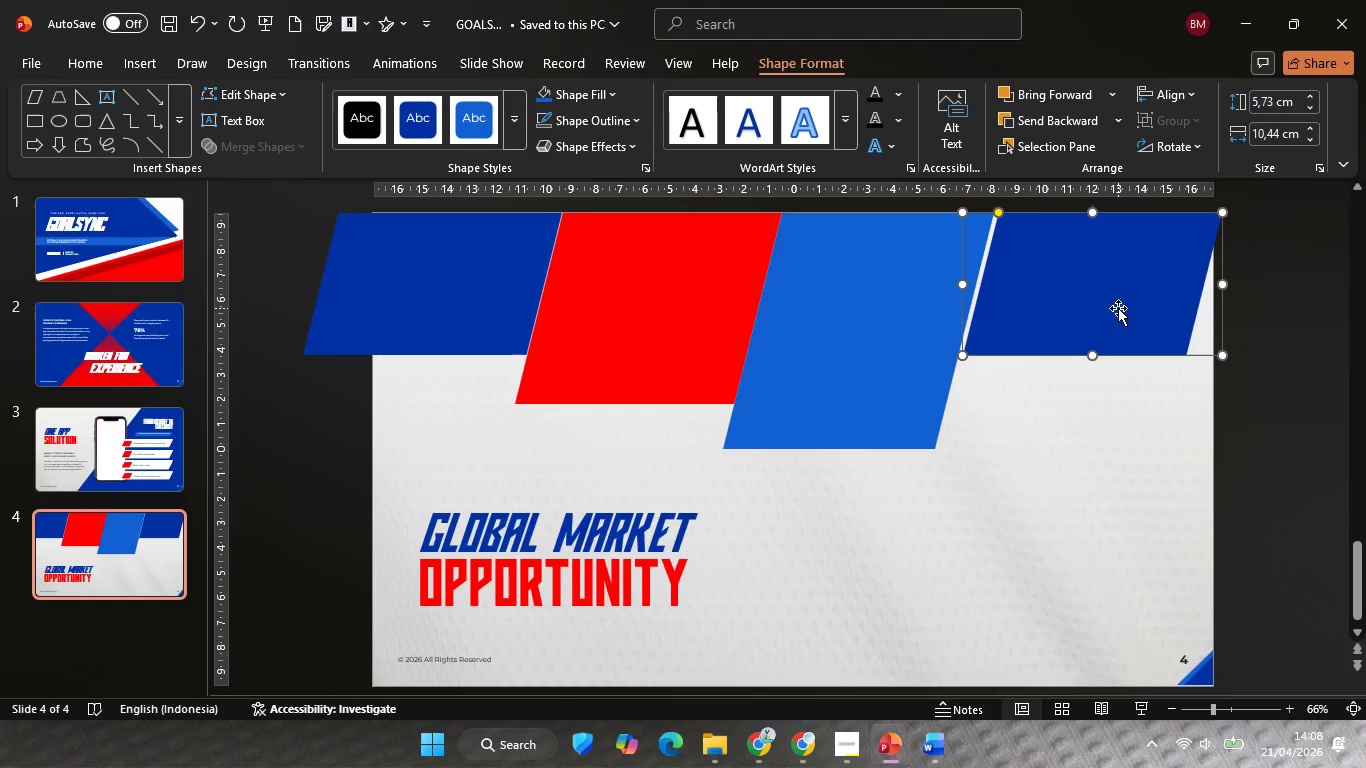 
hold_key(key=ShiftLeft, duration=1.7)
 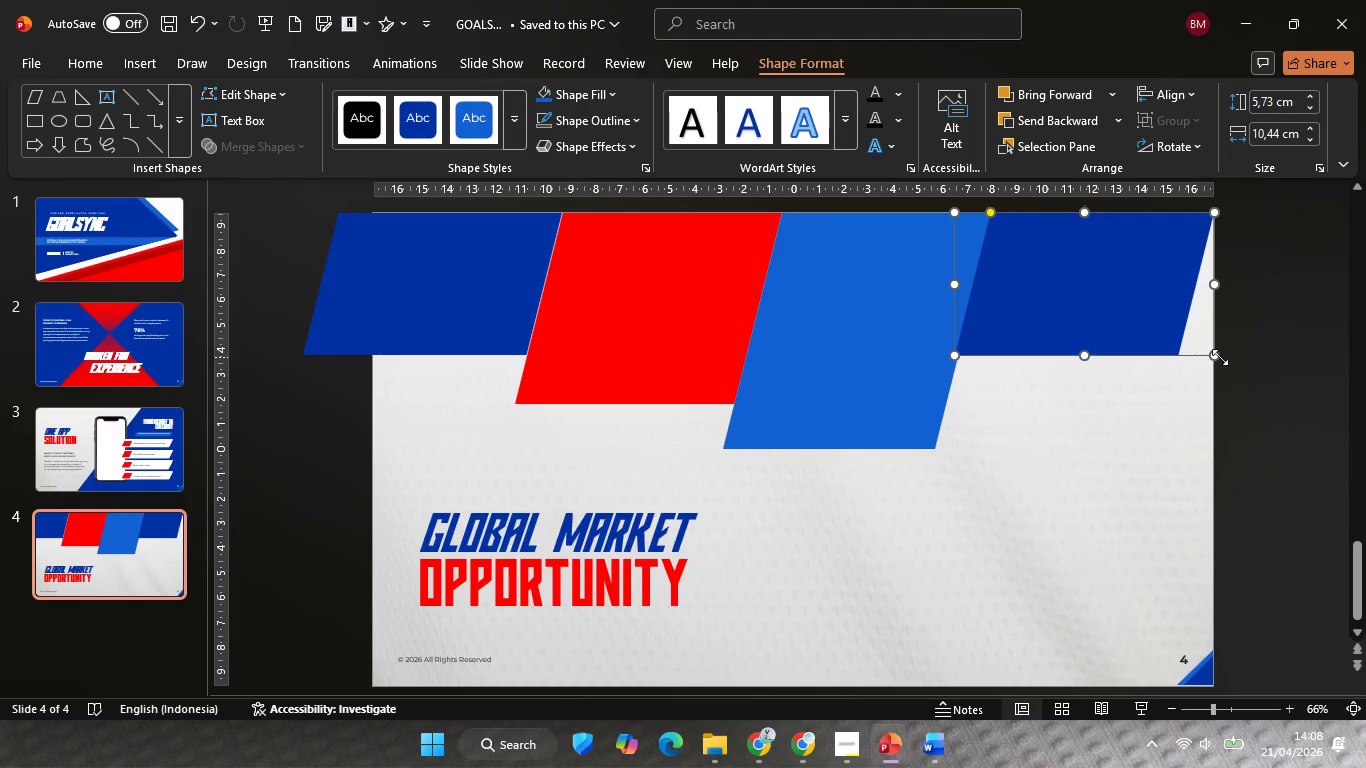 
hold_key(key=ShiftLeft, duration=1.97)
left_click_drag(start_coordinate=[1216, 357], to_coordinate=[1302, 479])
 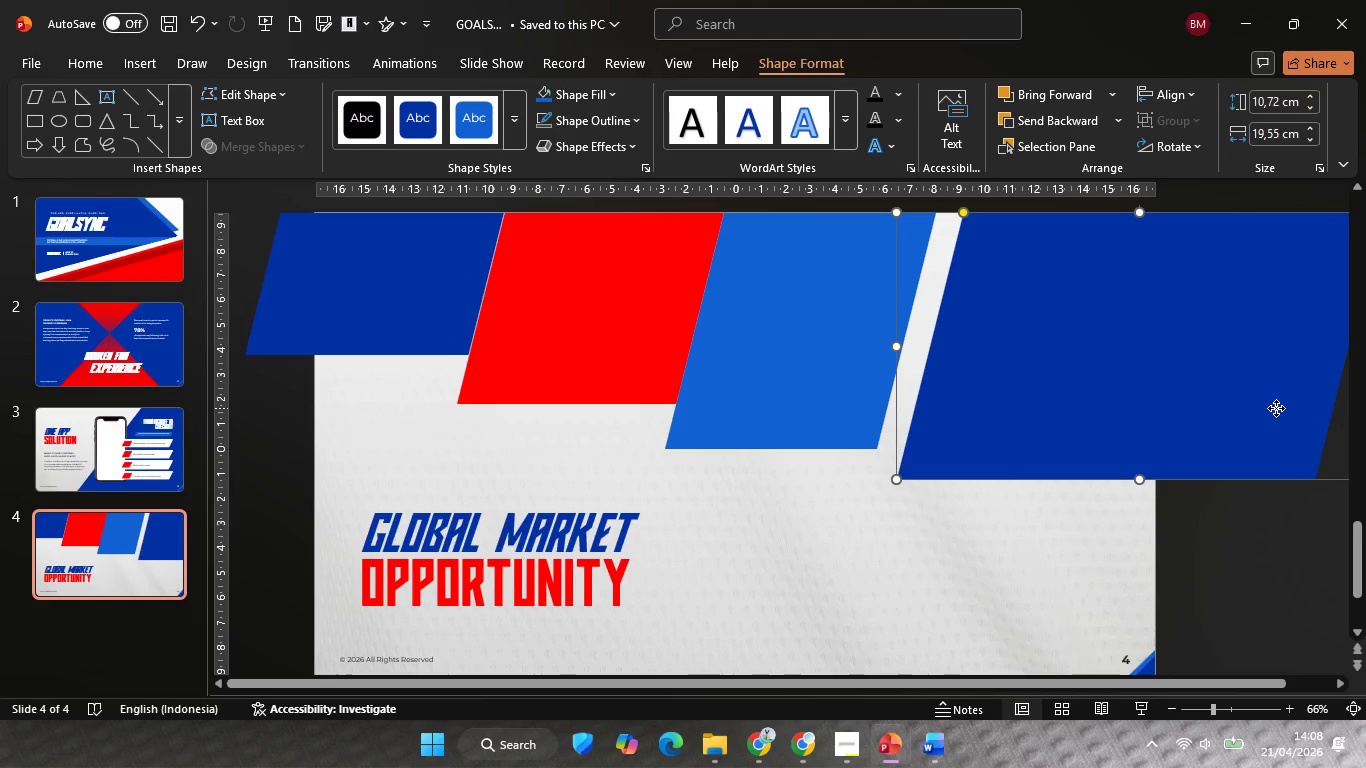 
hold_key(key=ShiftLeft, duration=1.33)
left_click_drag(start_coordinate=[1276, 408], to_coordinate=[1252, 410])
 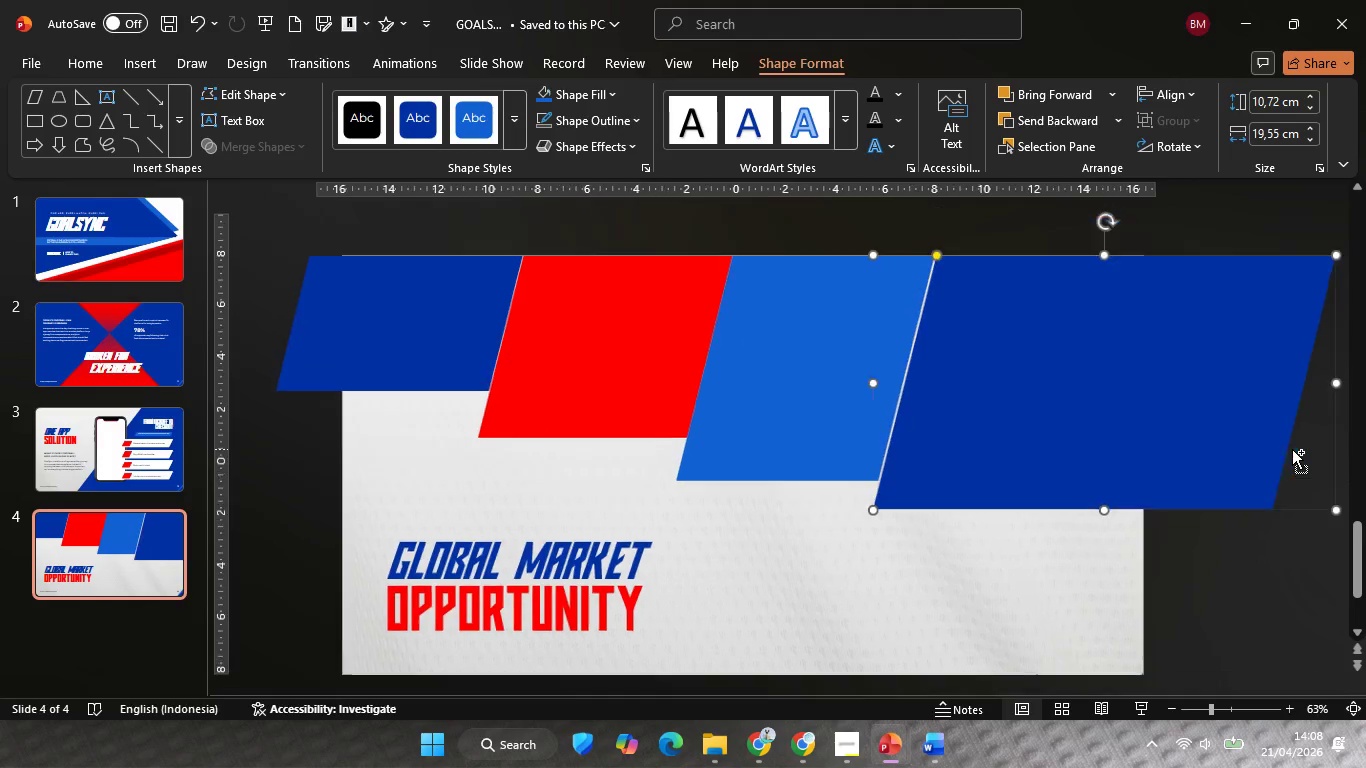 
key(Control+ControlLeft)
 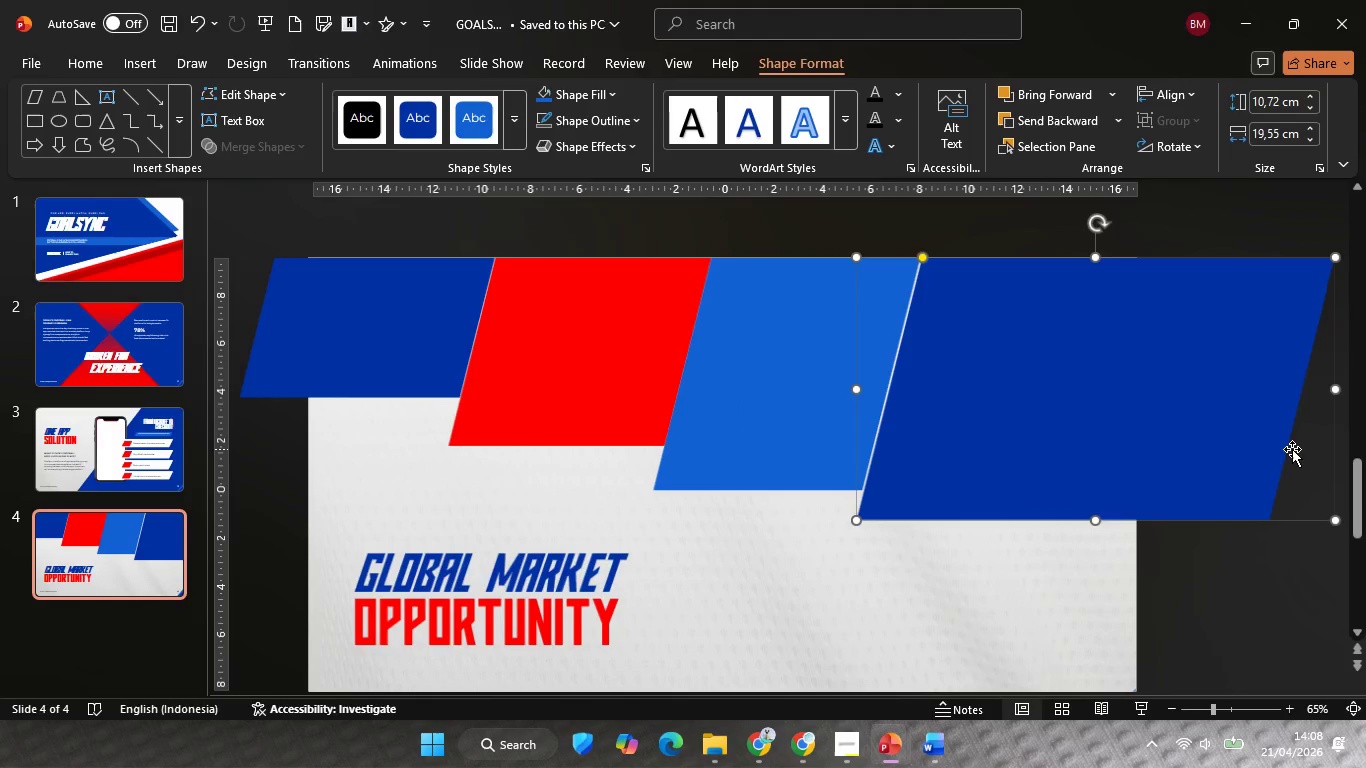 
scroll: coordinate [1292, 449], scroll_direction: none, amount: 0.0
 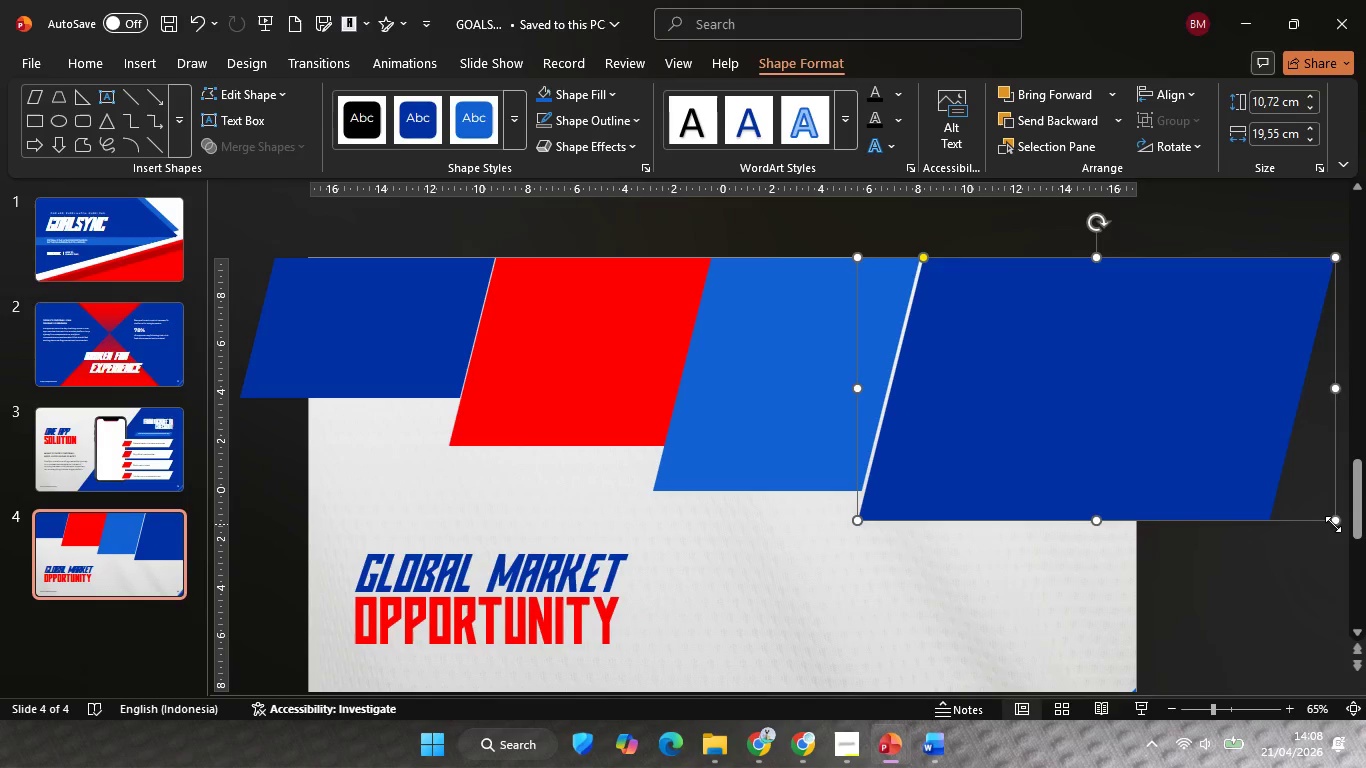 
hold_key(key=ShiftLeft, duration=1.33)
left_click_drag(start_coordinate=[1333, 523], to_coordinate=[1348, 530])
 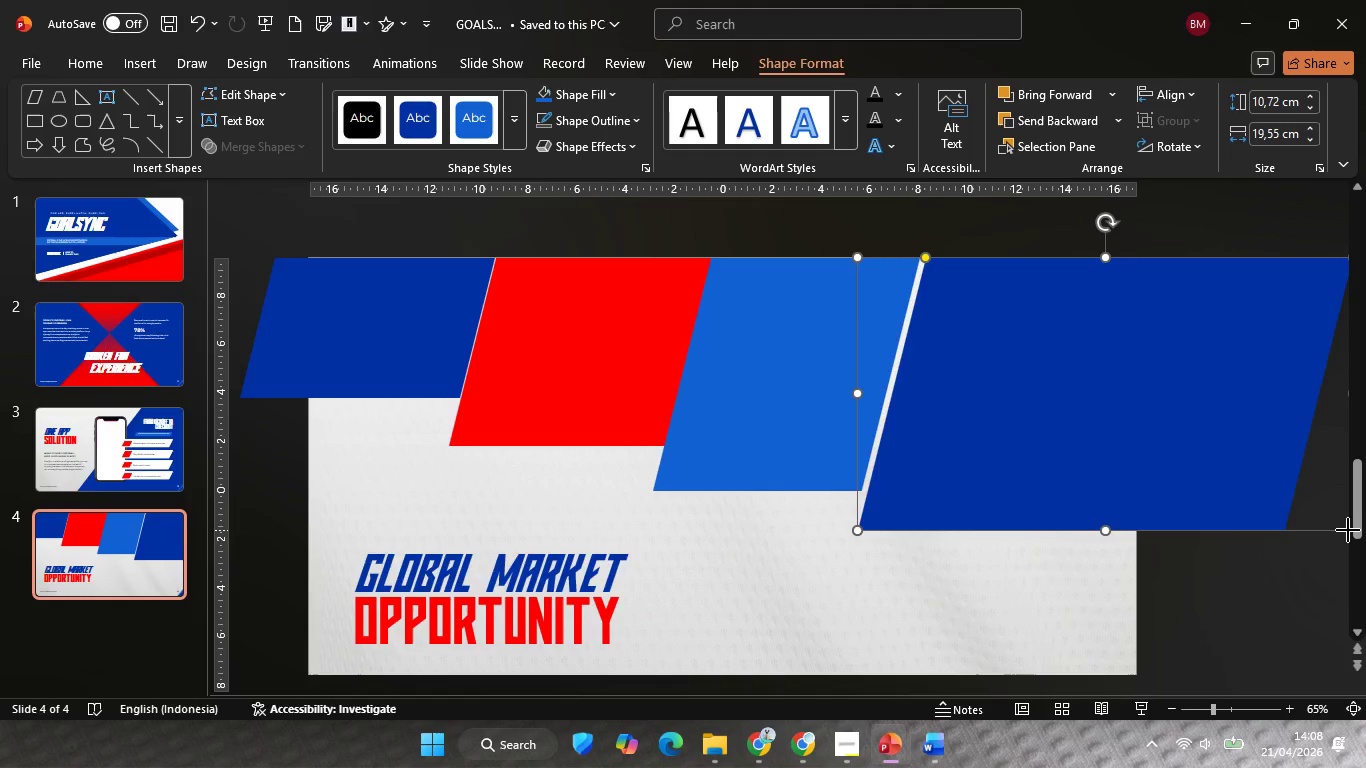 
hold_key(key=ShiftLeft, duration=2.47)
left_click_drag(start_coordinate=[1249, 447], to_coordinate=[1243, 447])
 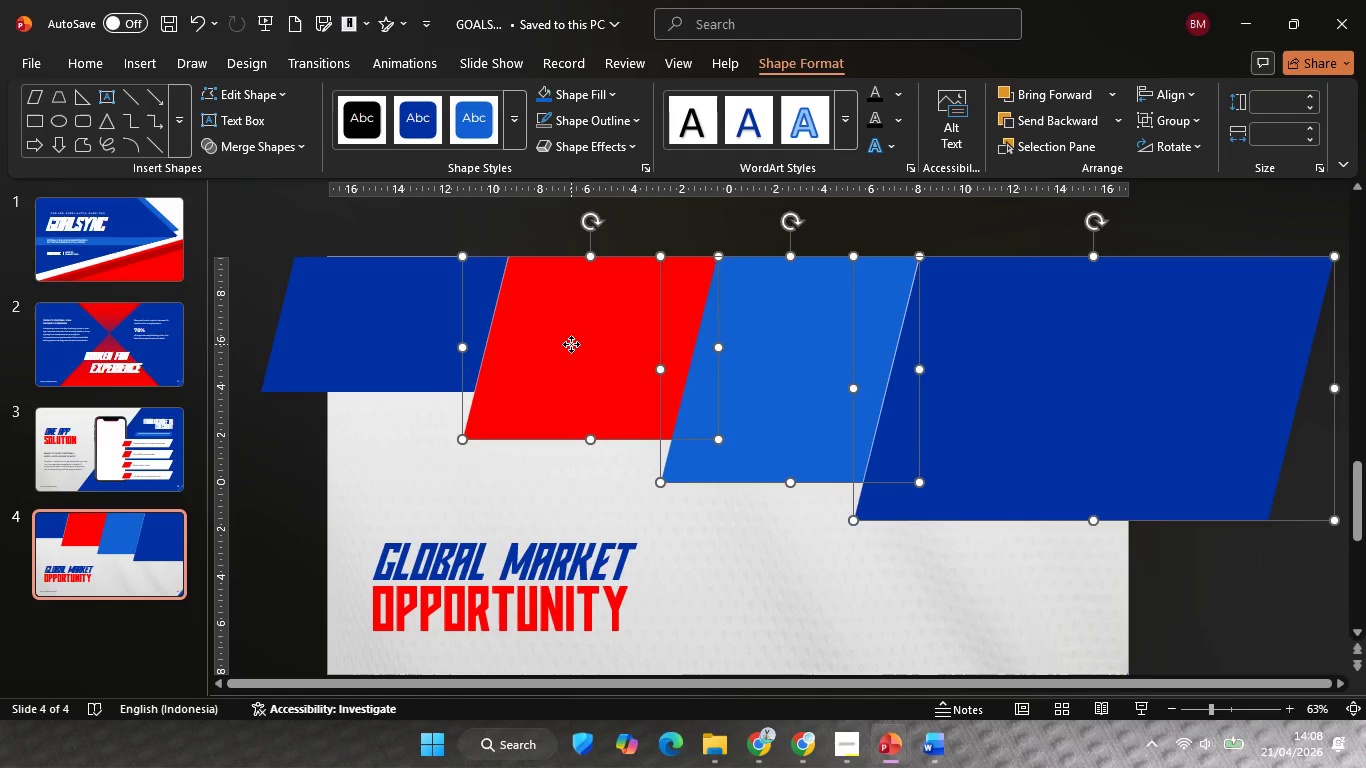 
double_click([571, 344])
 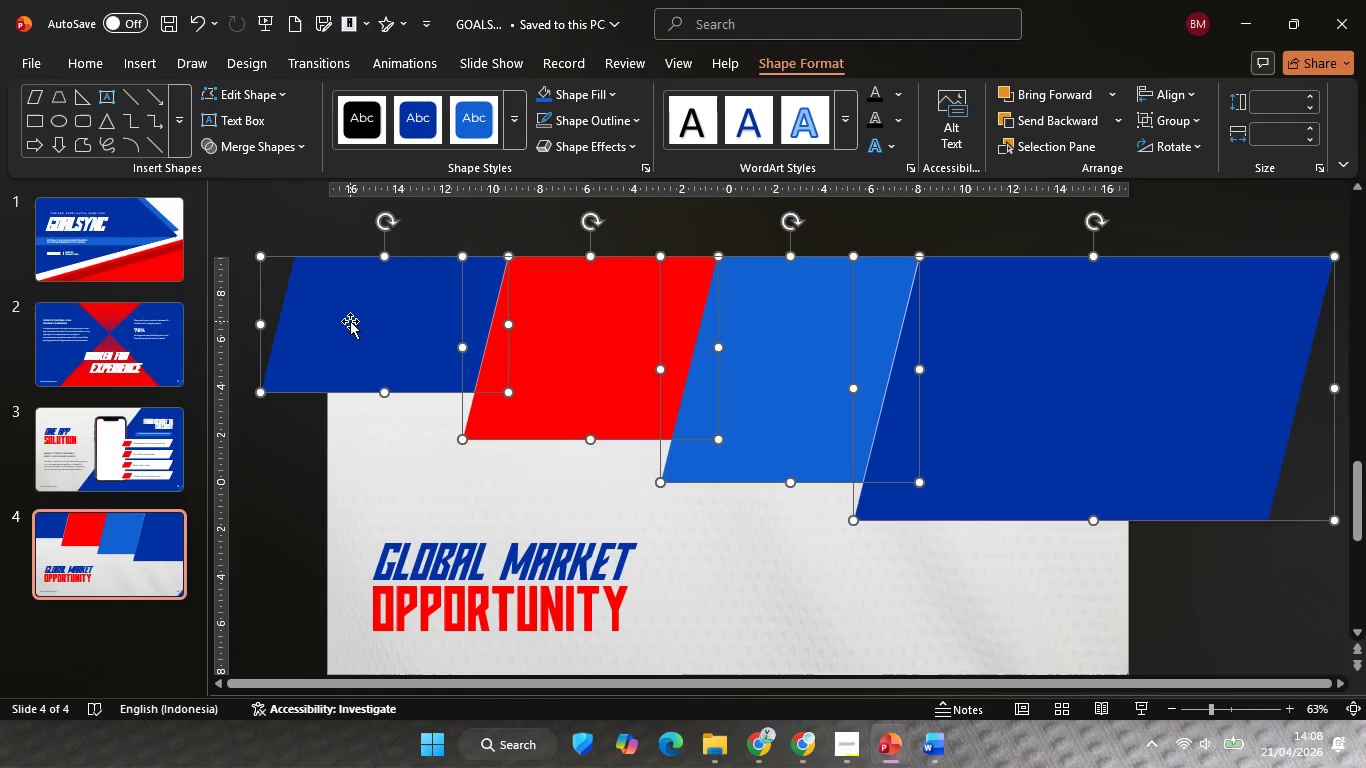 
triple_click([350, 321])
 